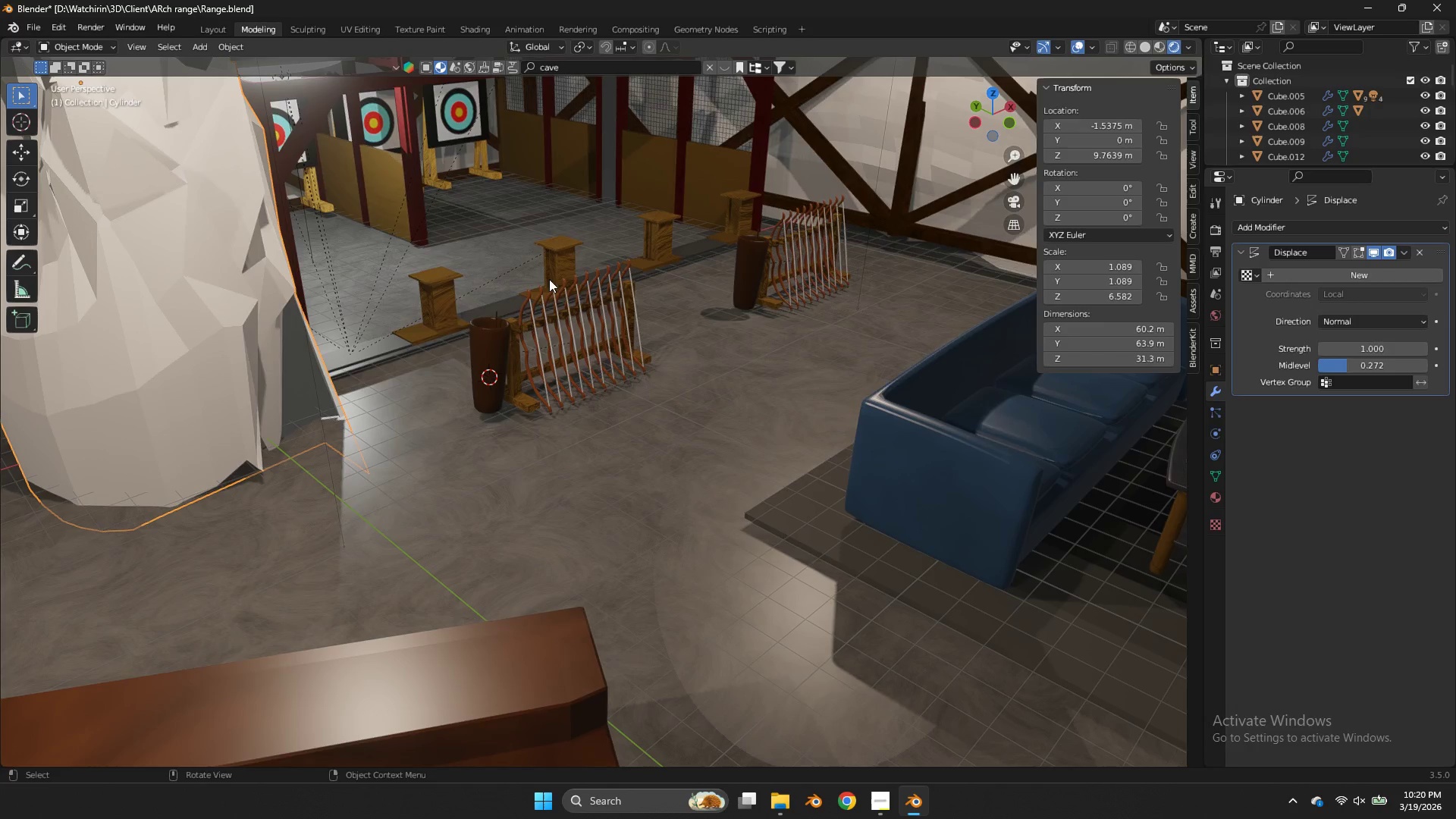 
left_click_drag(start_coordinate=[984, 129], to_coordinate=[1094, 212])
 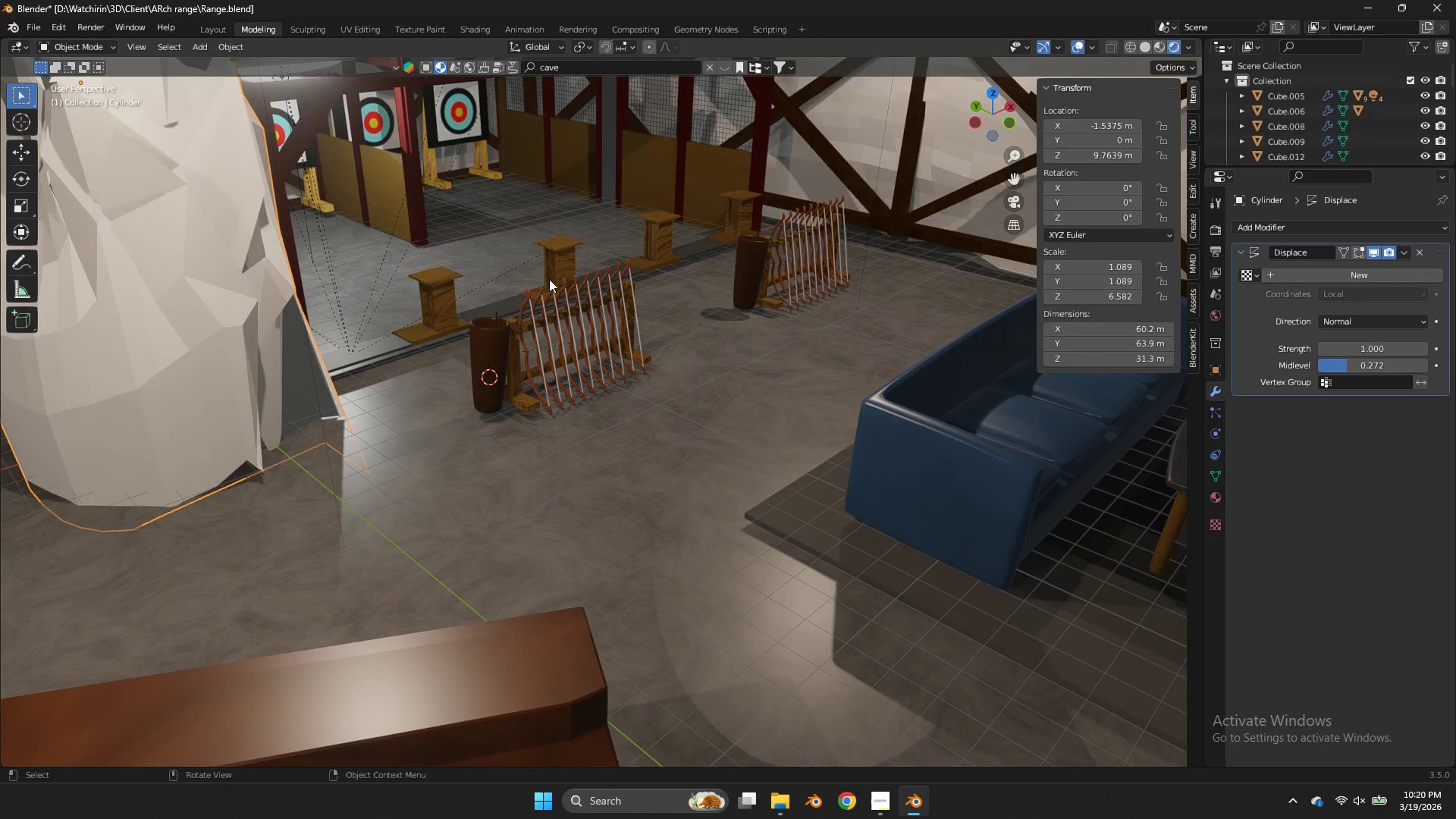 
left_click_drag(start_coordinate=[450, 330], to_coordinate=[446, 336])
 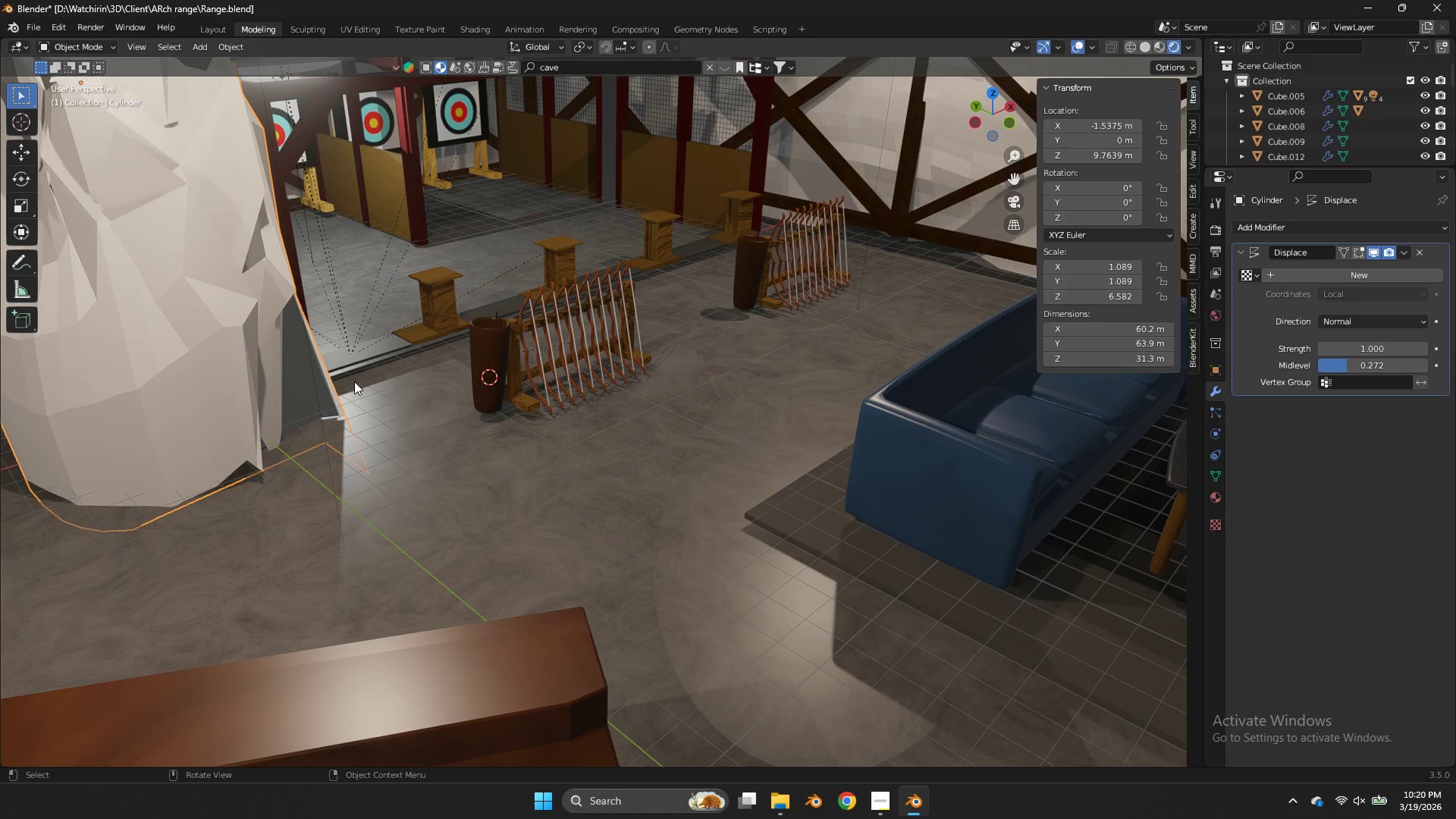 
double_click([354, 381])
 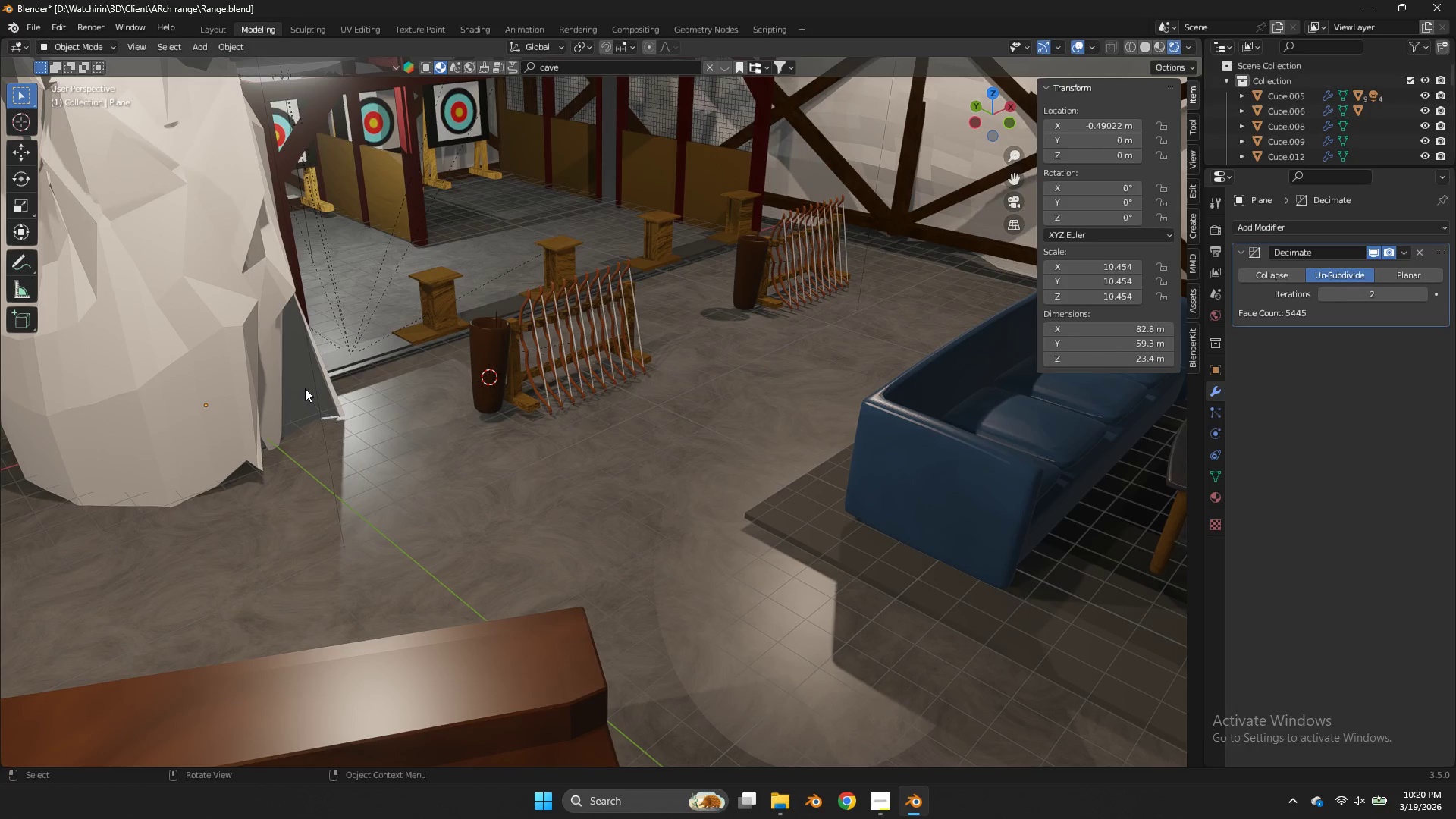 
left_click([305, 388])
 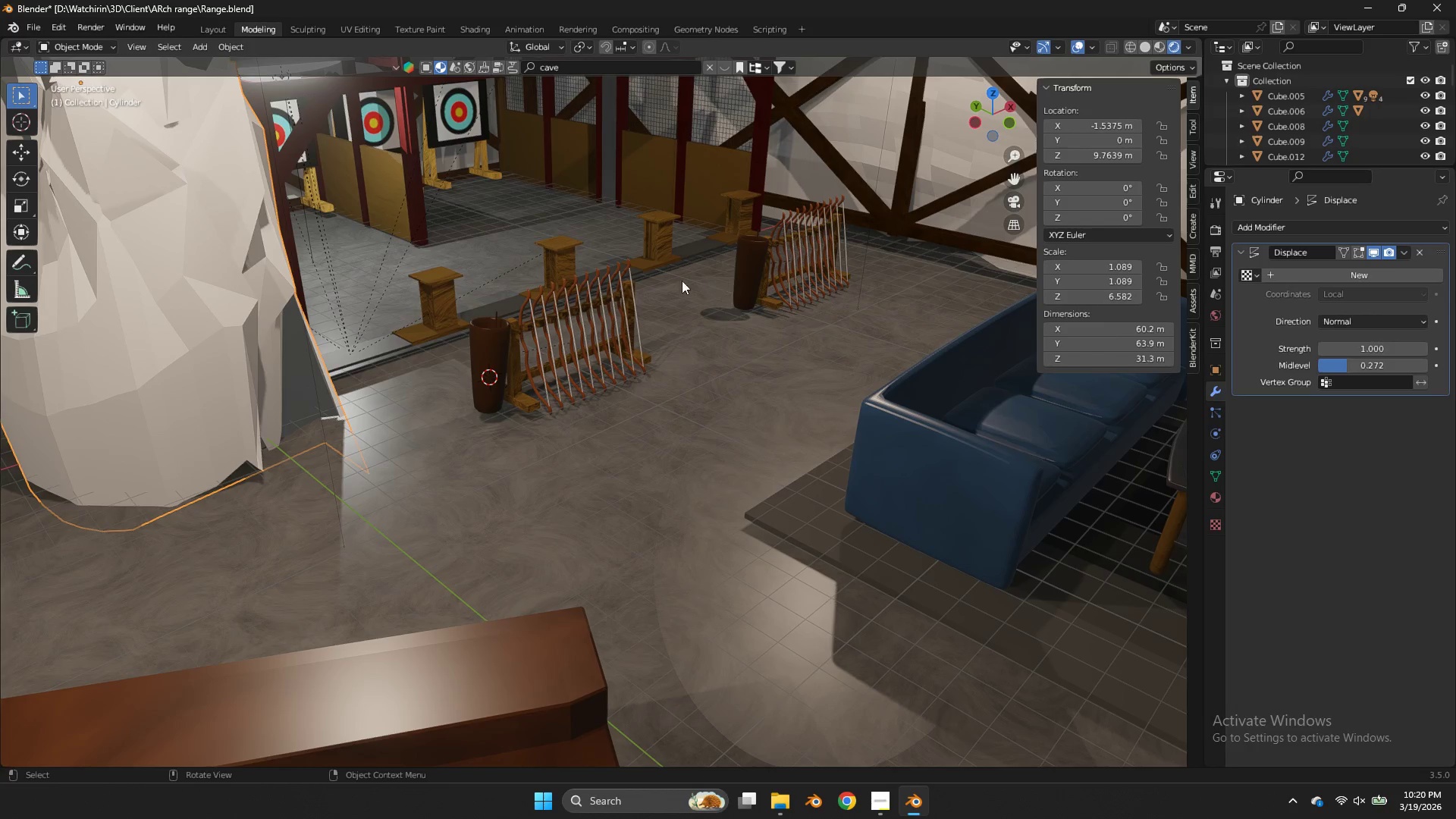 
key(Control+ControlLeft)
 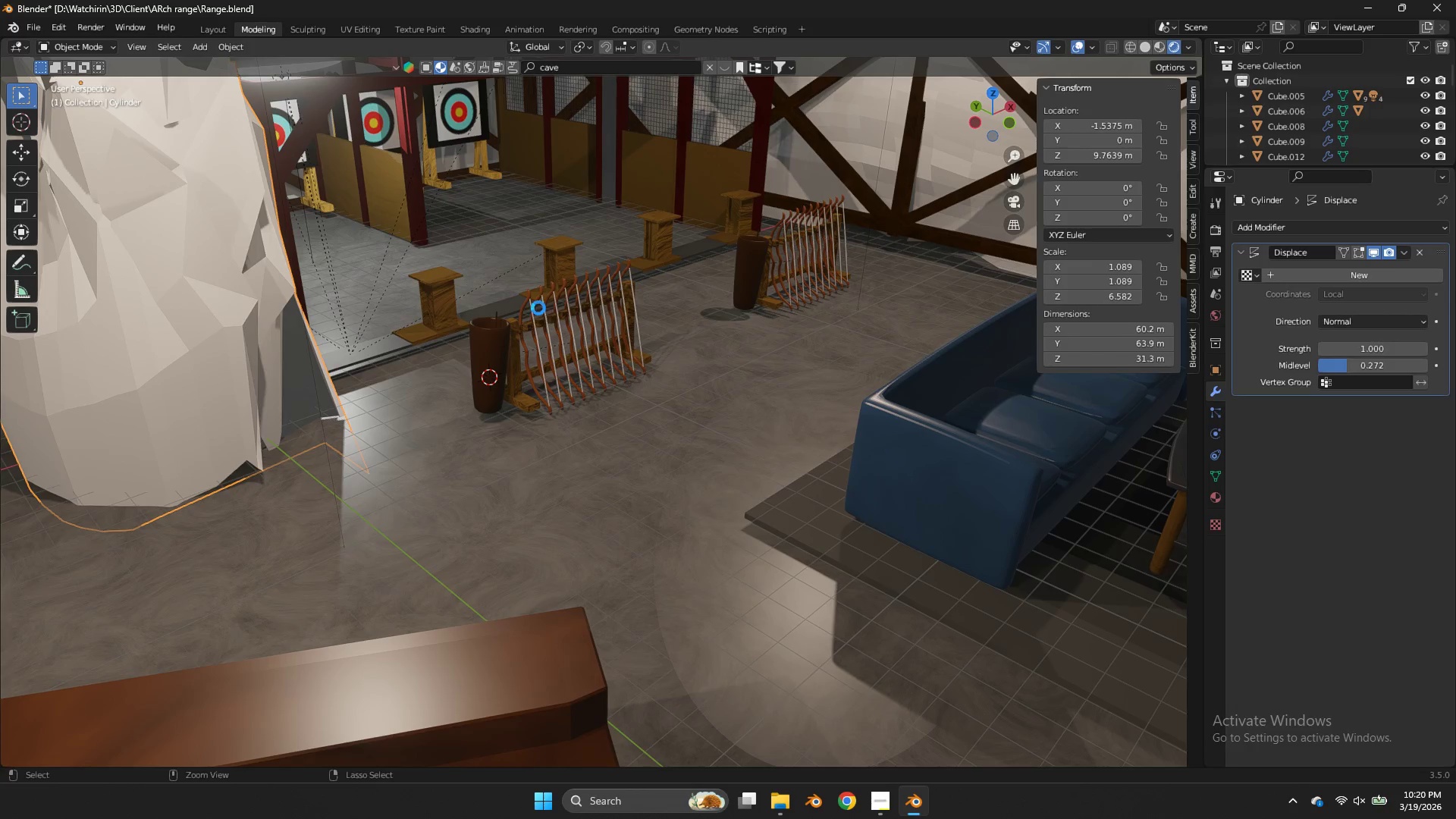 
key(Control+S)
 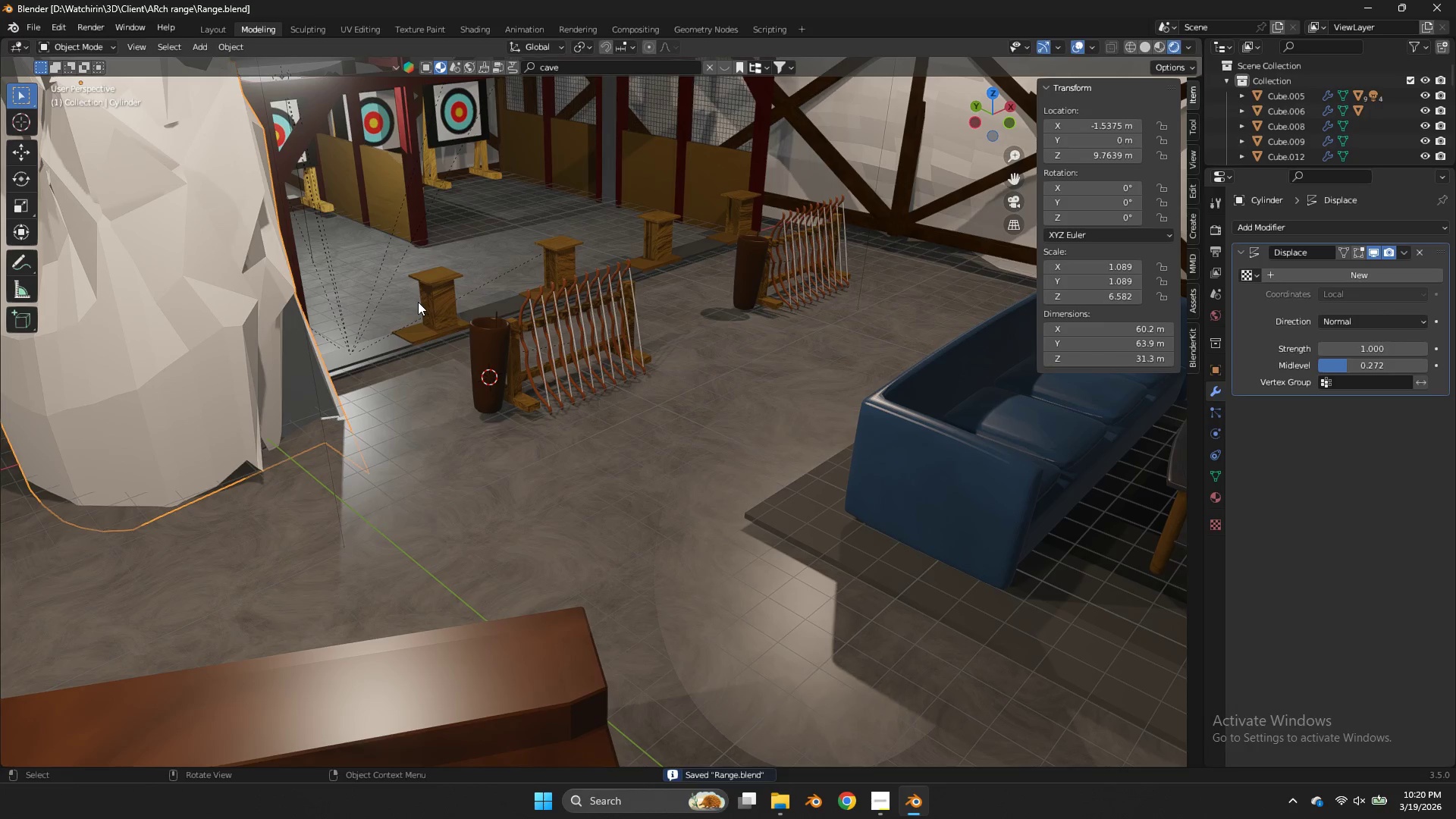 
type(gz)
 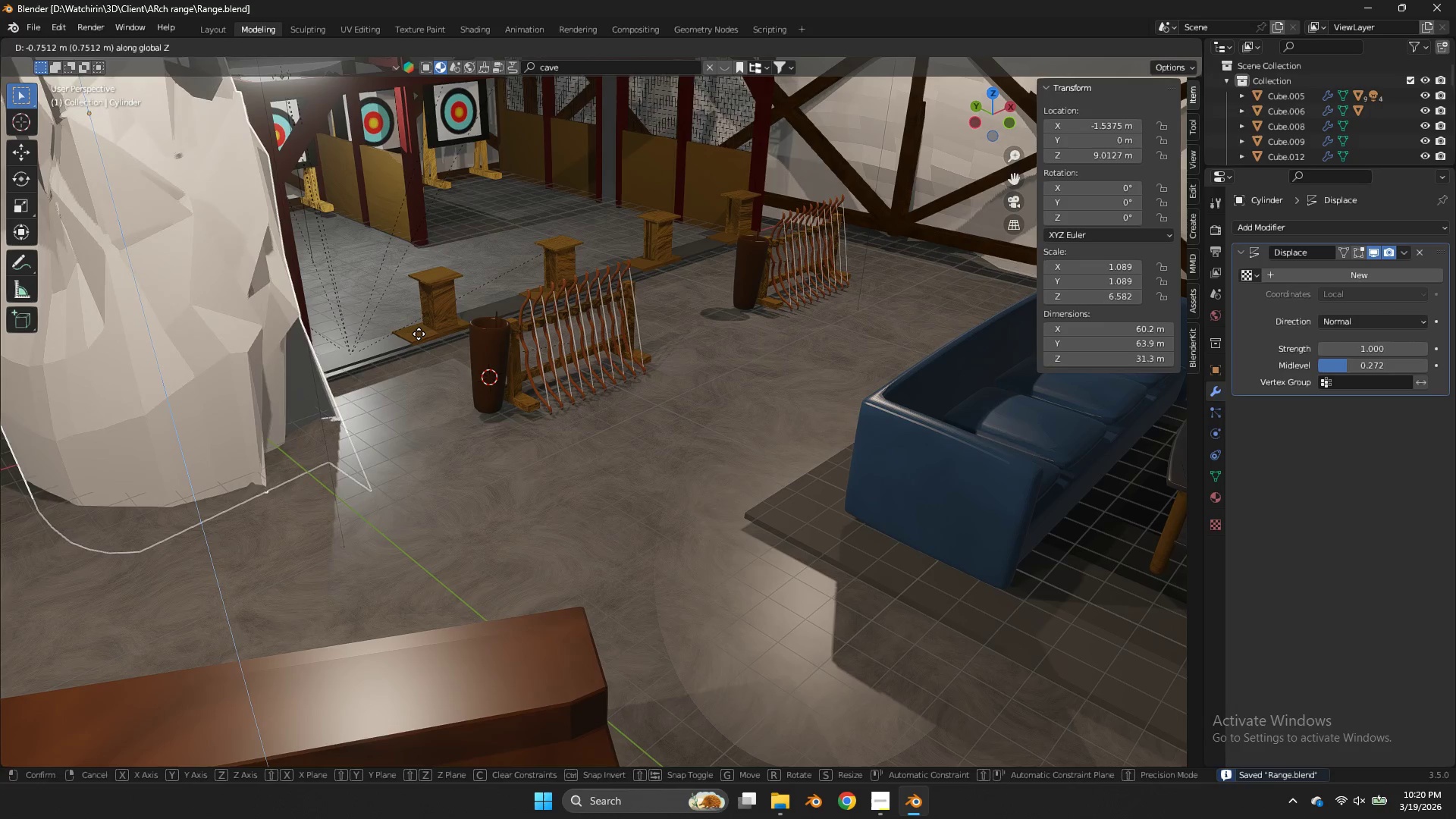 
left_click([419, 334])
 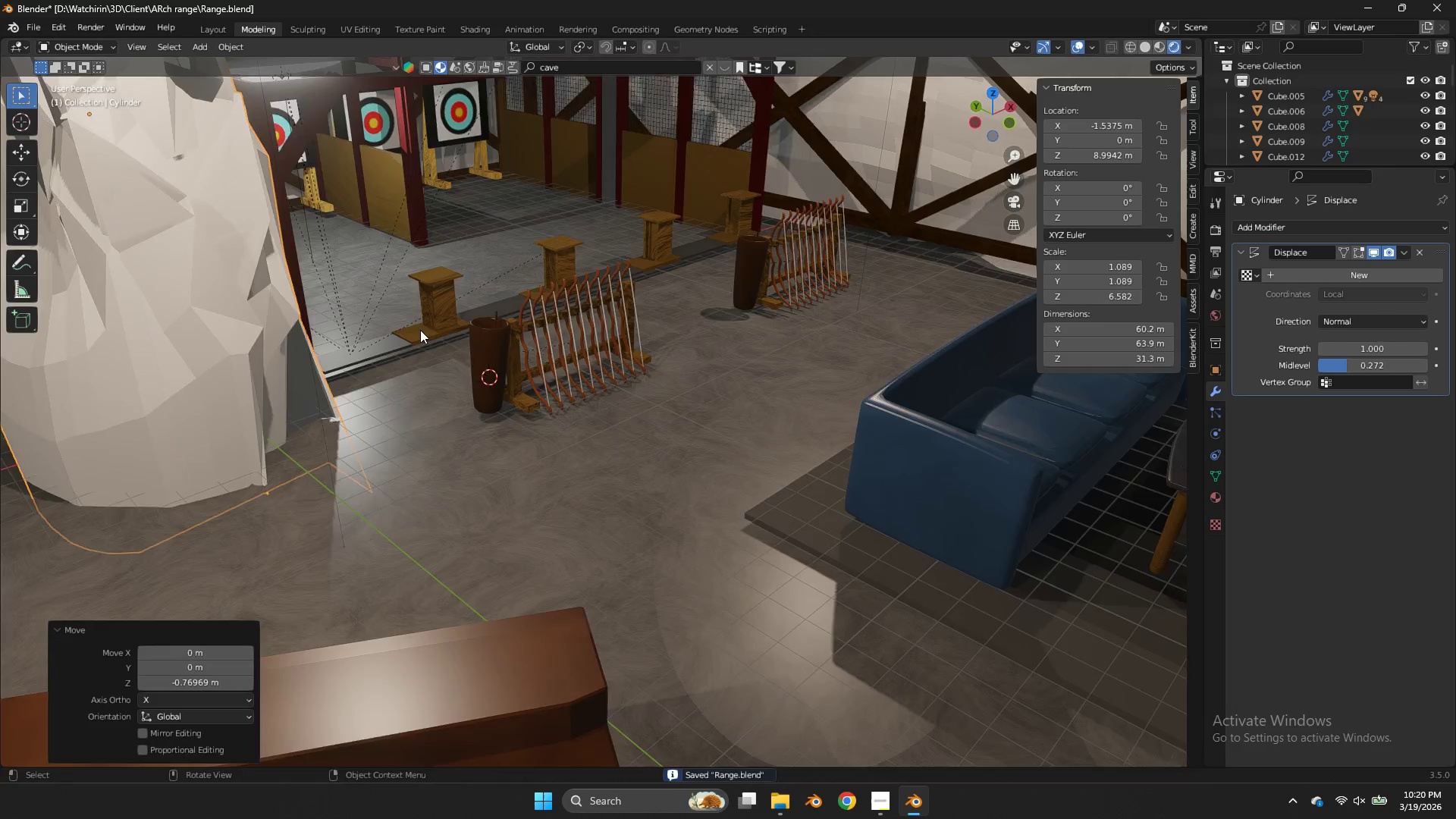 
key(Control+S)
 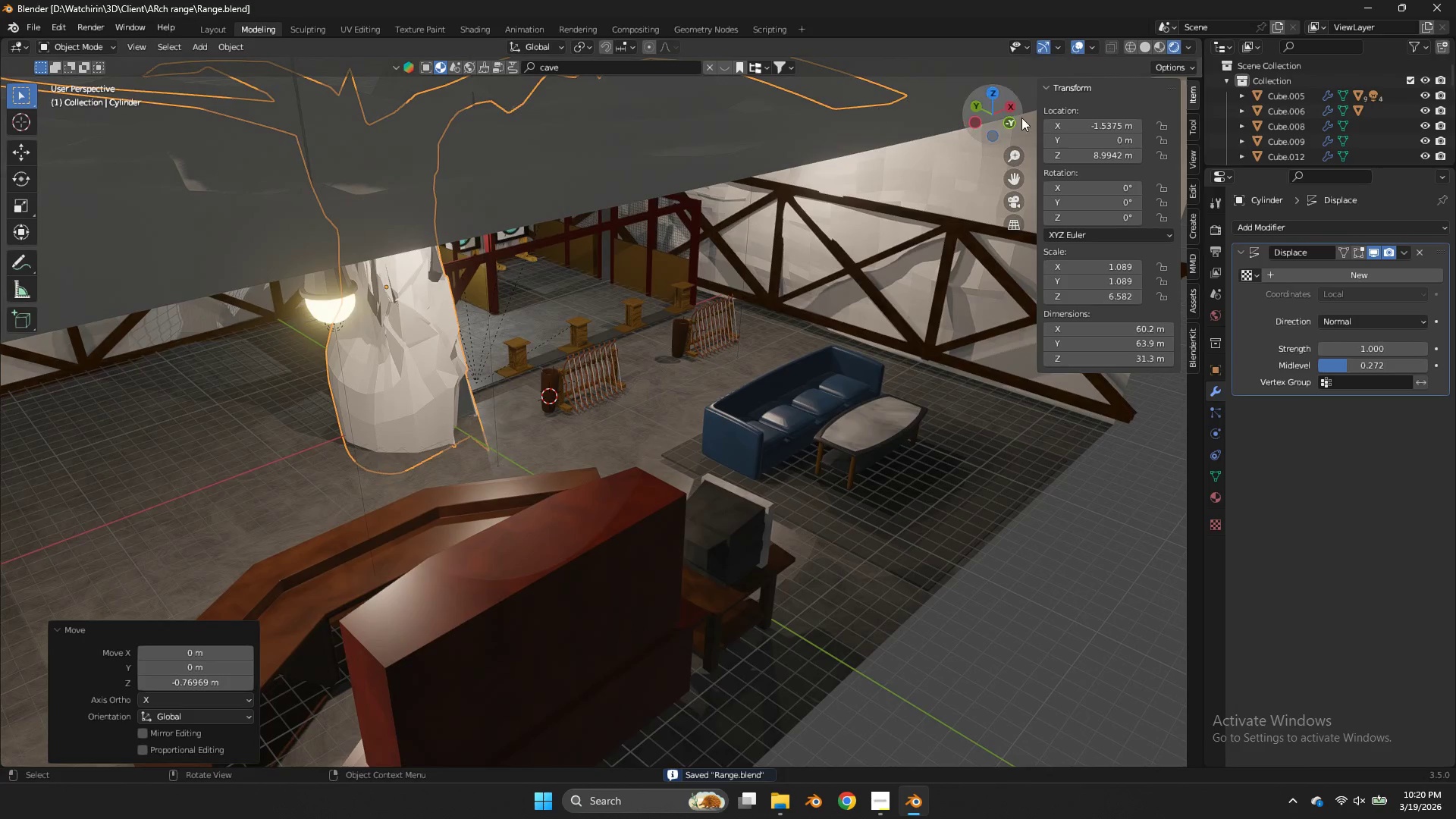 
left_click_drag(start_coordinate=[1026, 112], to_coordinate=[1005, 93])
 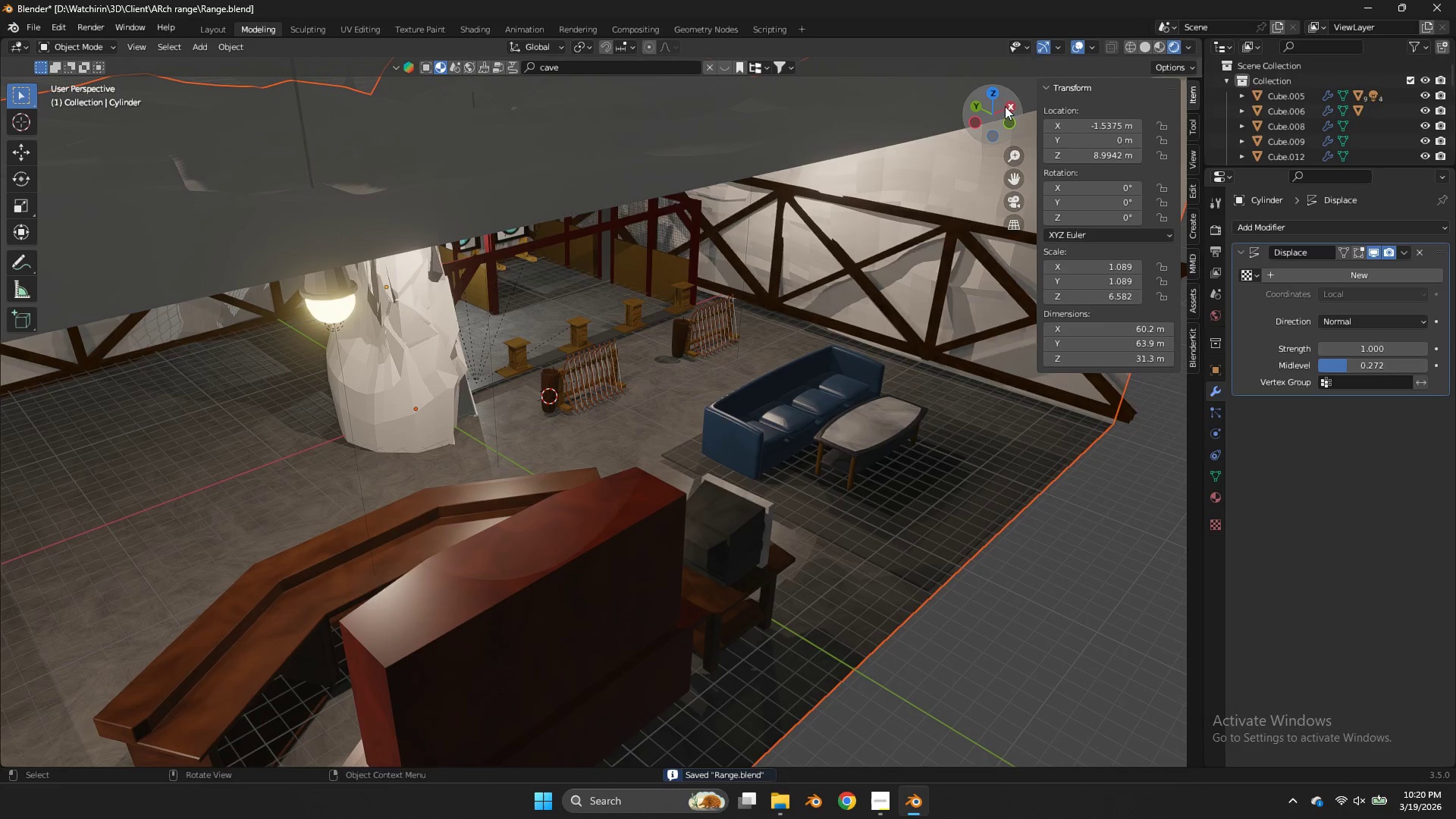 
left_click_drag(start_coordinate=[1005, 106], to_coordinate=[895, 89])
 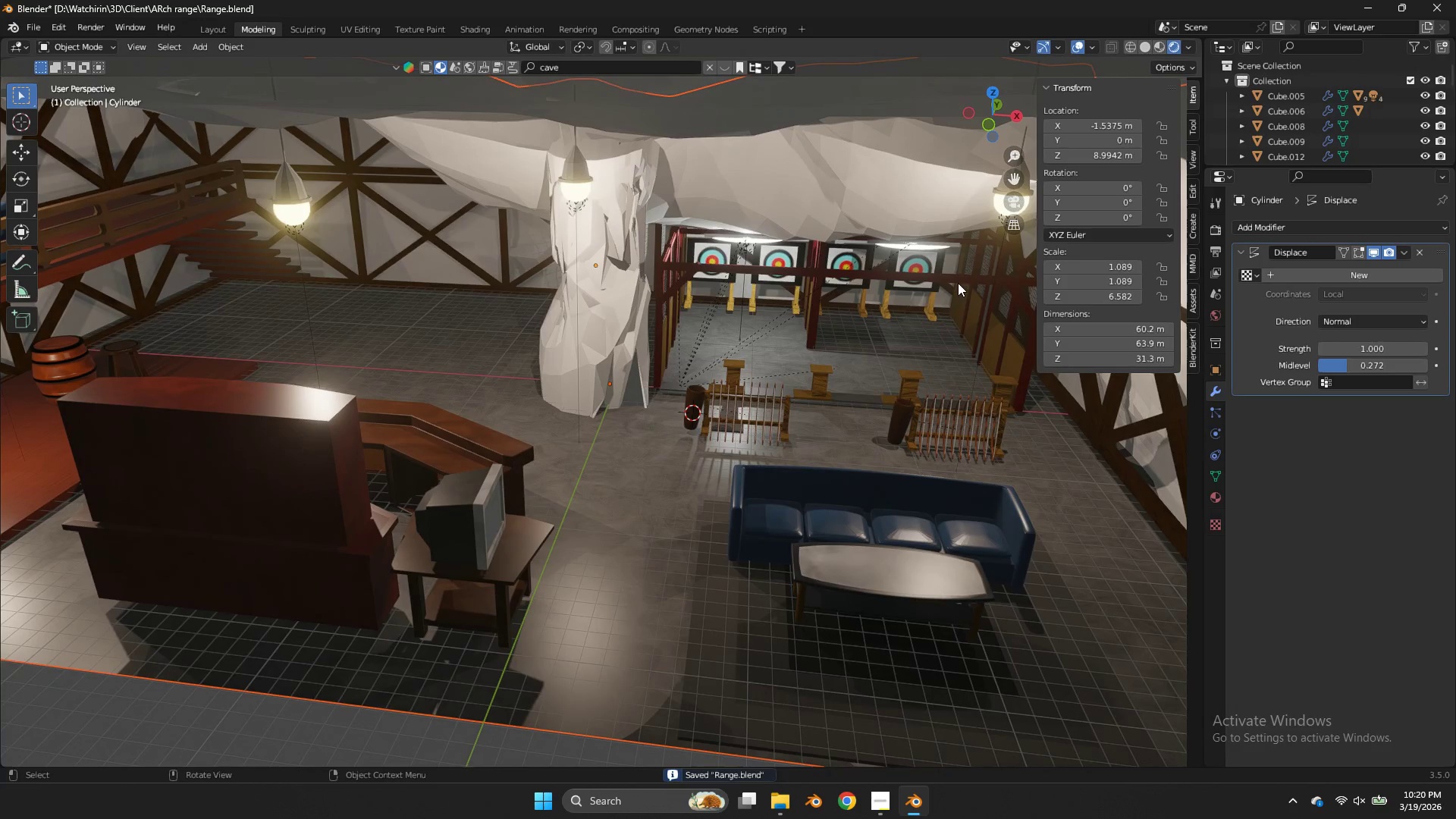 
scroll: coordinate [469, 265], scroll_direction: down, amount: 7.0
 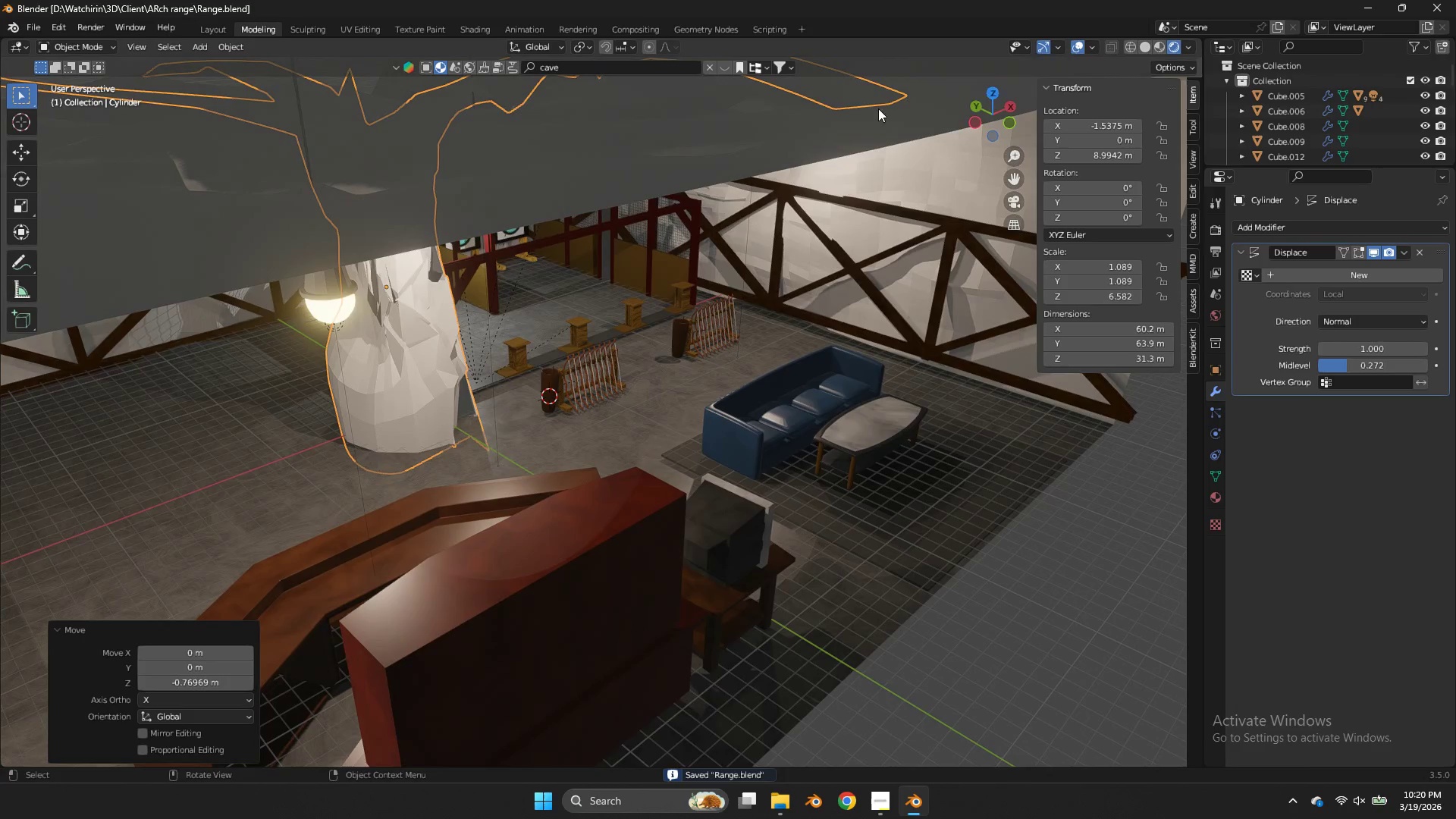 
key(Z)
 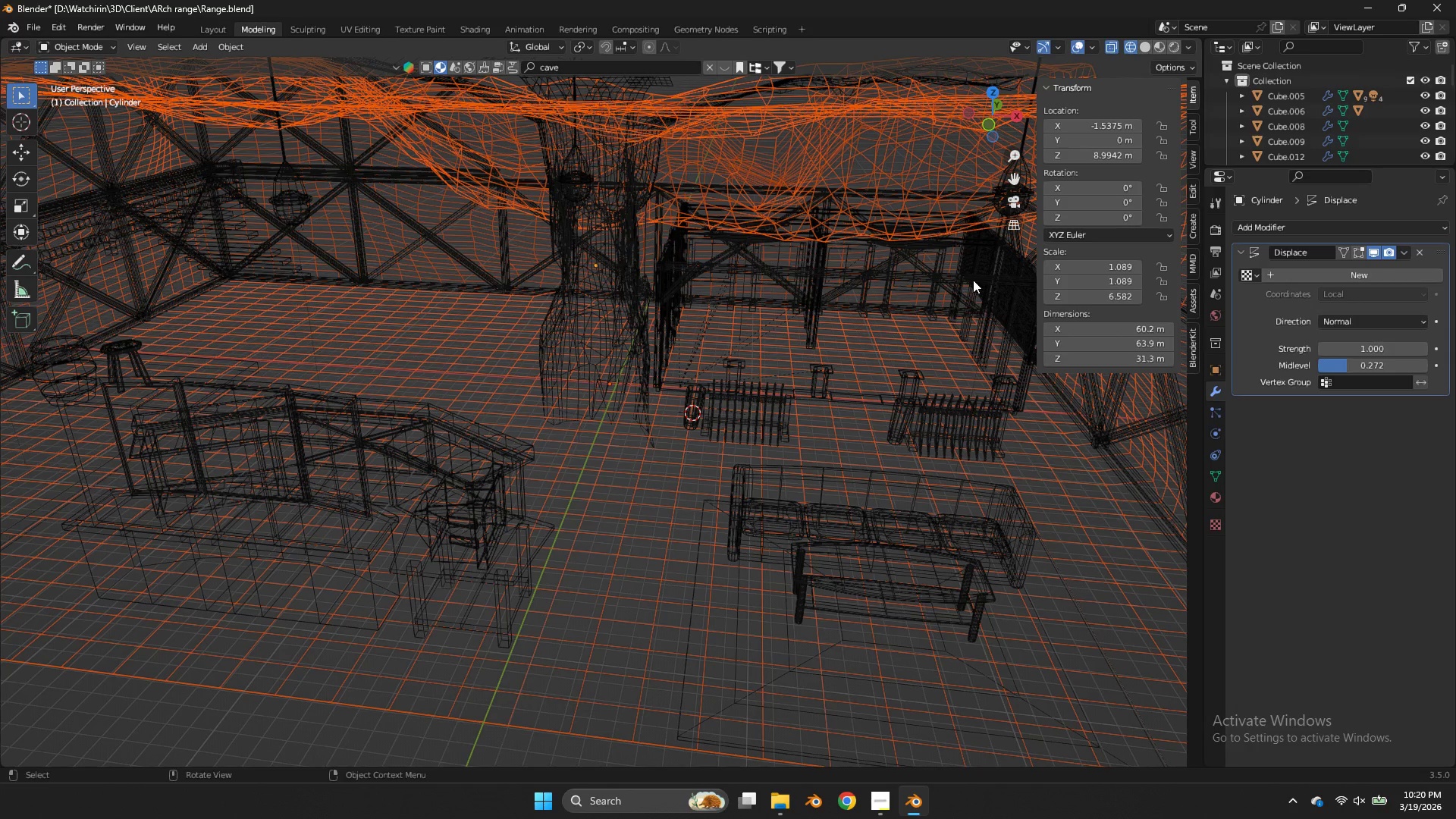 
left_click_drag(start_coordinate=[978, 278], to_coordinate=[644, 378])
 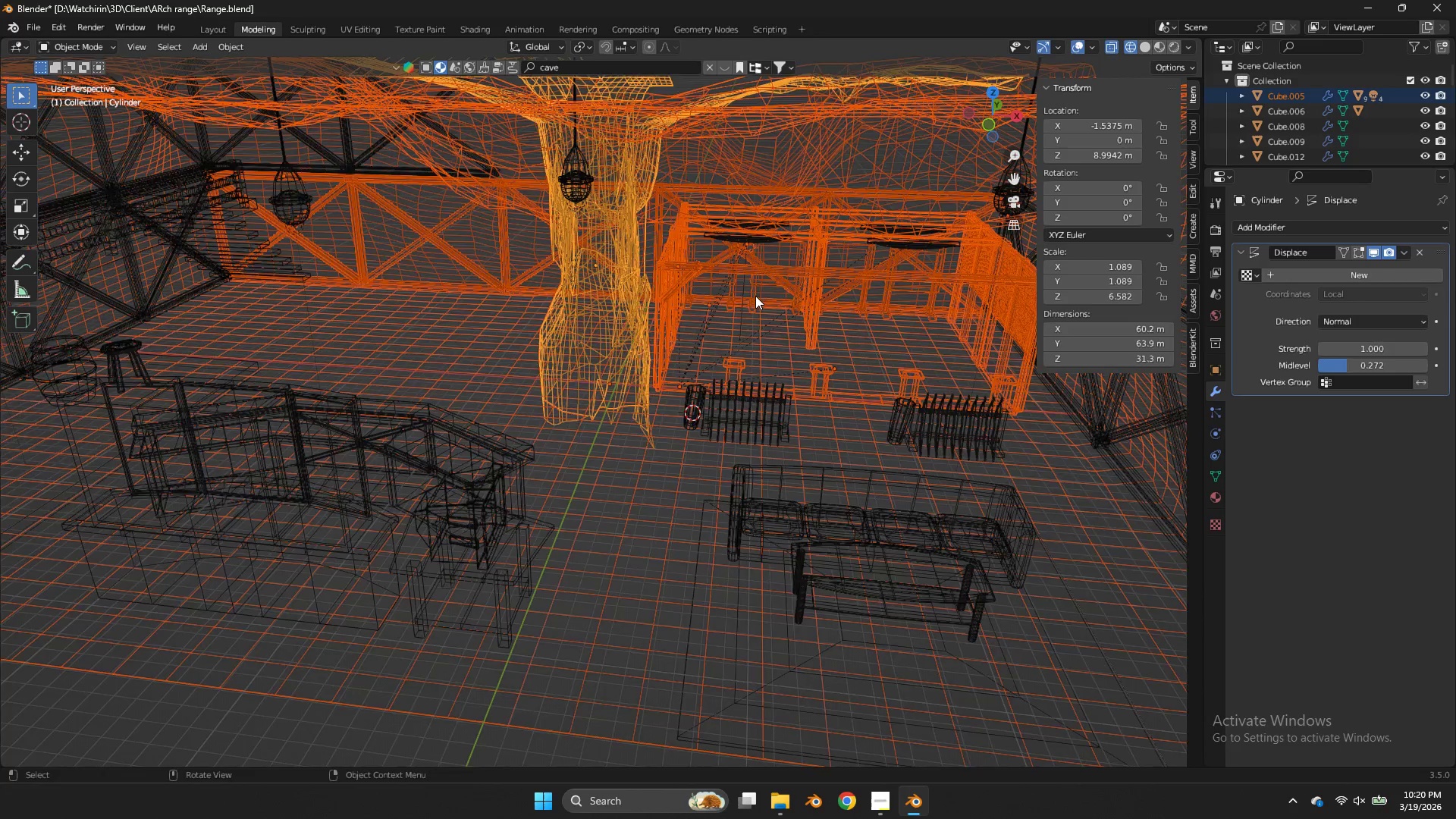 
left_click_drag(start_coordinate=[957, 237], to_coordinate=[623, 362])
 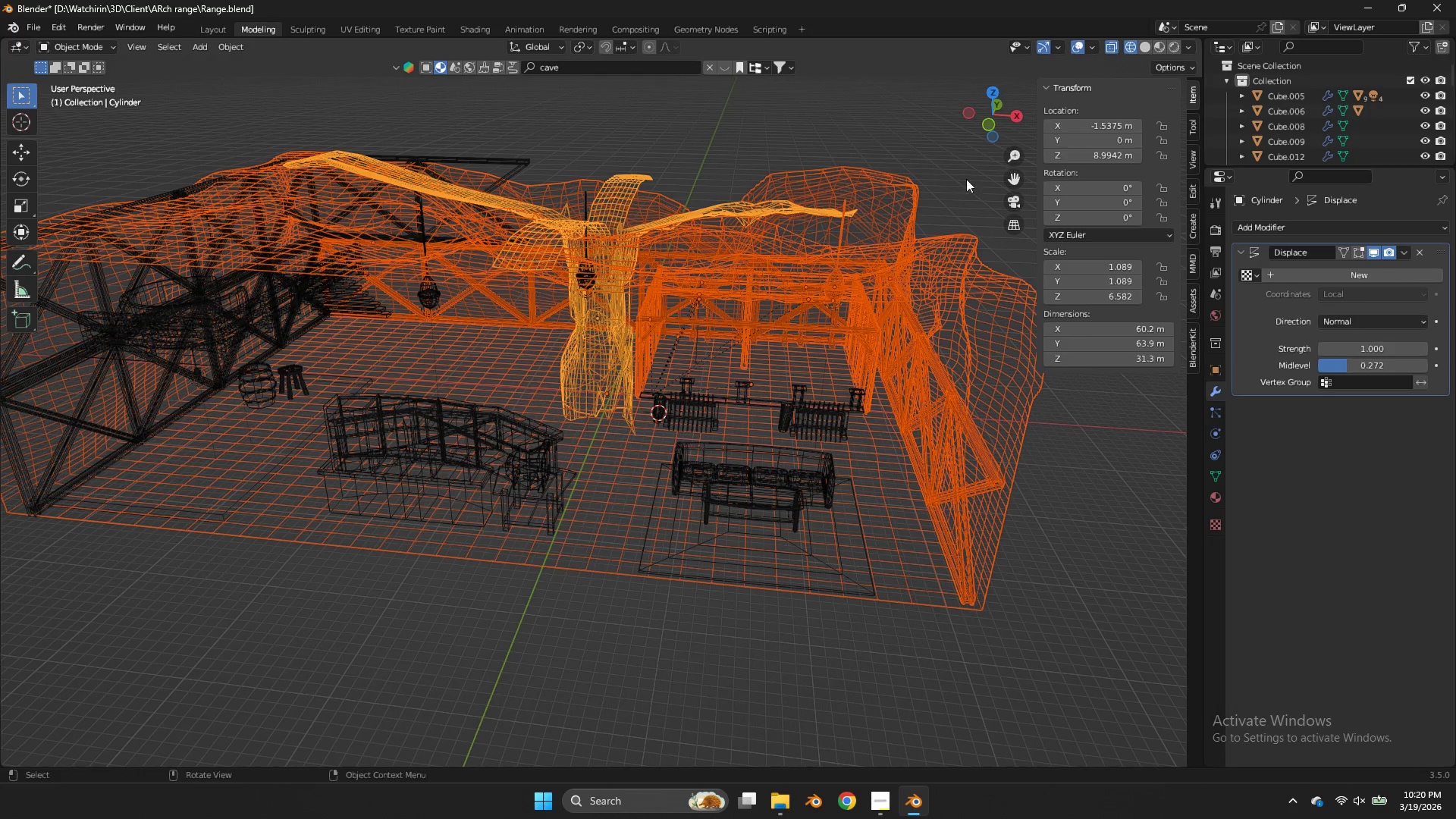 
scroll: coordinate [755, 296], scroll_direction: down, amount: 3.0
 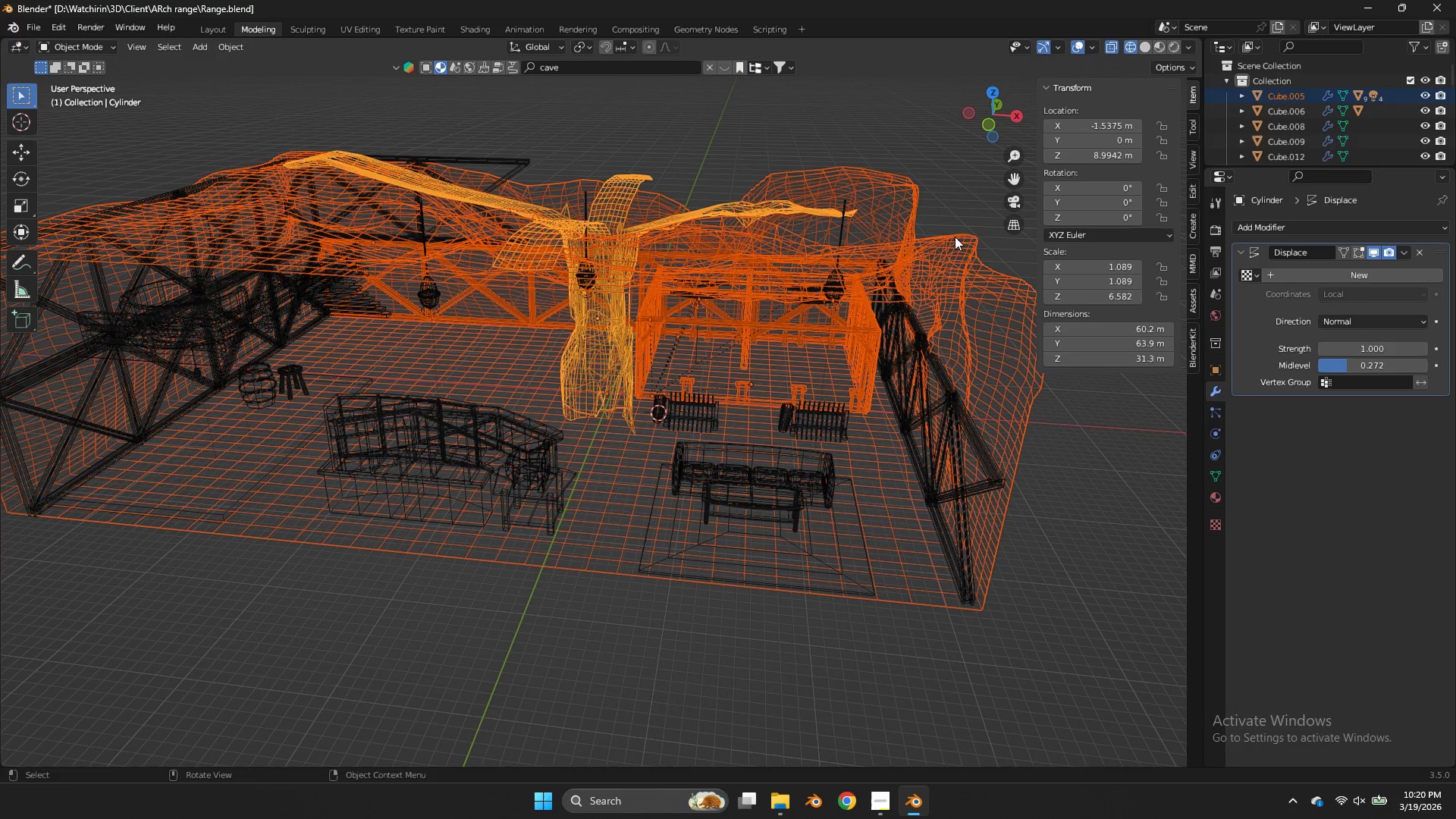 
key(Control+ControlLeft)
 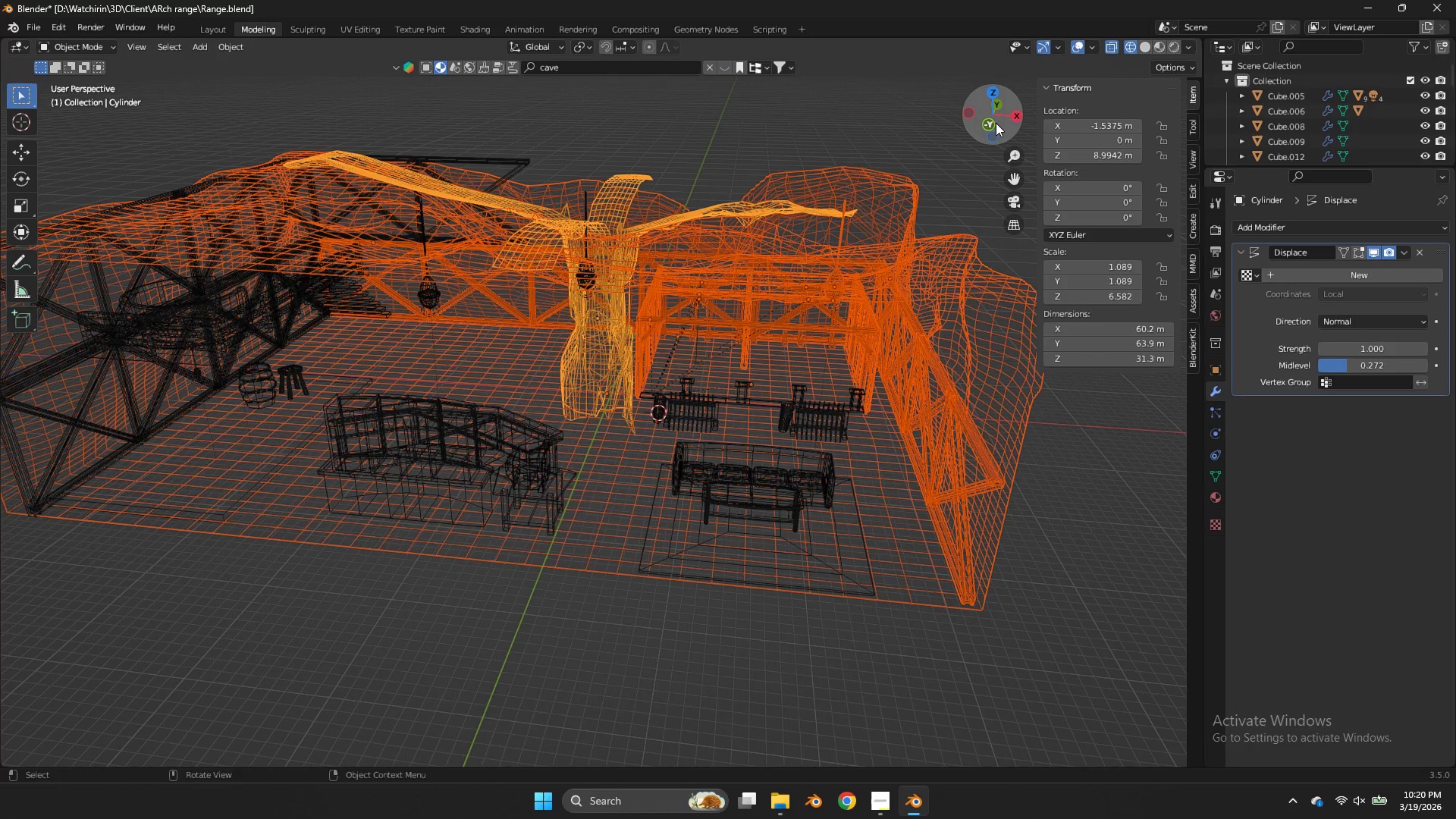 
left_click([993, 124])
 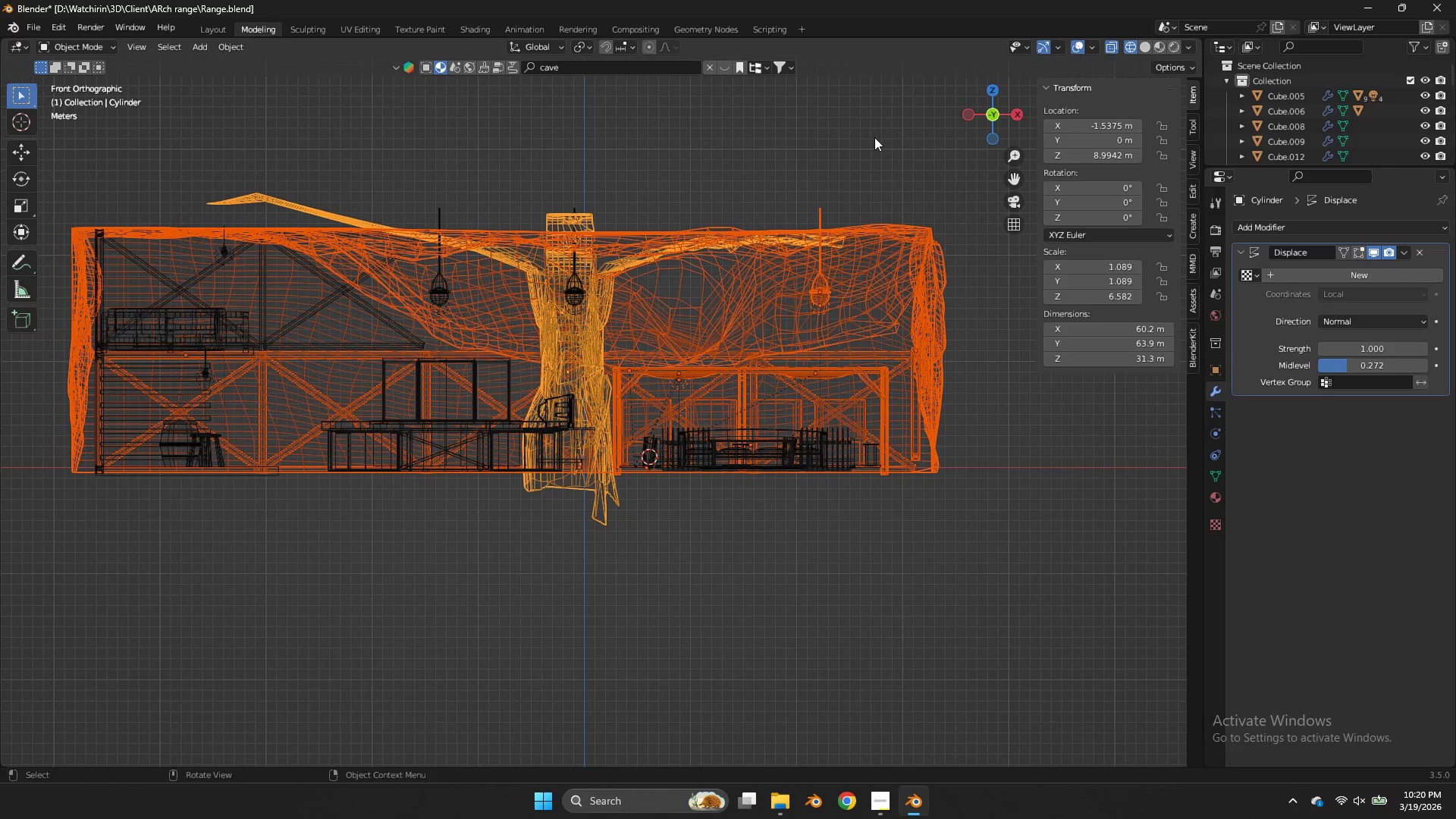 
hold_key(key=ControlLeft, duration=2.8)
left_click_drag(start_coordinate=[871, 180], to_coordinate=[739, 321])
 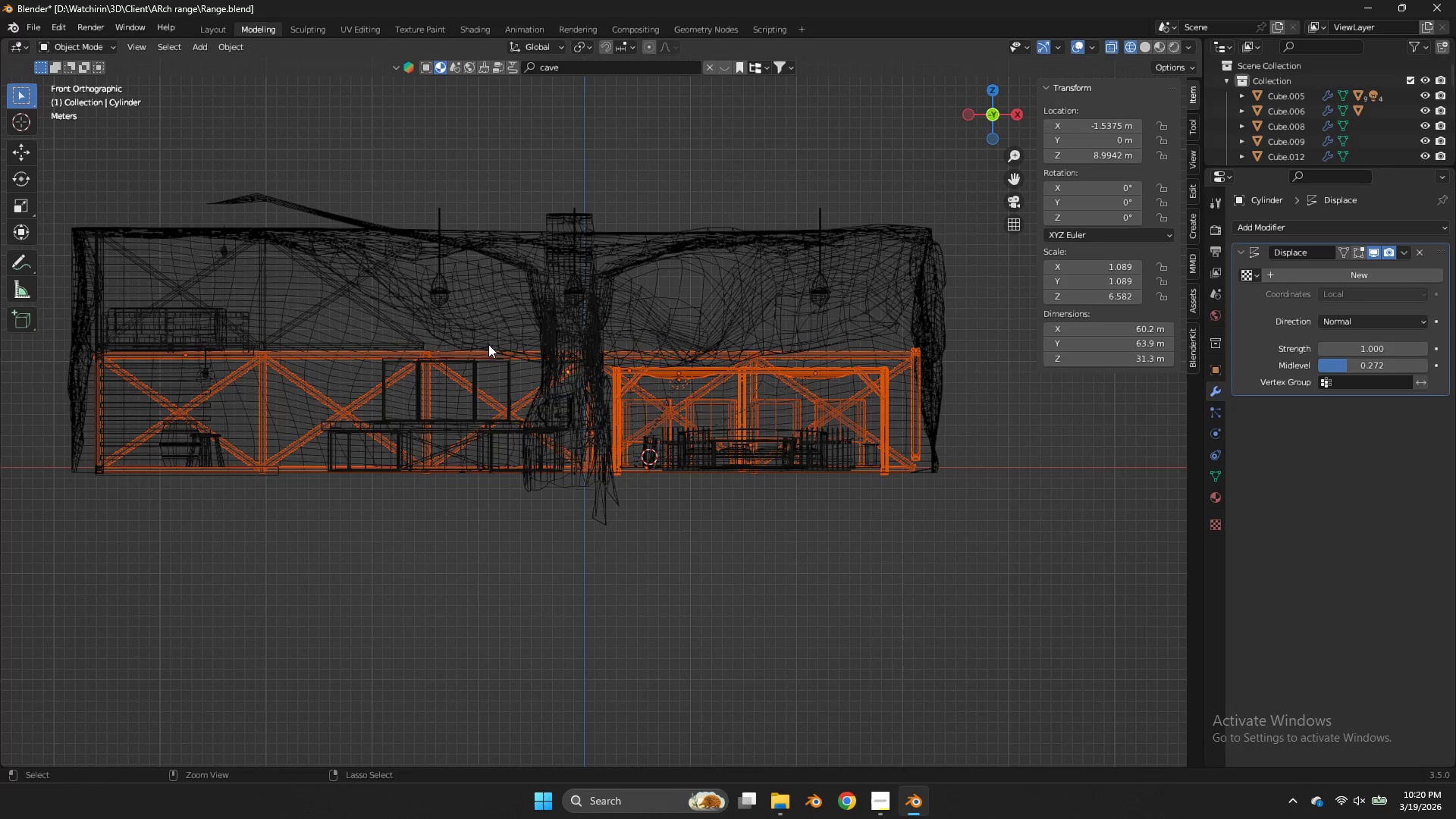 
left_click_drag(start_coordinate=[541, 337], to_coordinate=[469, 428])
 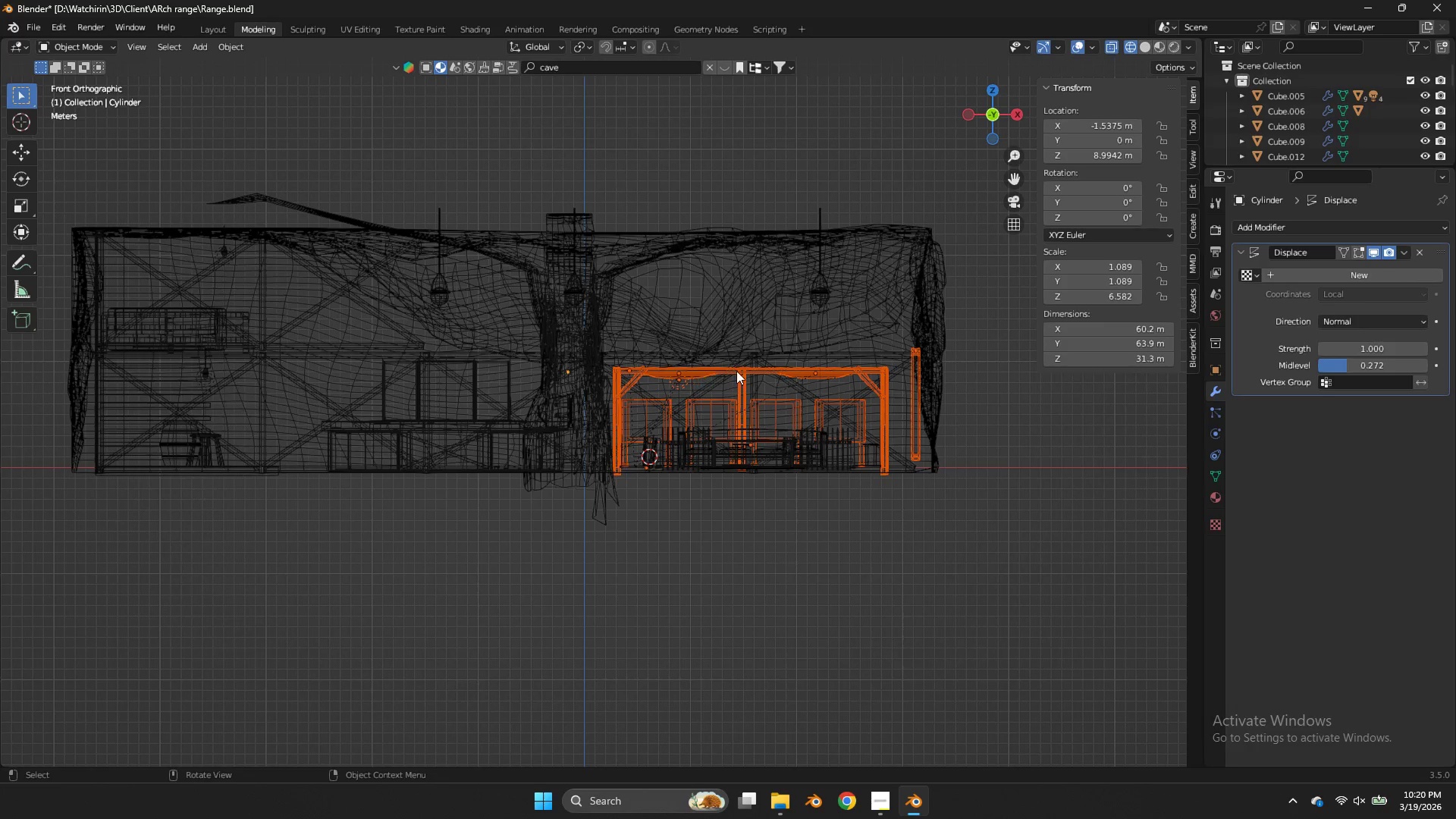 
left_click_drag(start_coordinate=[985, 118], to_coordinate=[983, 158])
 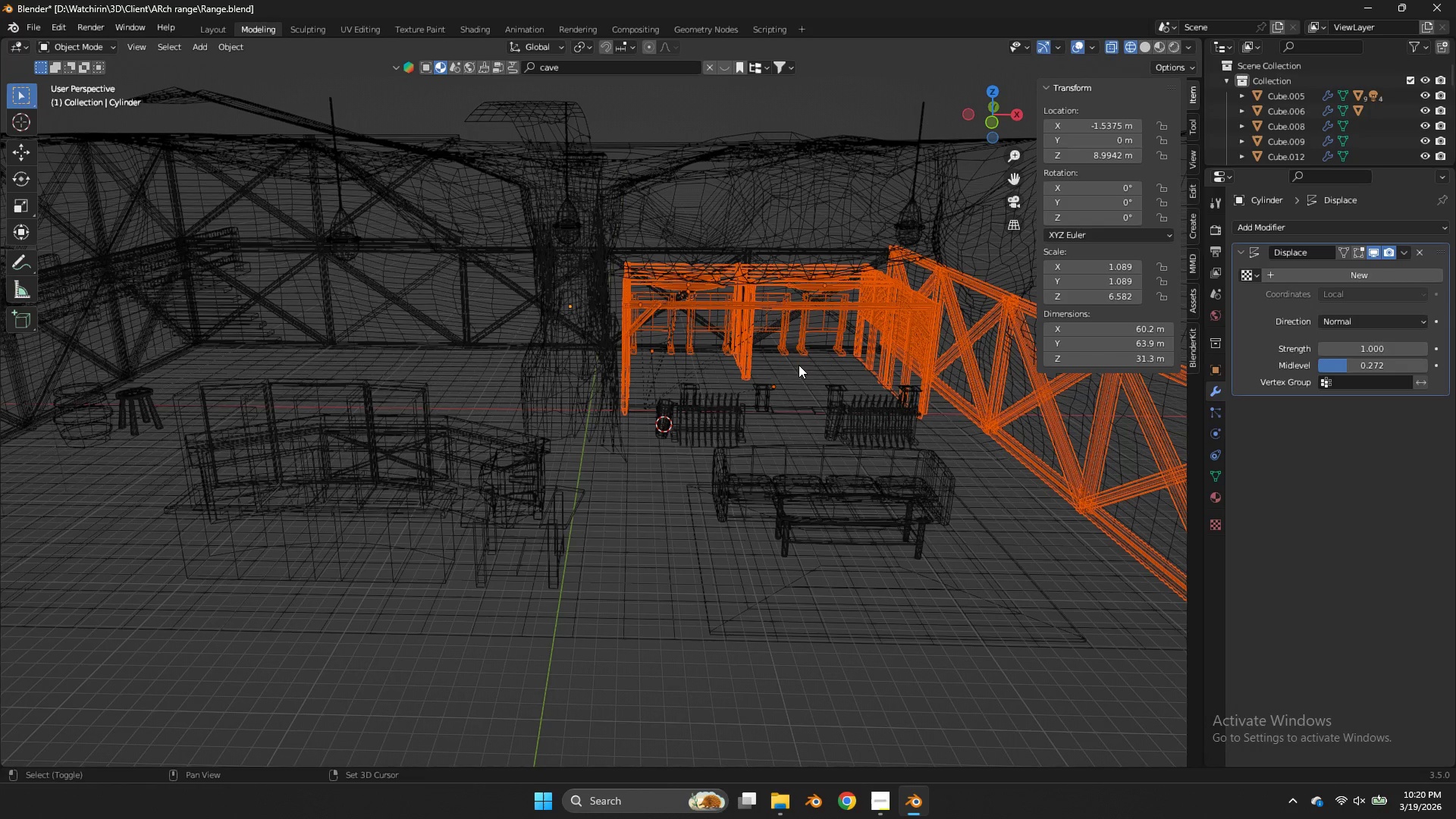 
hold_key(key=ShiftLeft, duration=1.28)
 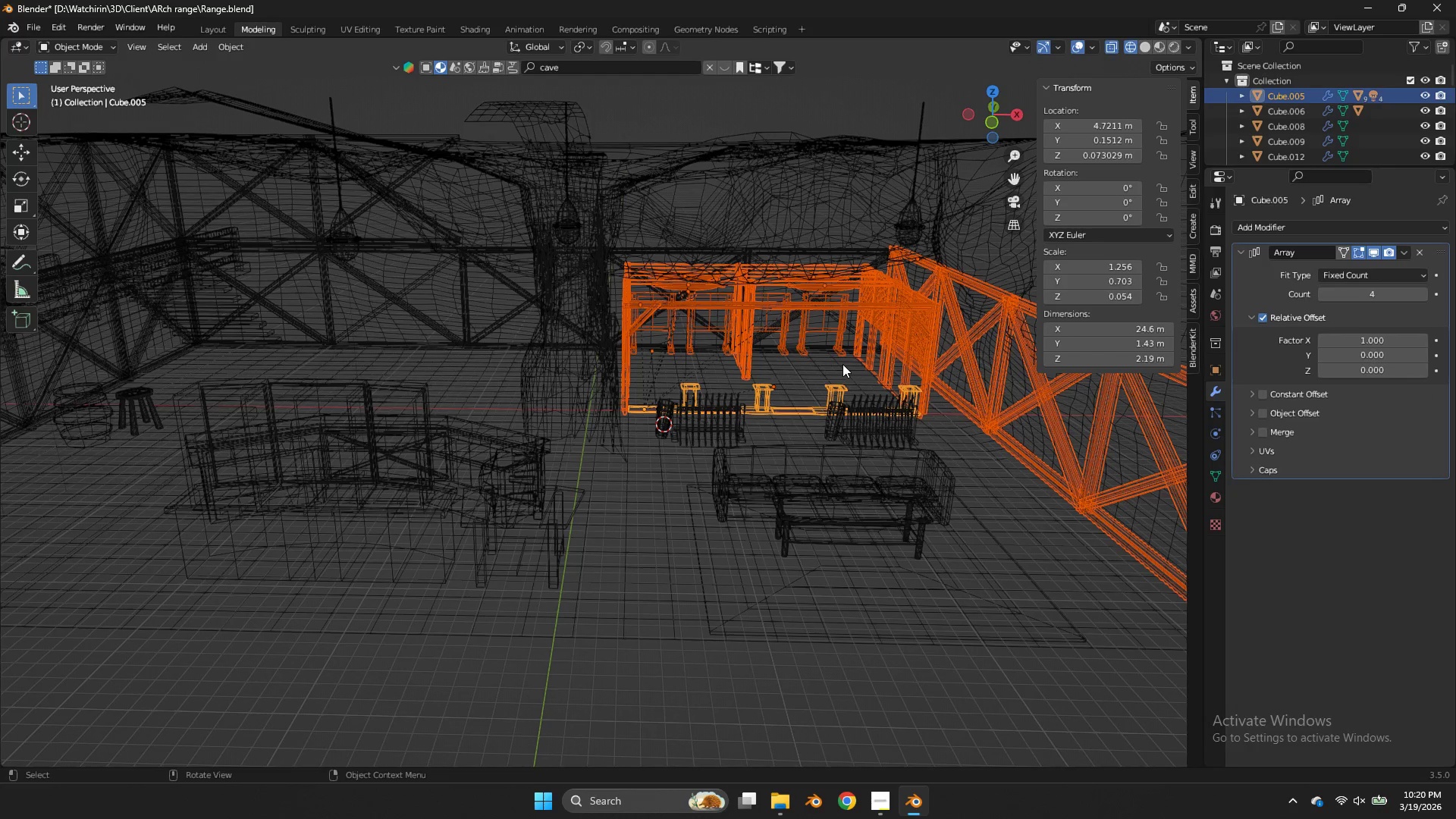 
scroll: coordinate [767, 359], scroll_direction: up, amount: 2.0
 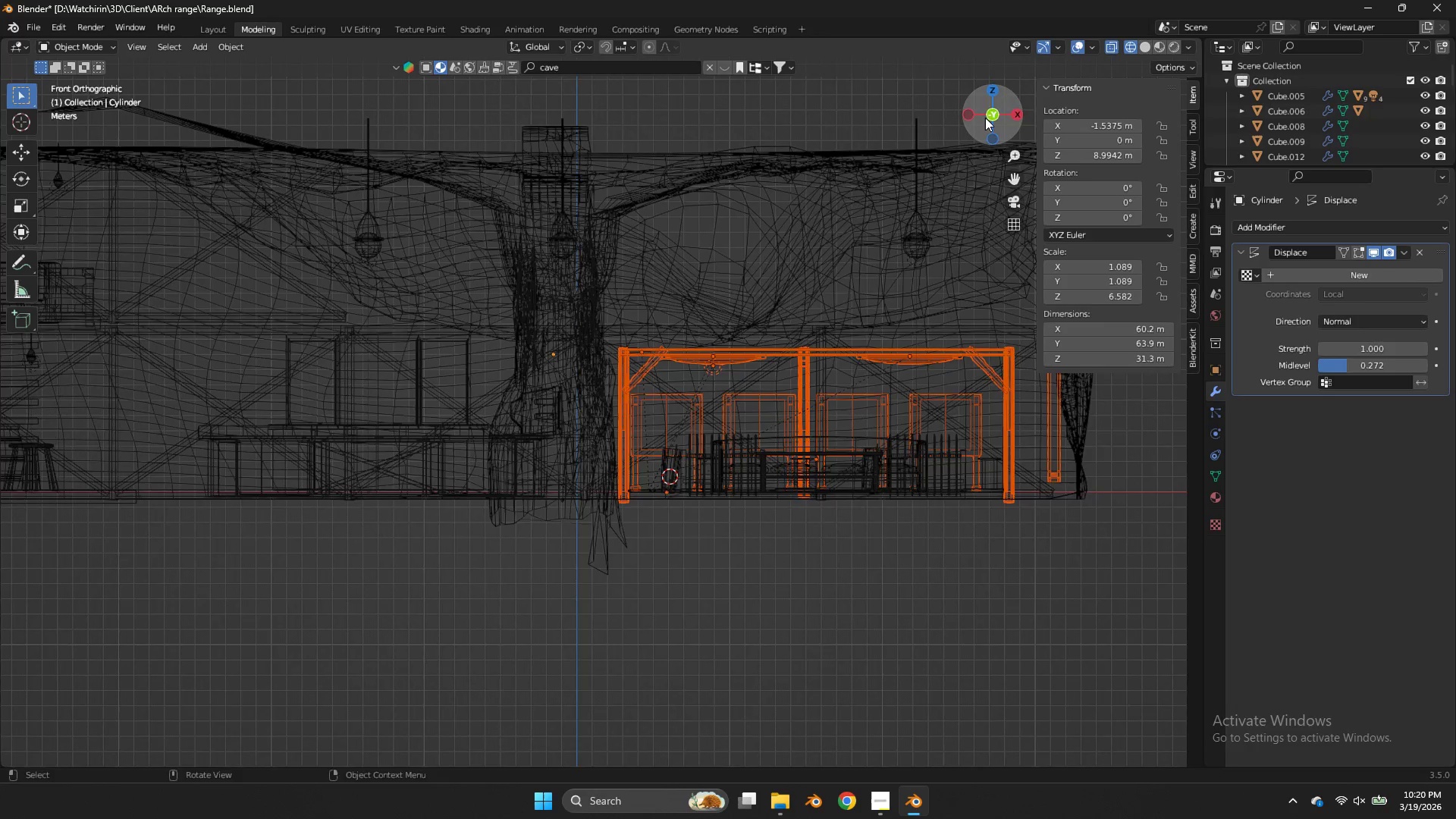 
left_click([759, 389])
 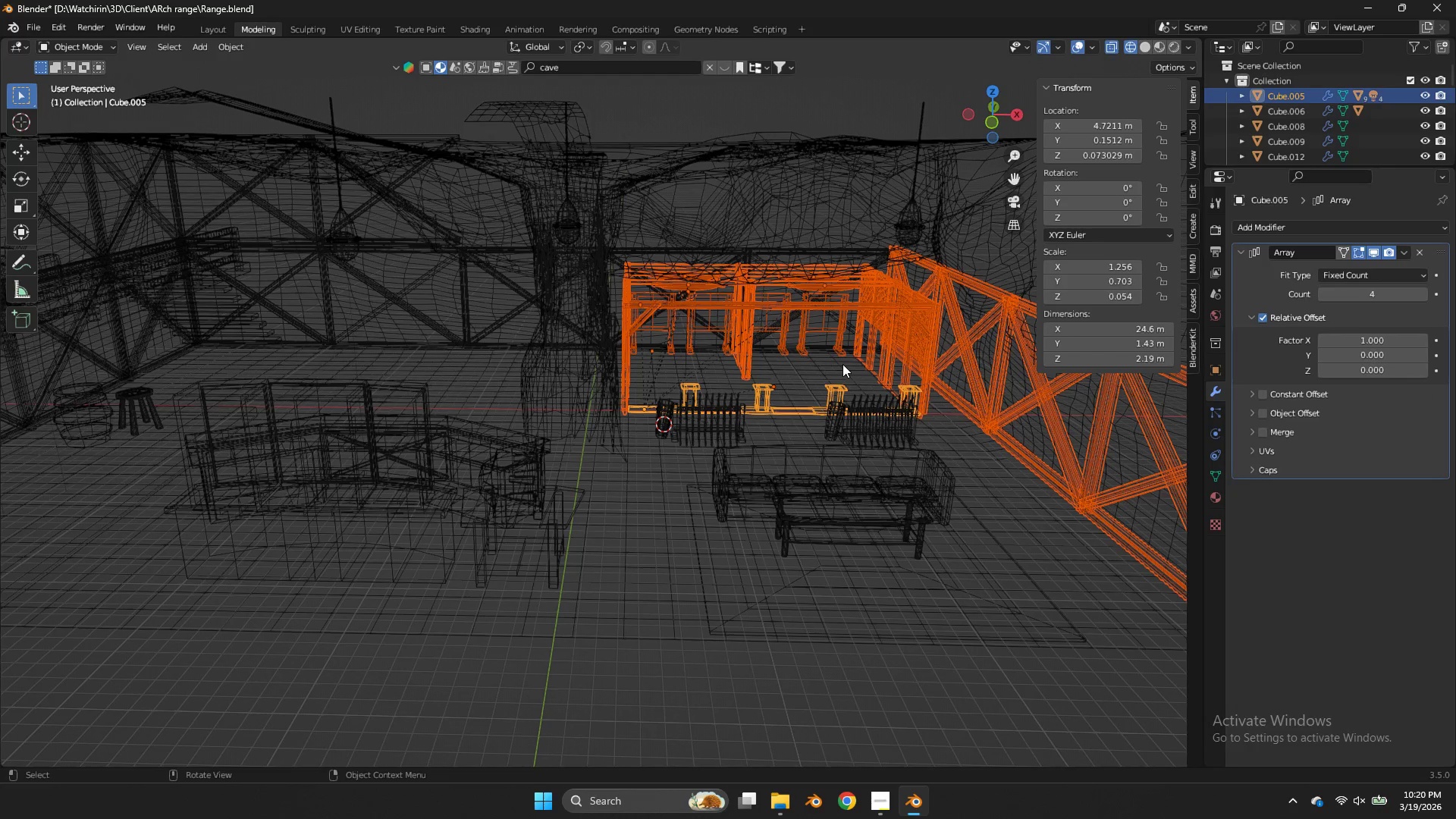 
key(G)
 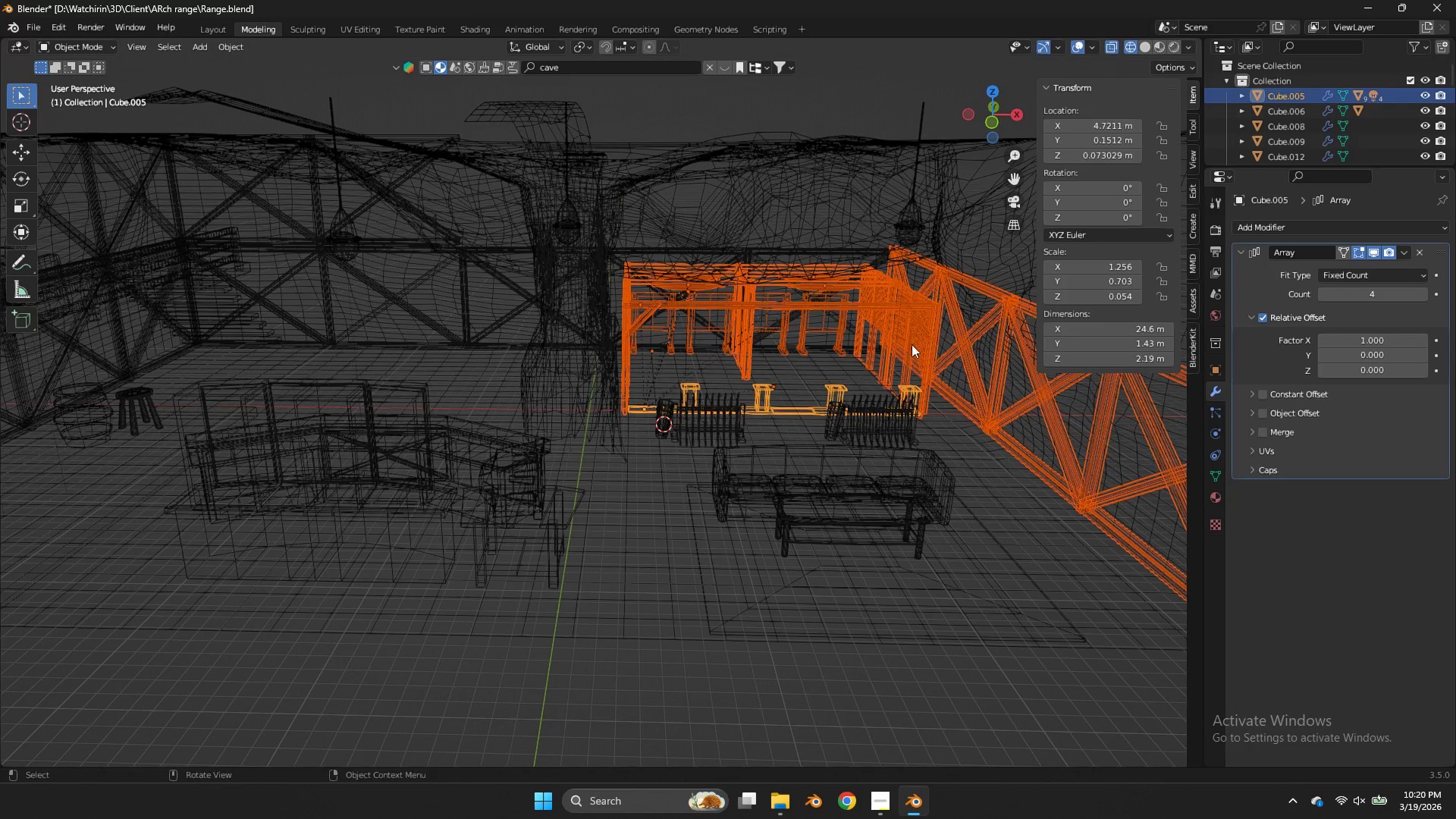 
hold_key(key=ControlLeft, duration=0.86)
left_click_drag(start_coordinate=[1043, 382], to_coordinate=[1021, 453])
 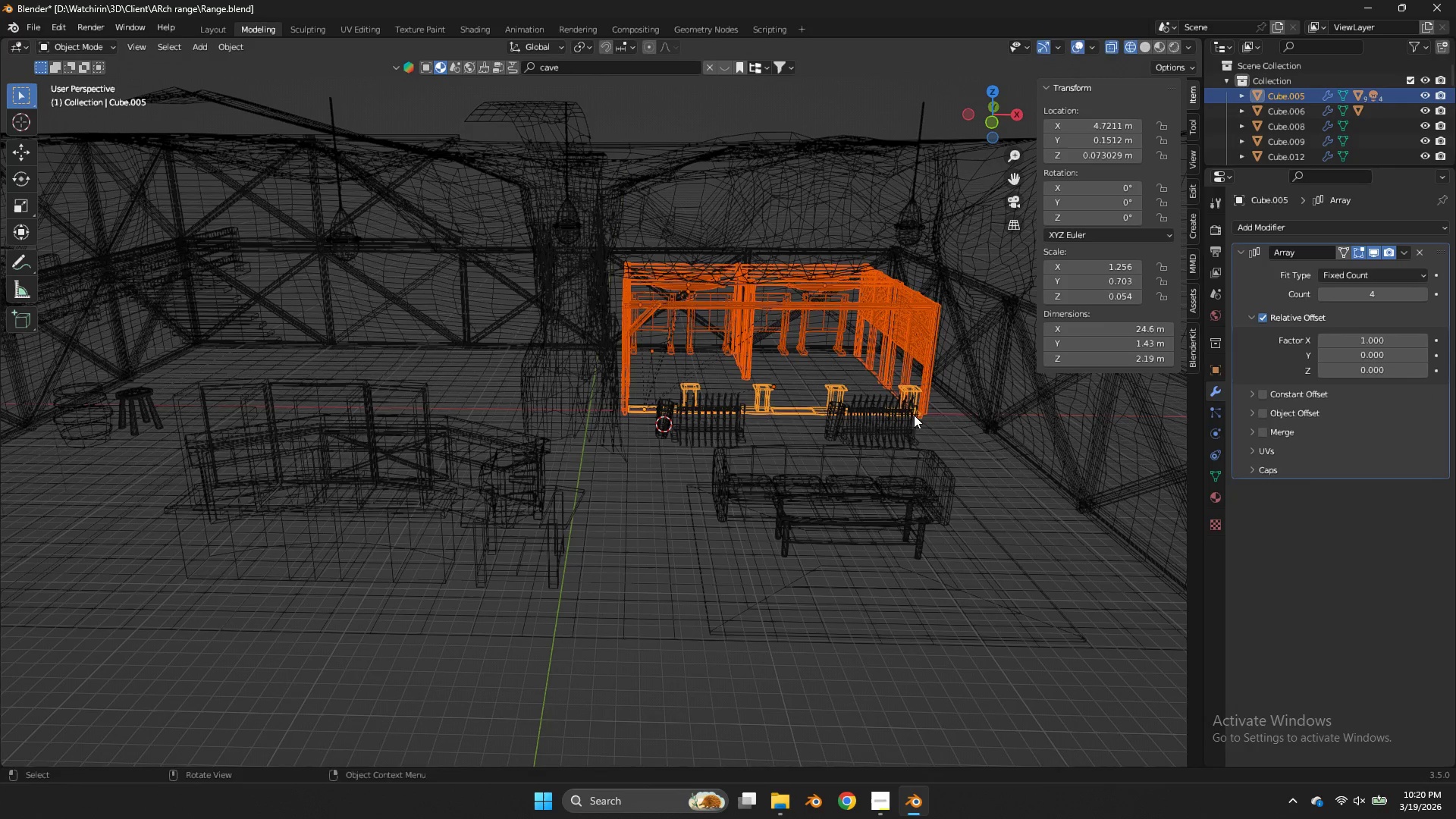 
type(gz)
 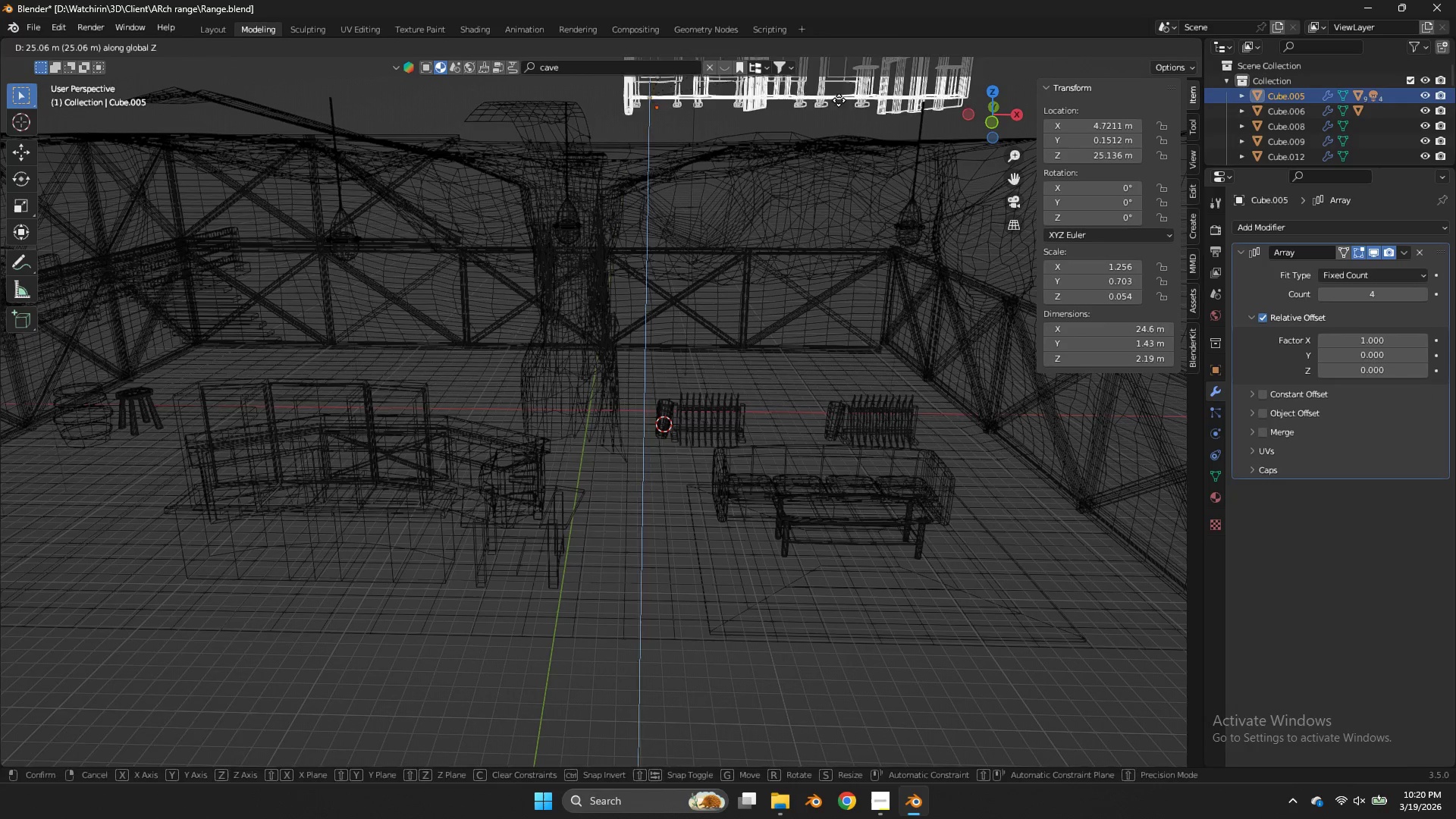 
left_click([839, 100])
 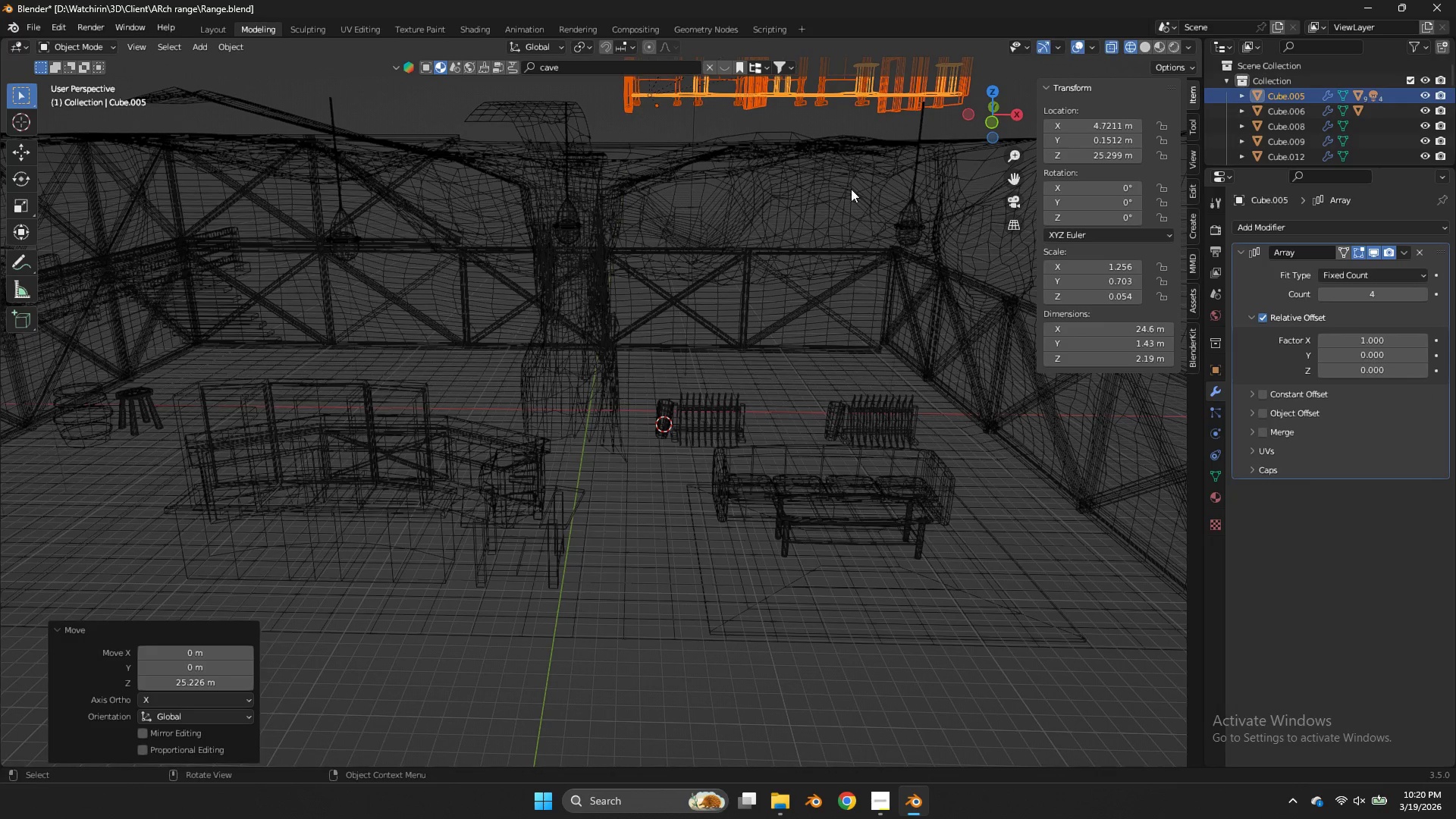 
key(Z)
 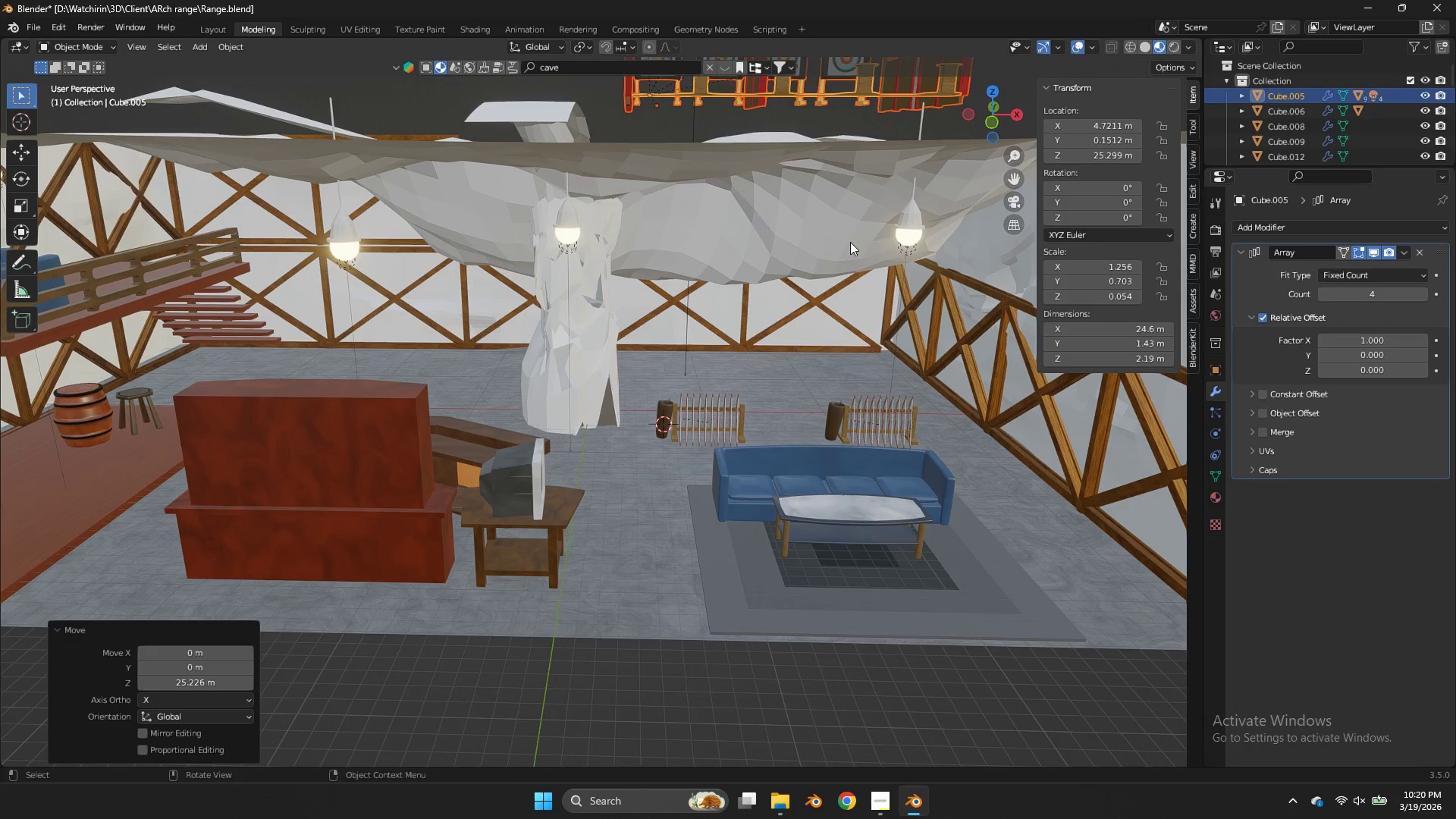 
key(Control+Z)
 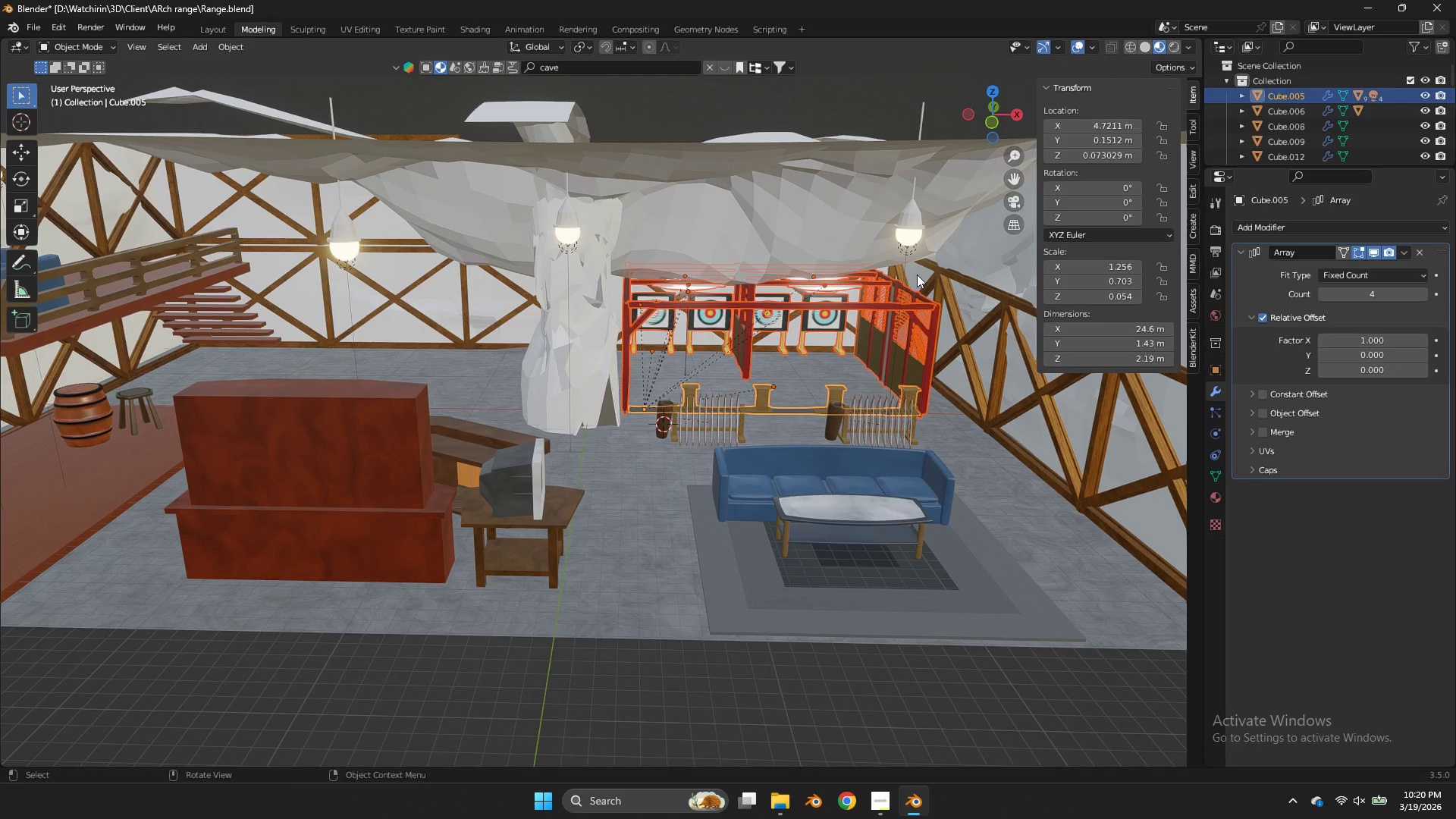 
key(Shift+ShiftLeft)
 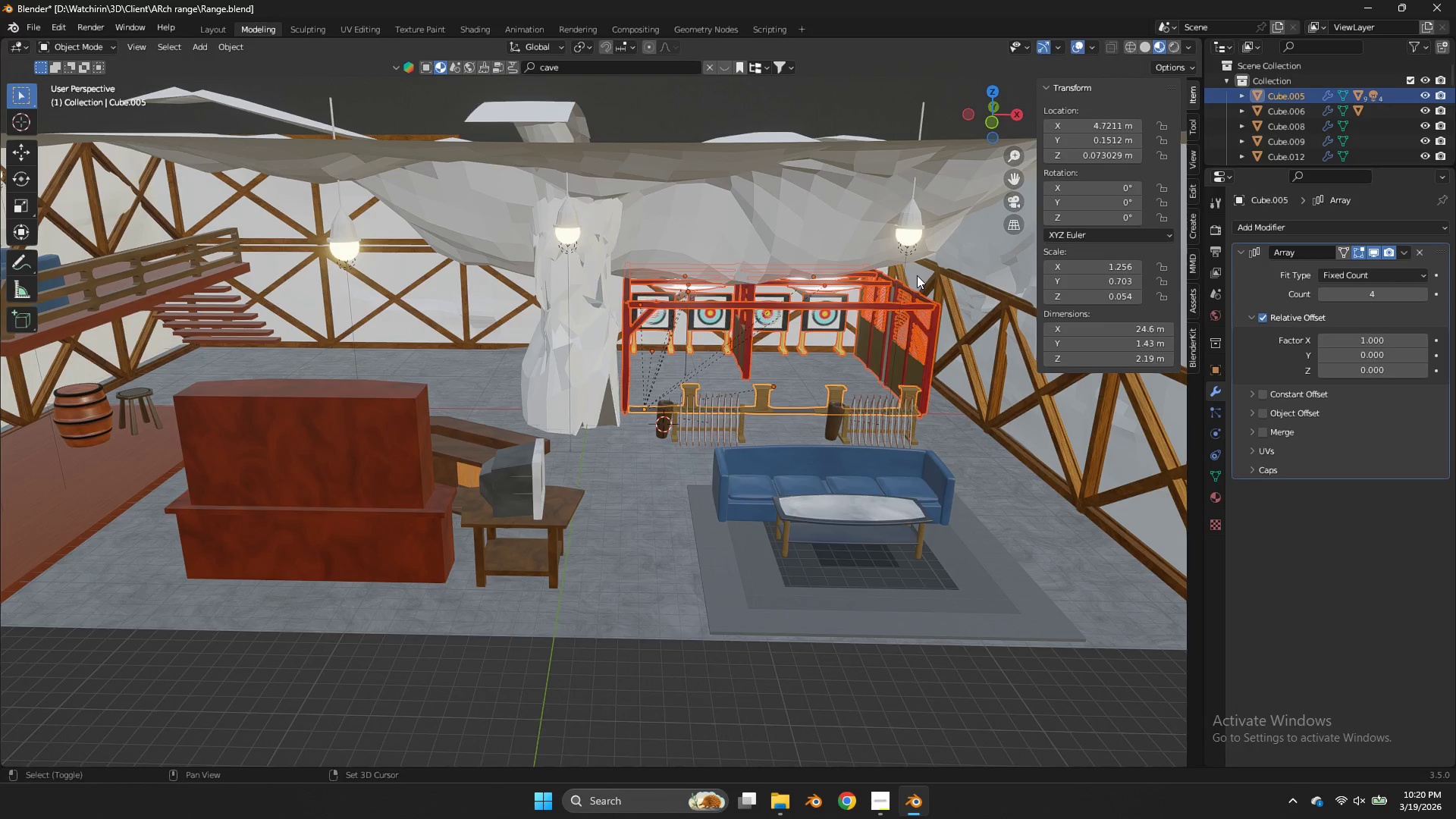 
key(Shift+D)
 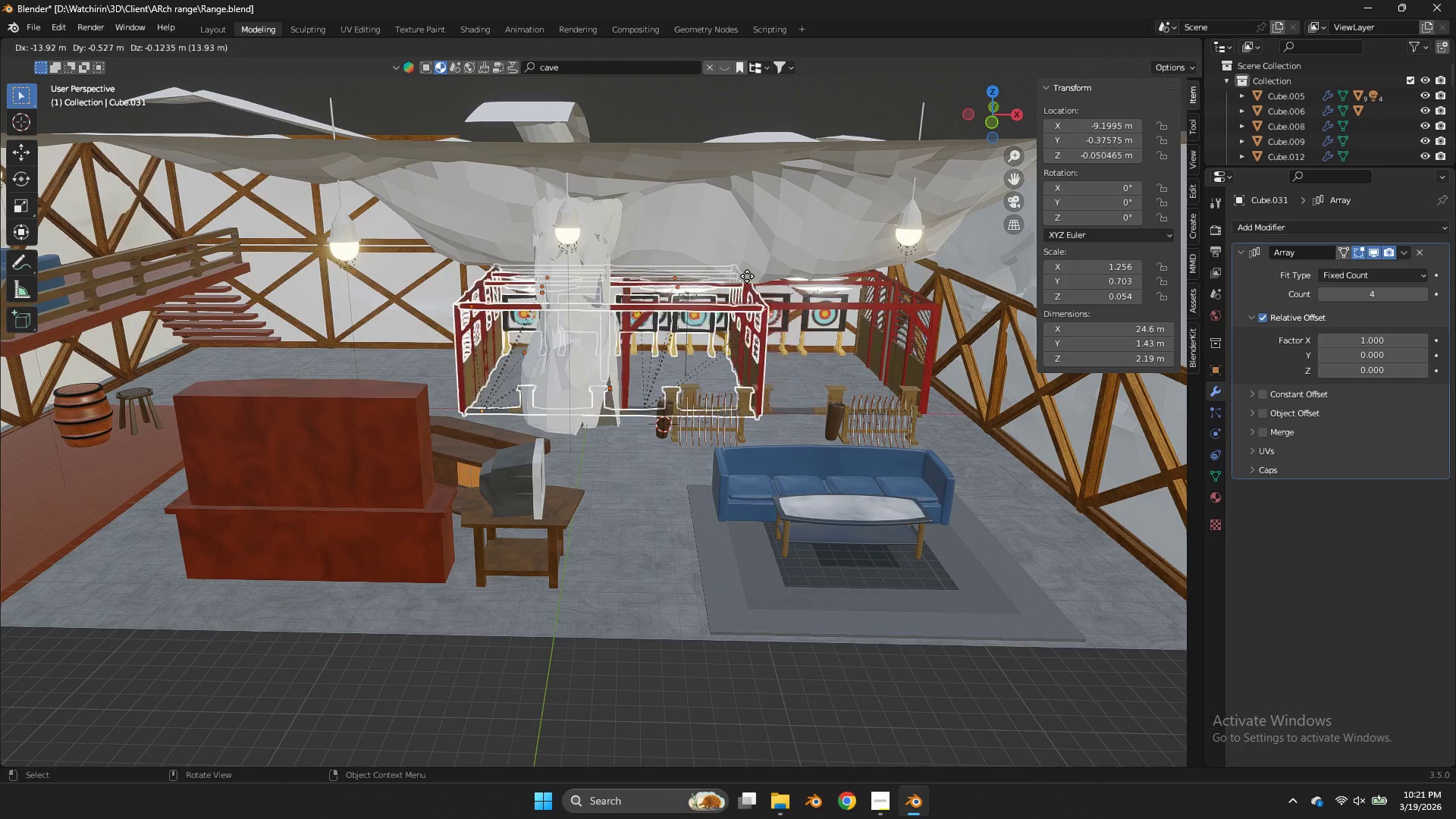 
key(X)
 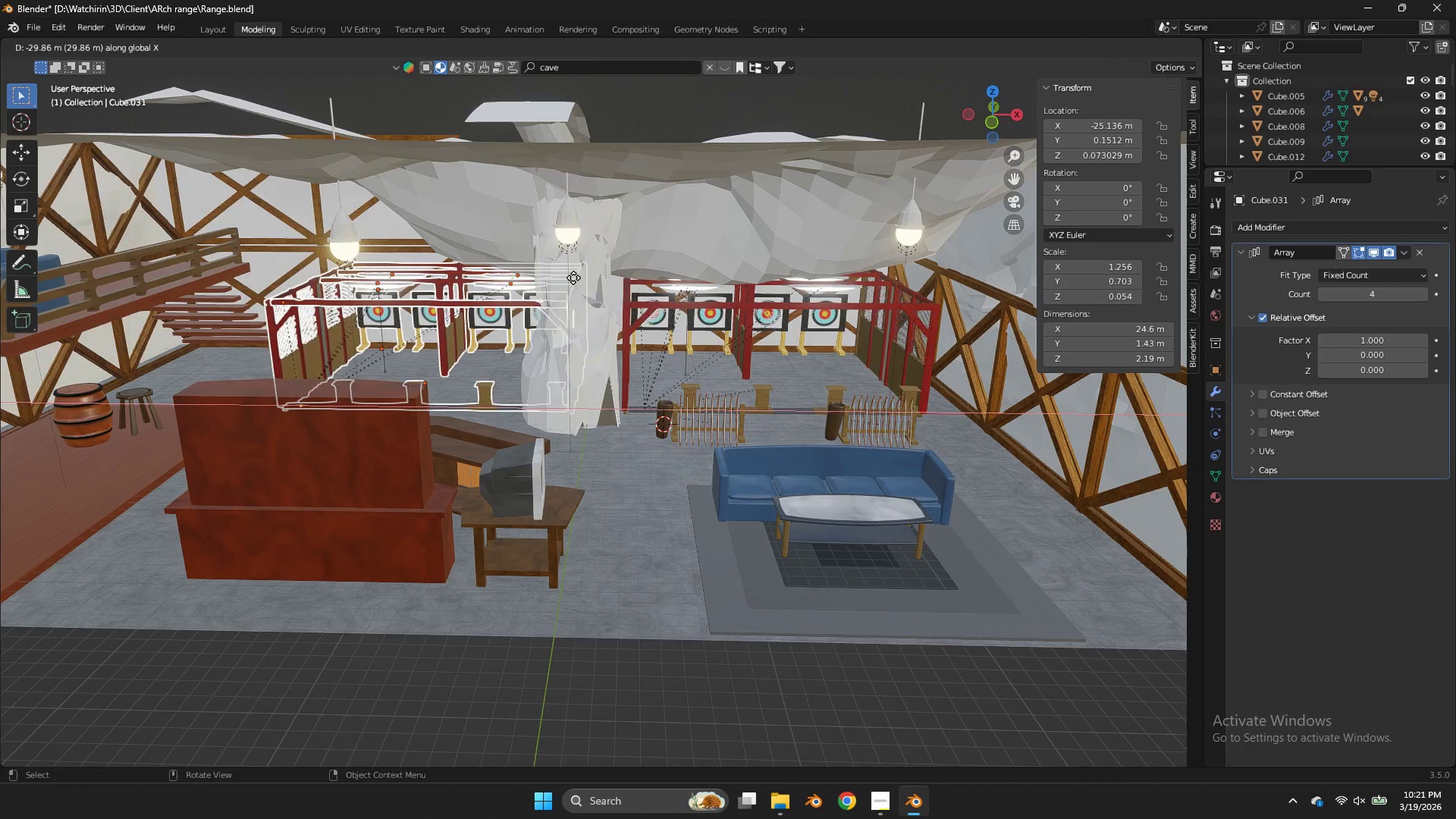 
hold_key(key=ShiftLeft, duration=1.25)
 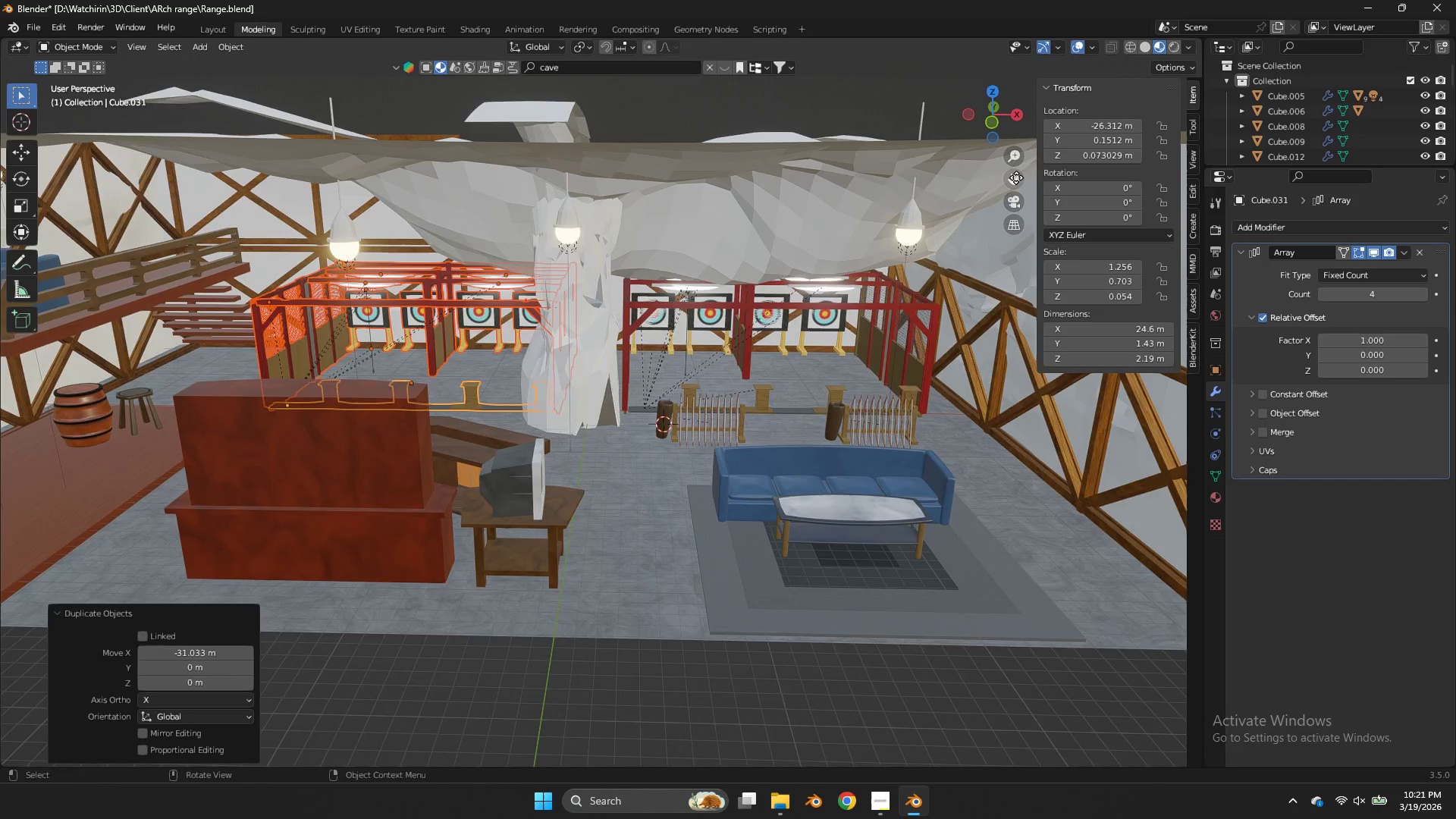 
left_click_drag(start_coordinate=[1016, 177], to_coordinate=[196, 157])
 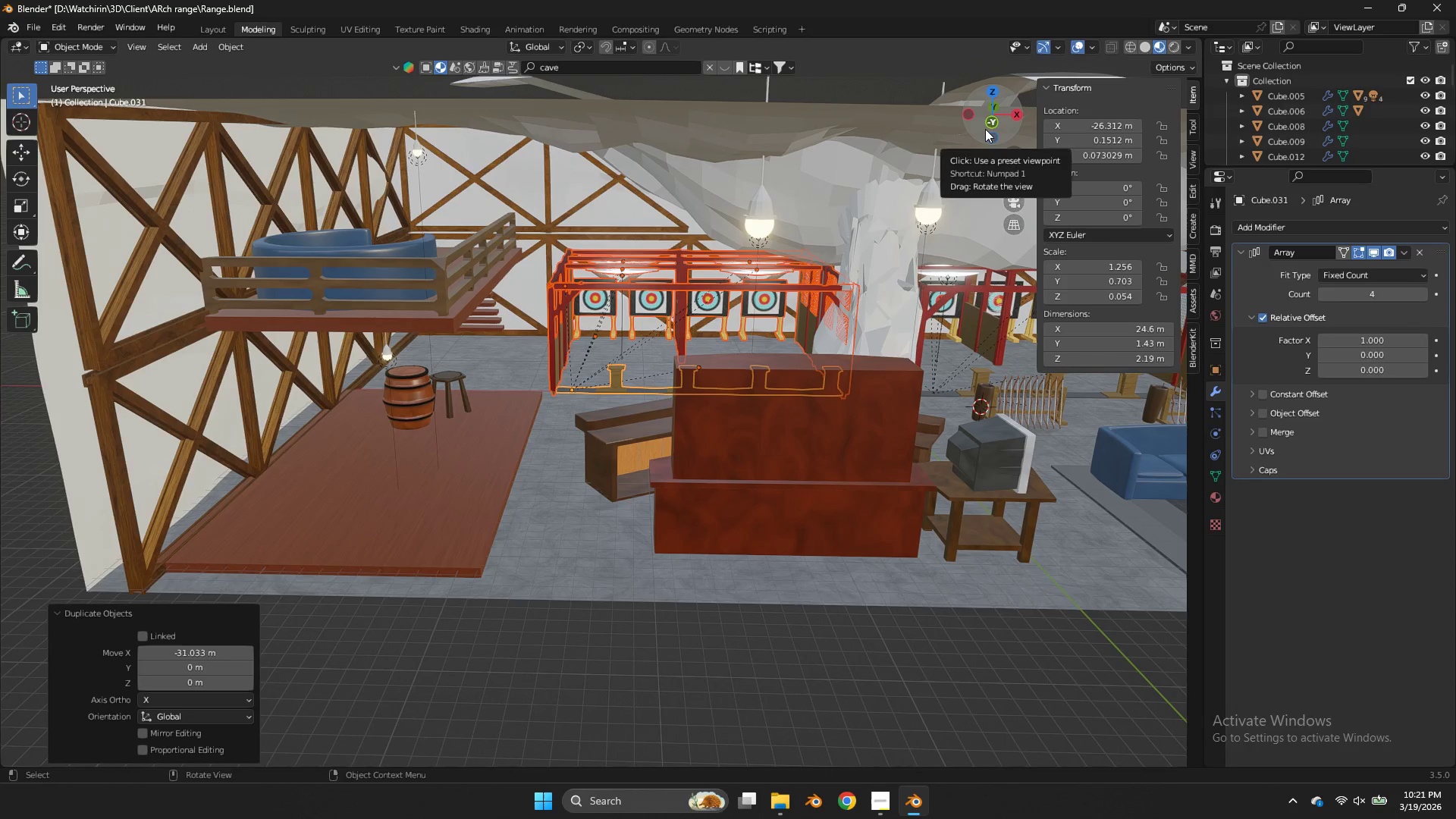 
type(gx)
 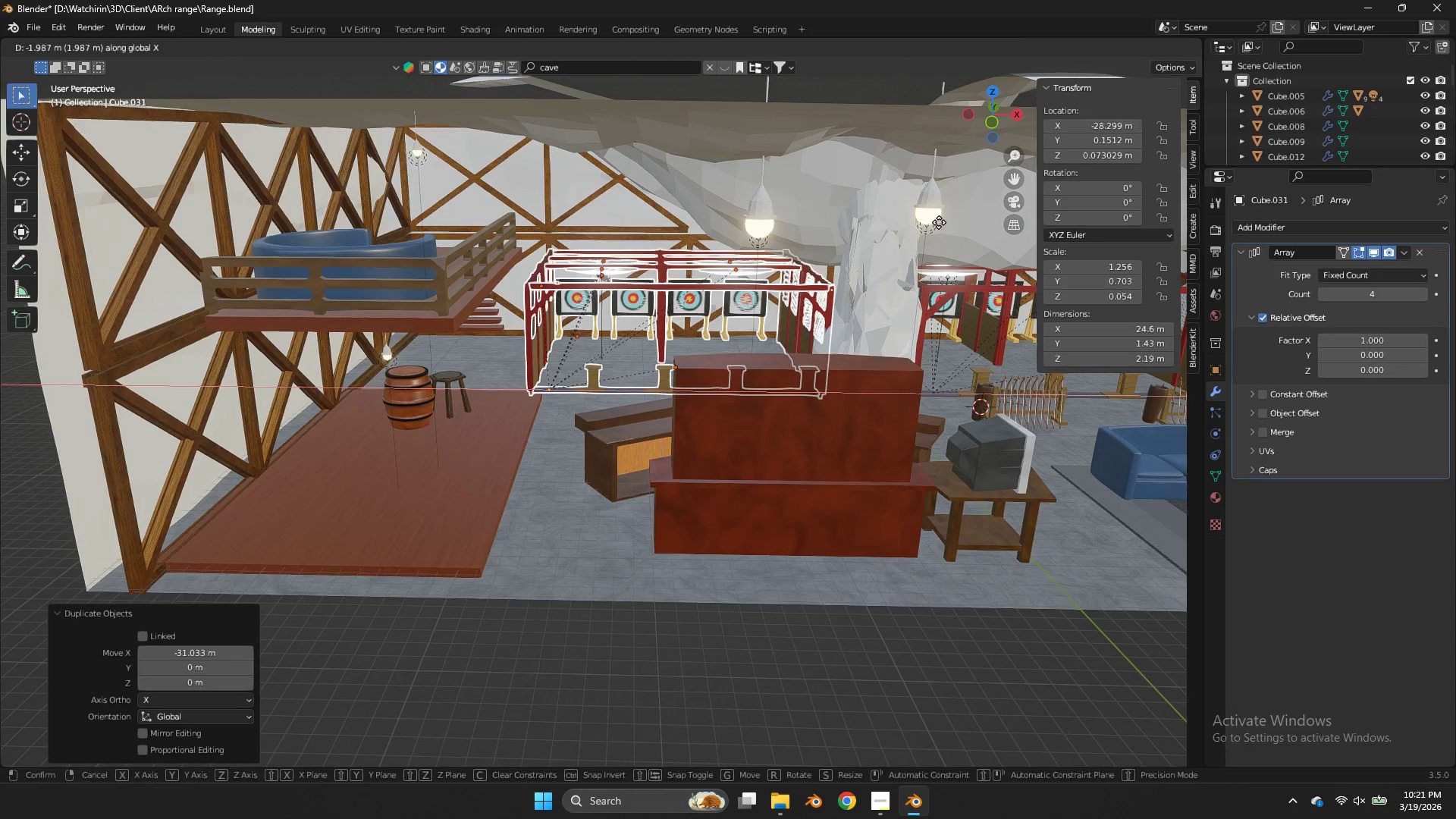 
hold_key(key=ShiftLeft, duration=0.52)
left_click([945, 221])
 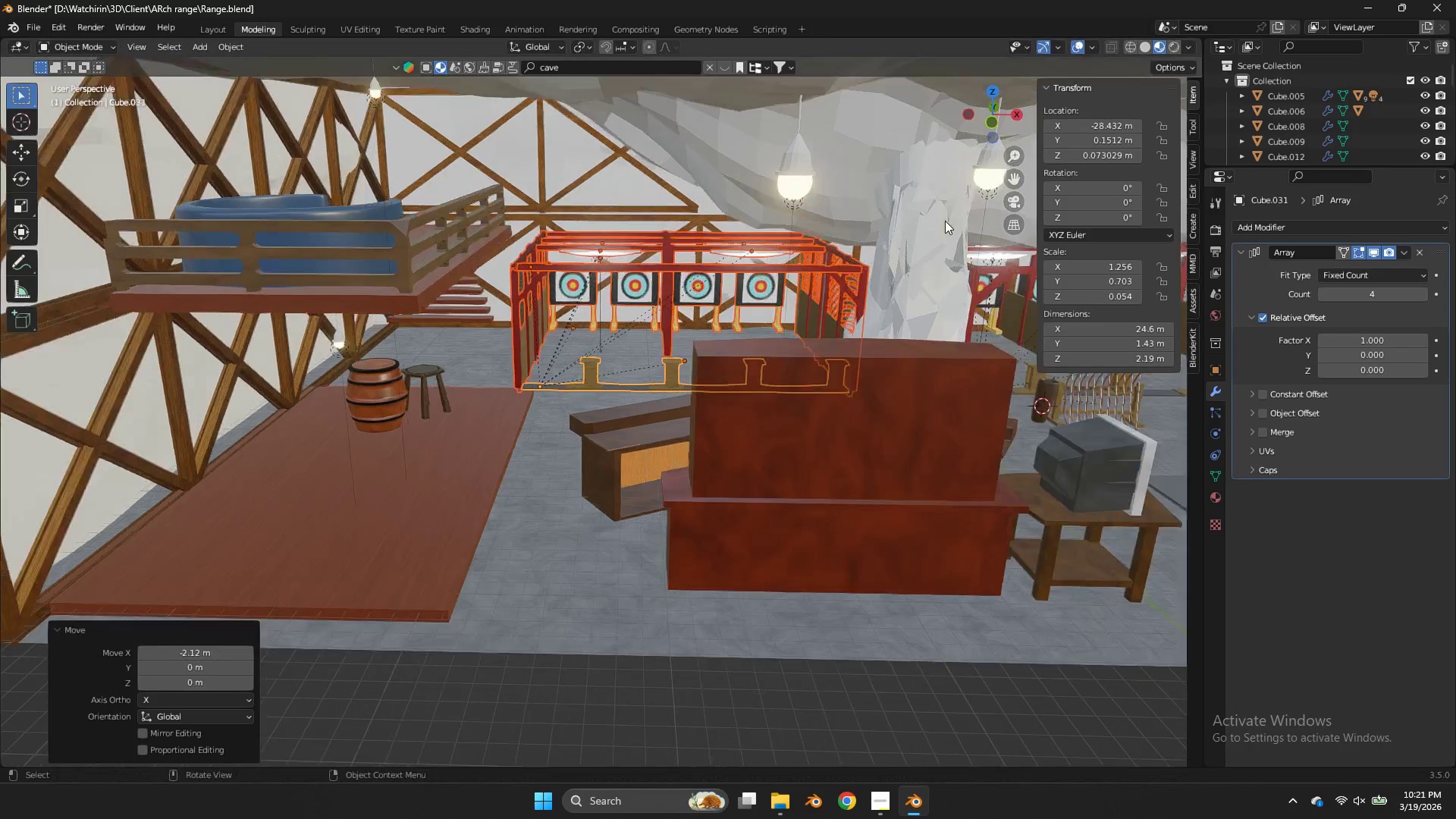 
key(Control+ControlLeft)
 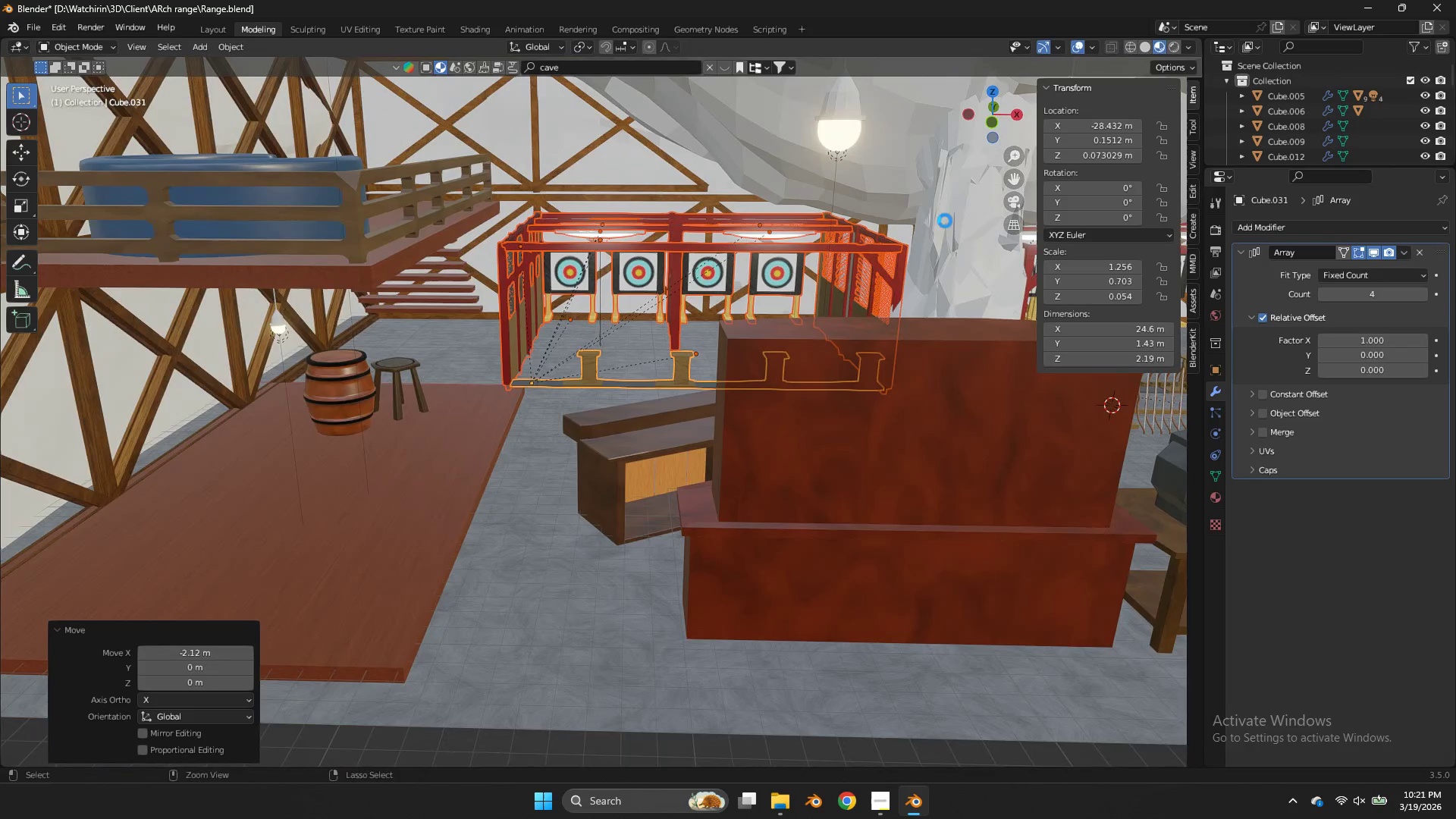 
key(Control+S)
 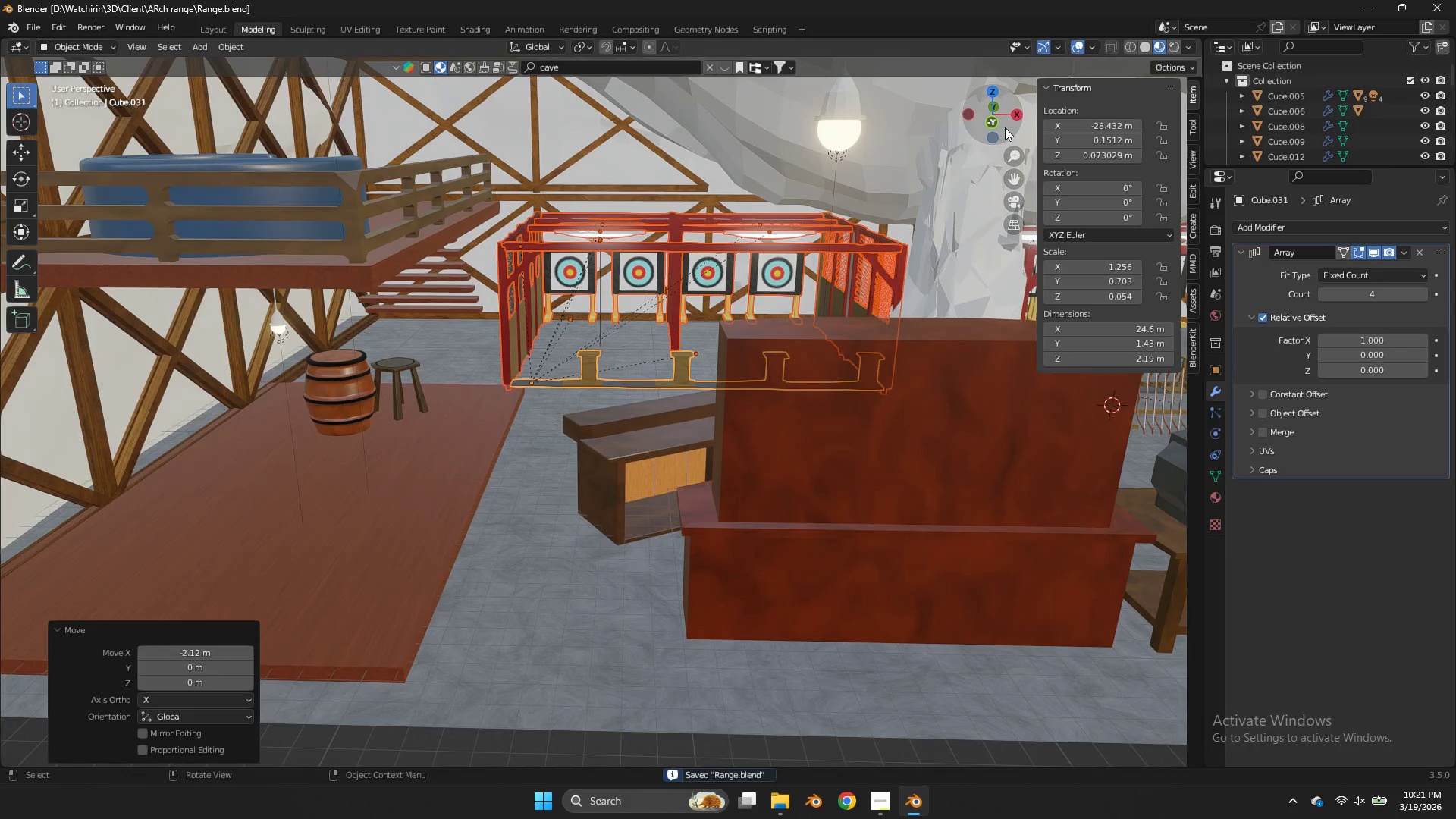 
left_click_drag(start_coordinate=[1004, 127], to_coordinate=[1037, 148])
 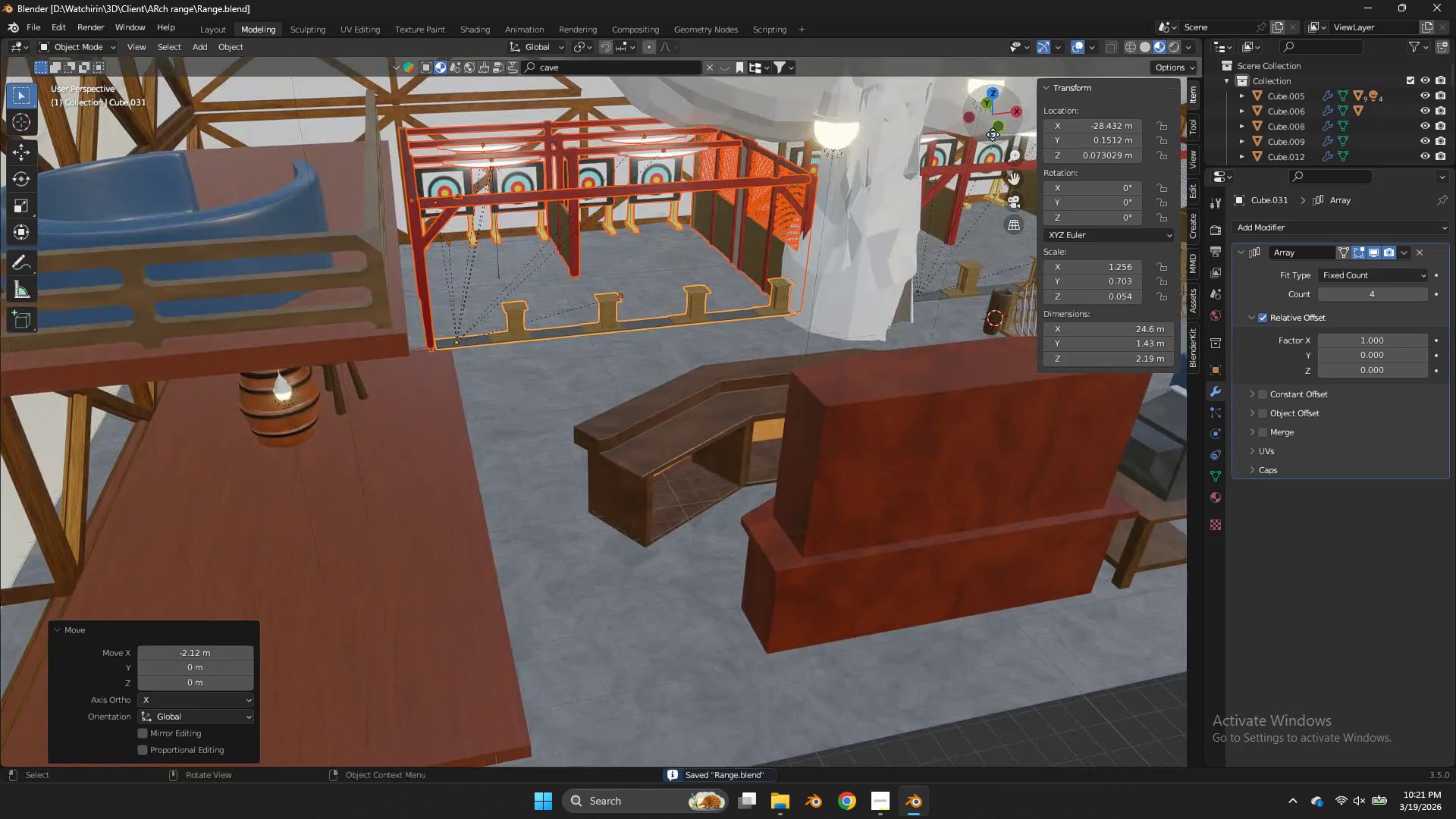 
scroll: coordinate [945, 221], scroll_direction: up, amount: 4.0
 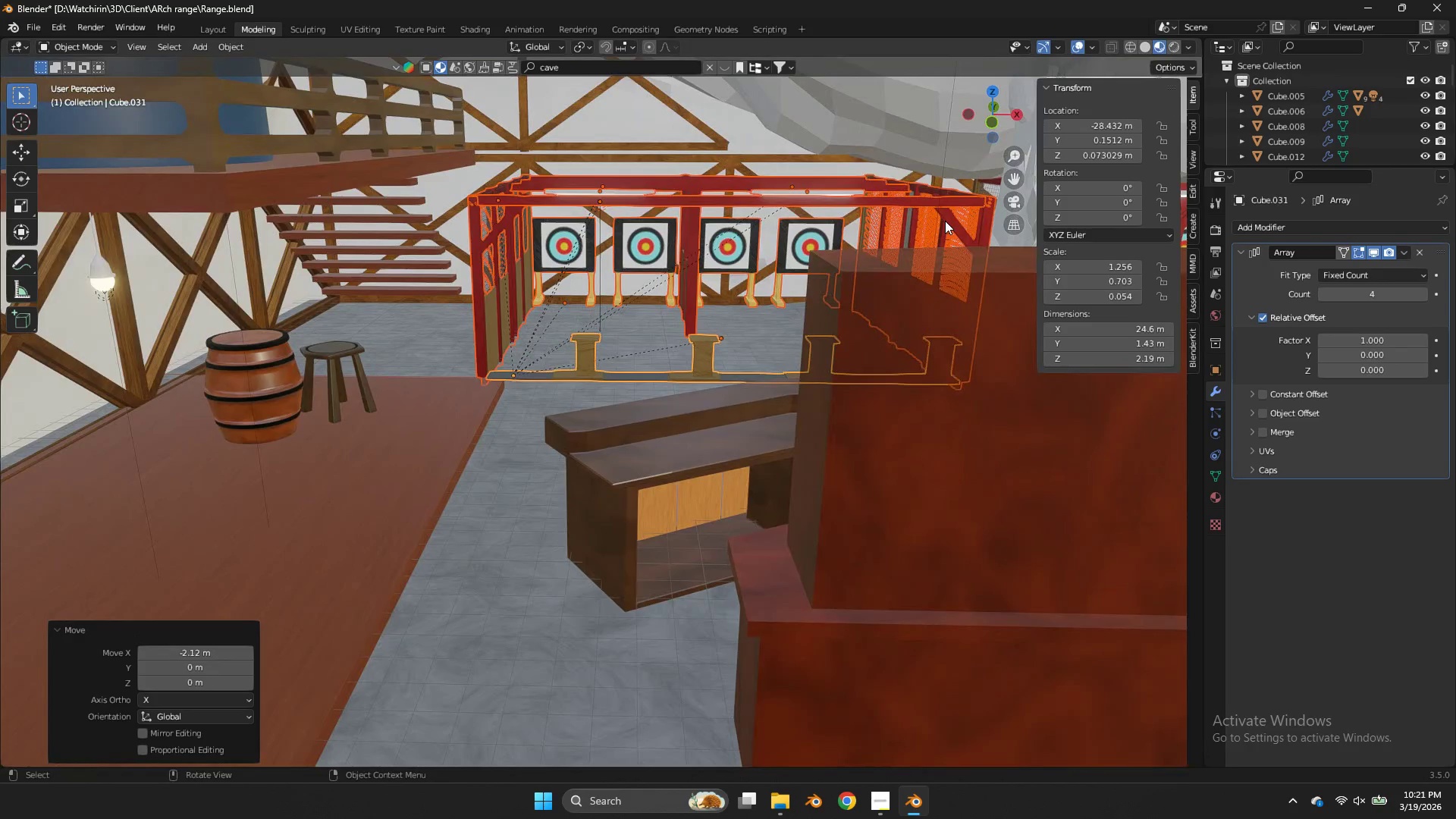 
scroll: coordinate [945, 221], scroll_direction: down, amount: 2.0
 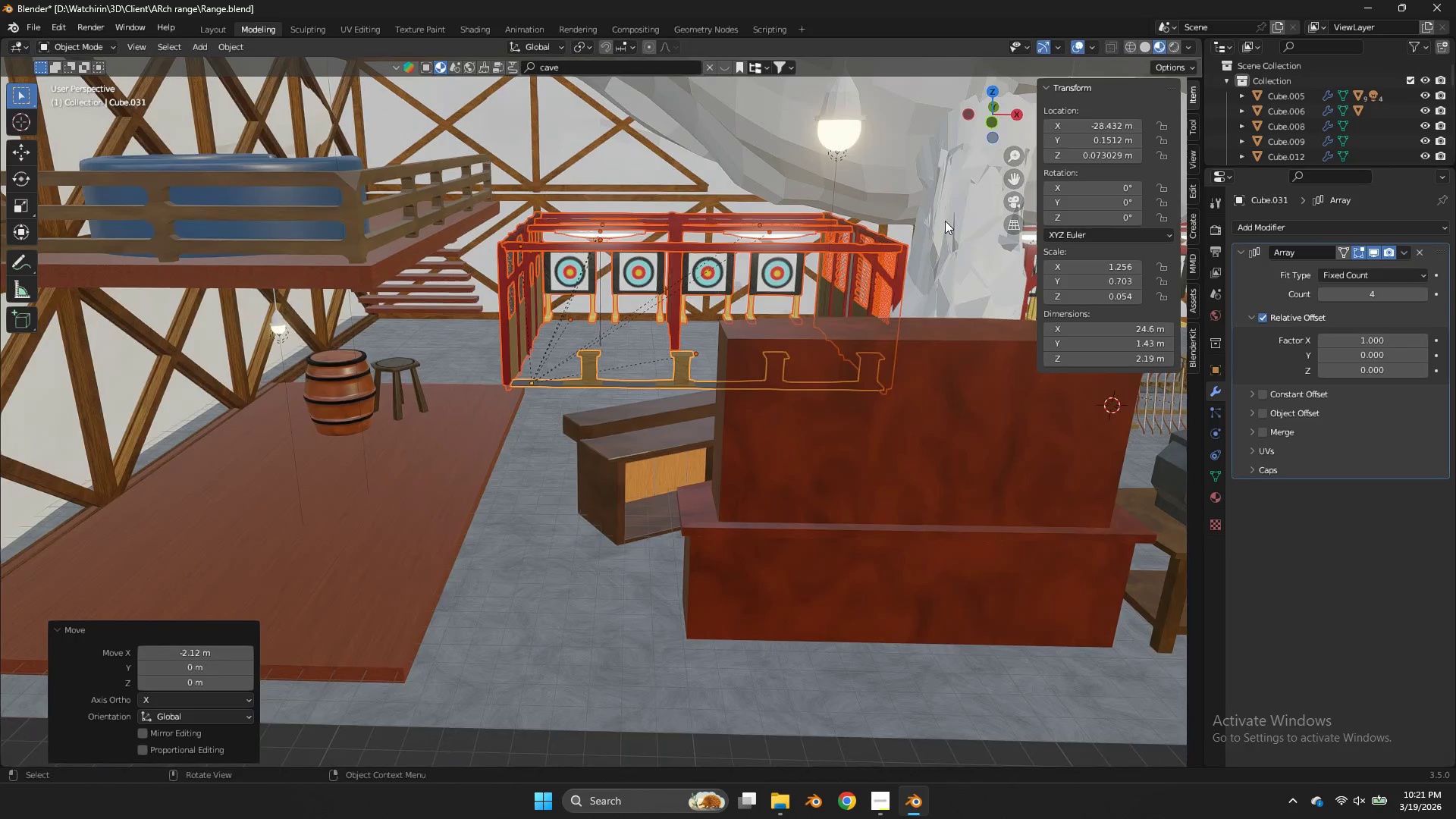 
type(gx)
 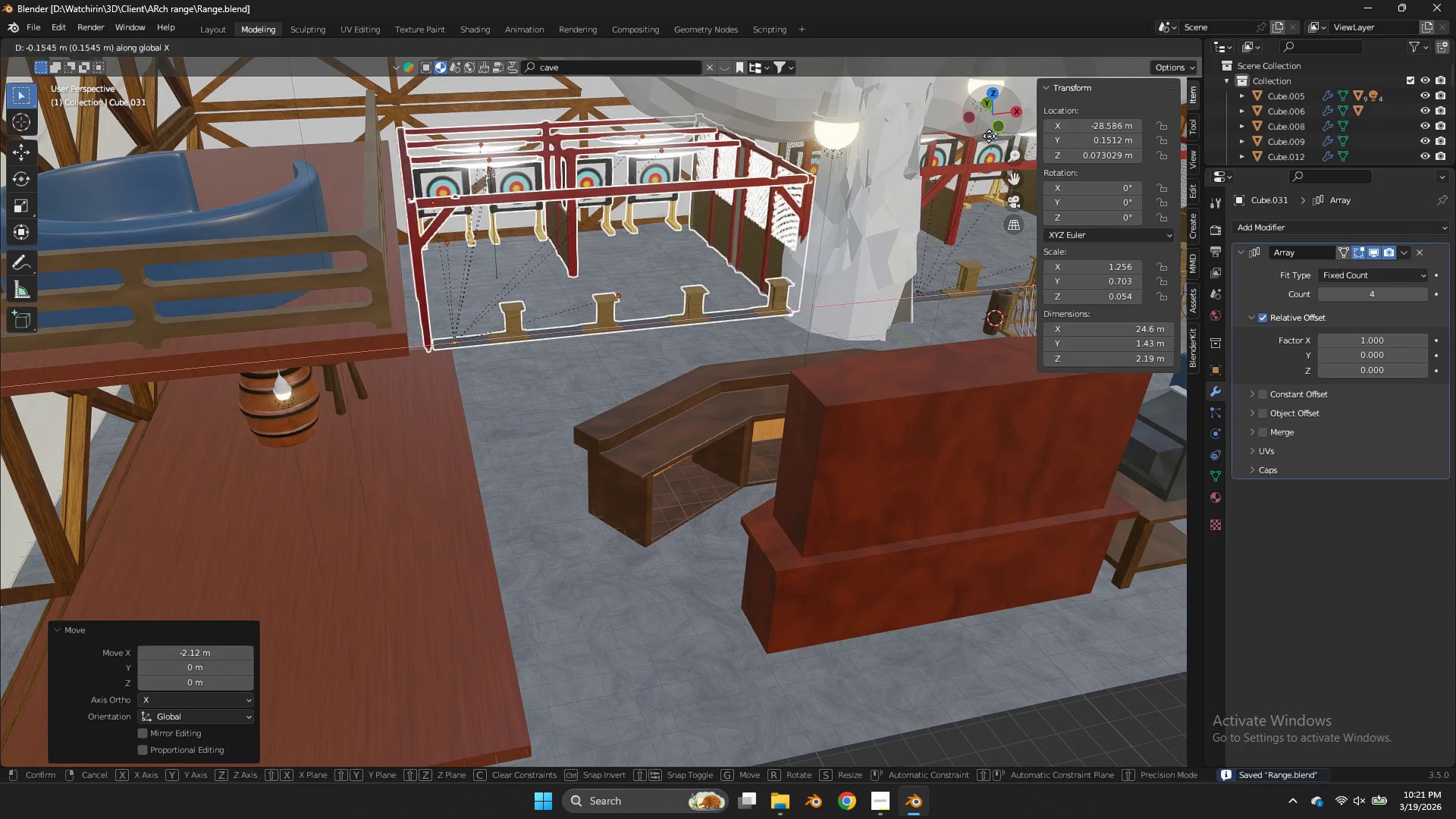 
hold_key(key=ShiftLeft, duration=1.39)
left_click([897, 140])
 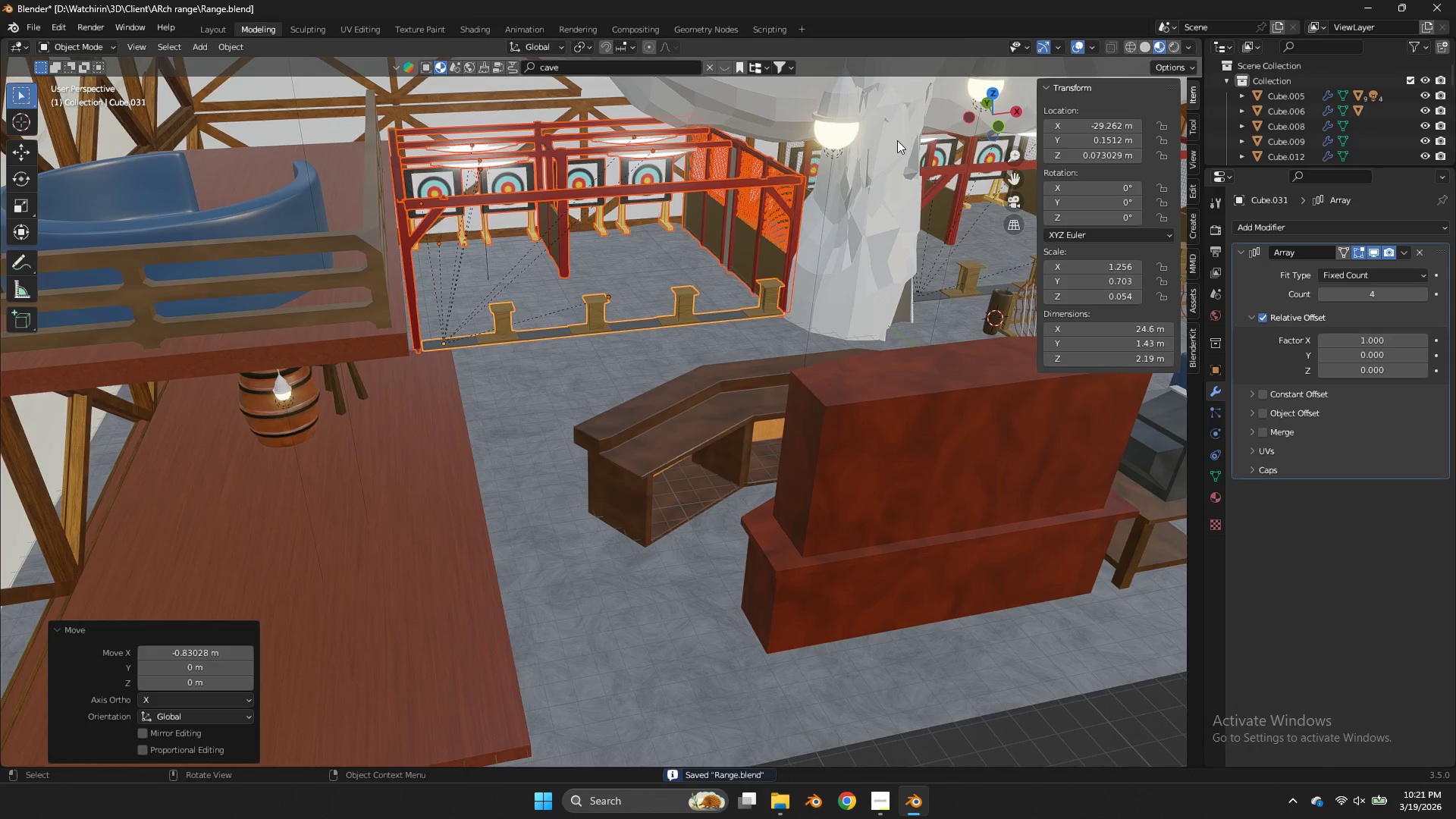 
key(Control+ControlLeft)
 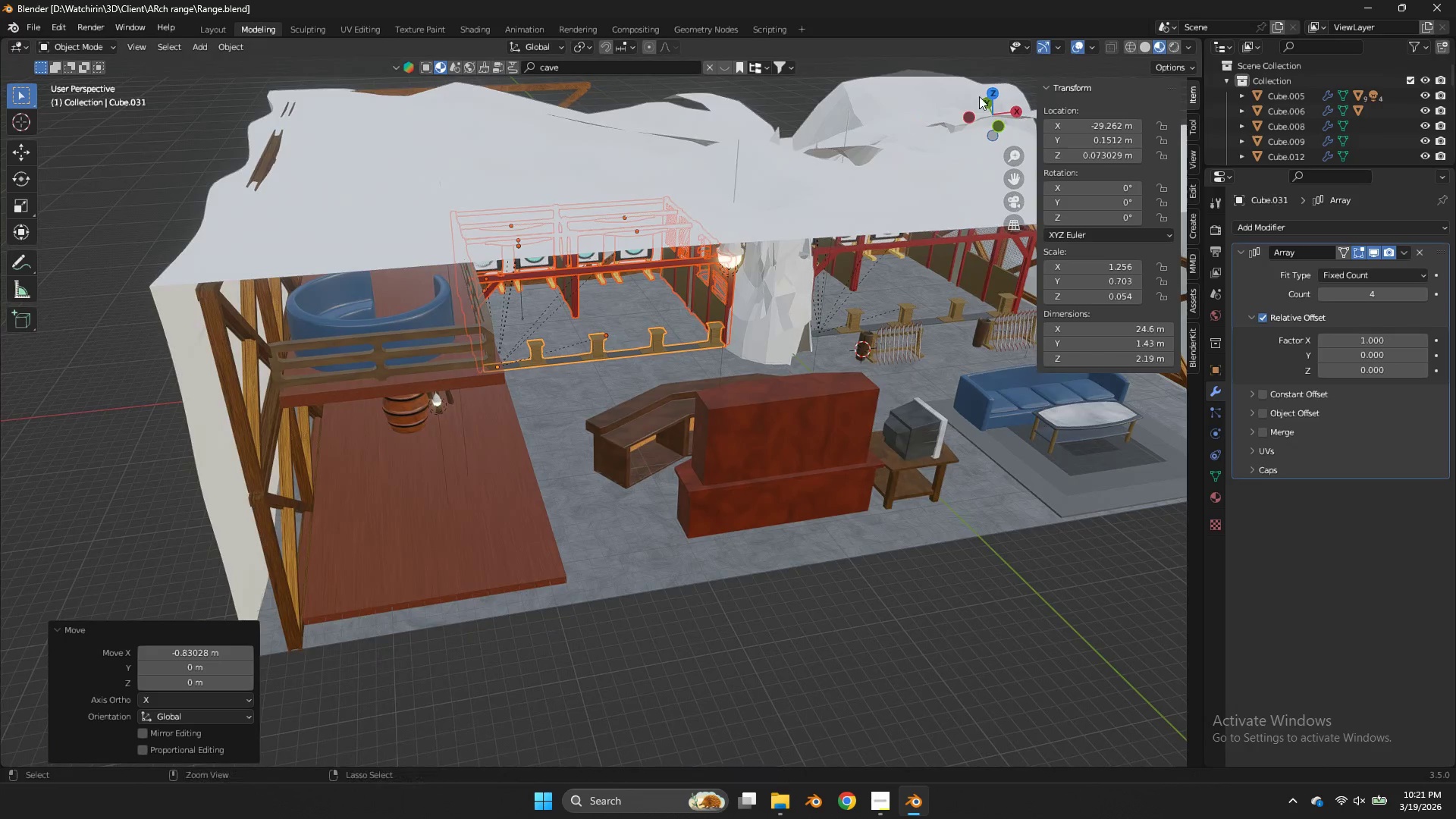 
key(Control+S)
 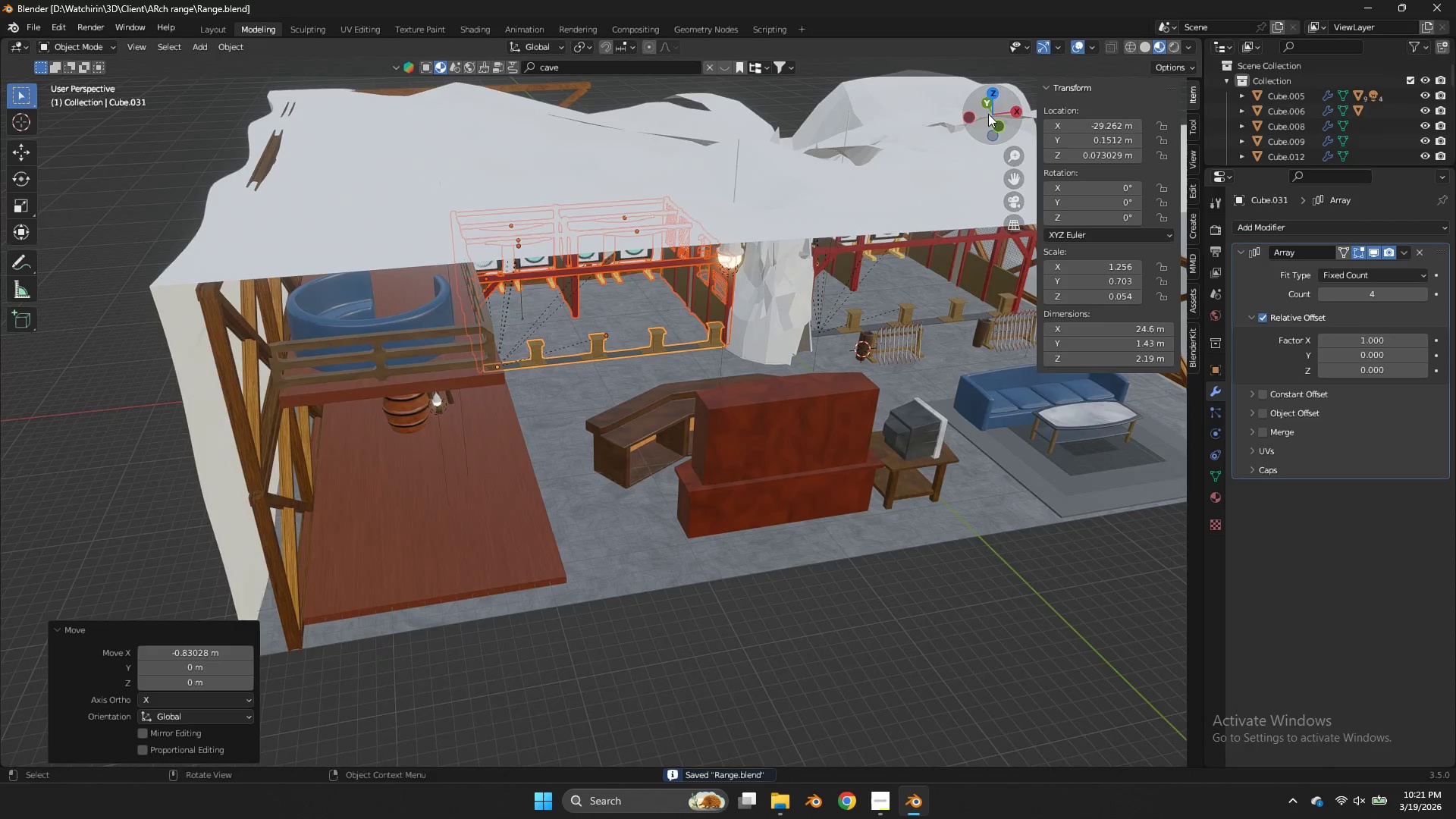 
left_click_drag(start_coordinate=[988, 114], to_coordinate=[968, 81])
 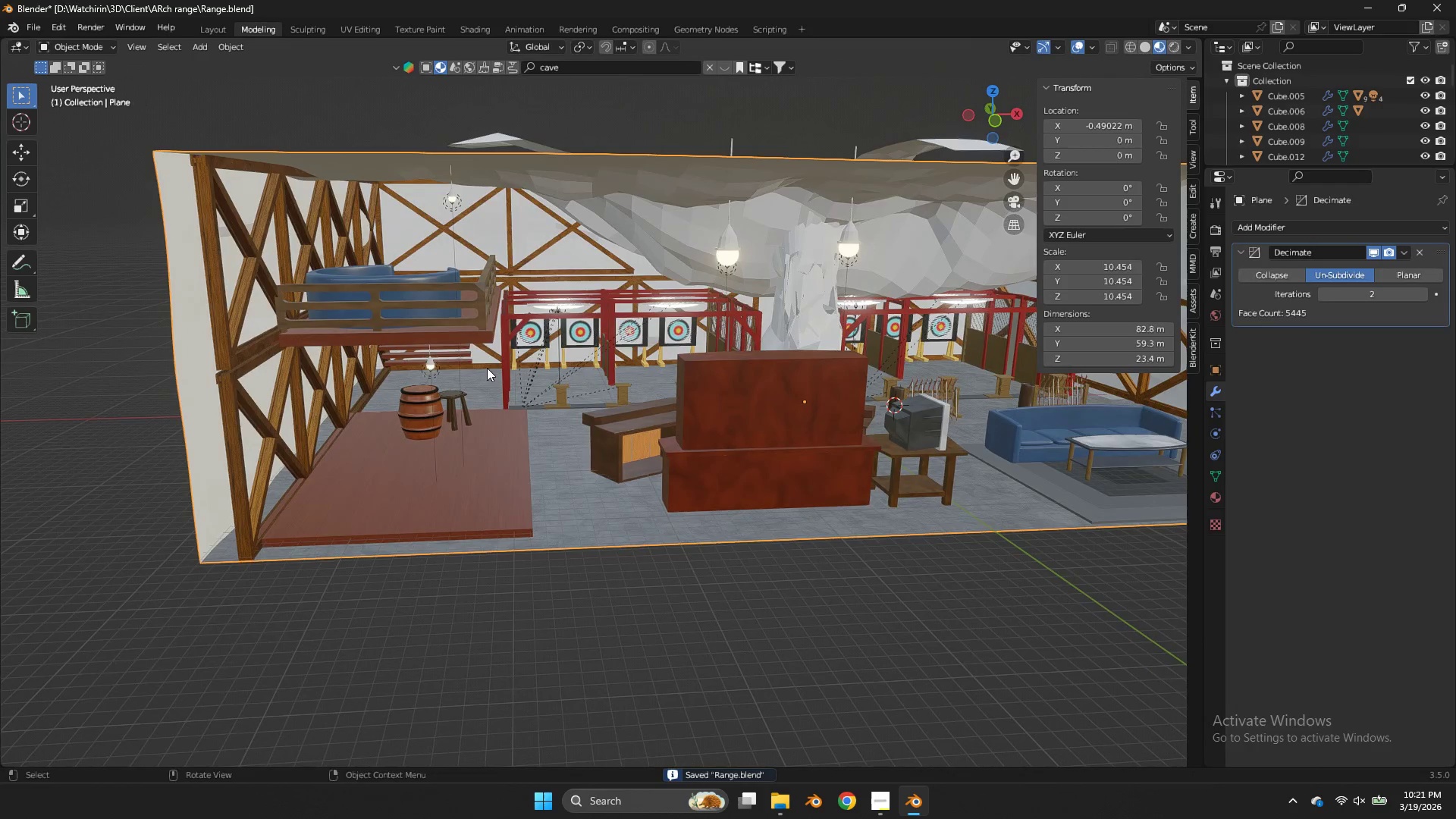 
scroll: coordinate [897, 140], scroll_direction: down, amount: 3.0
 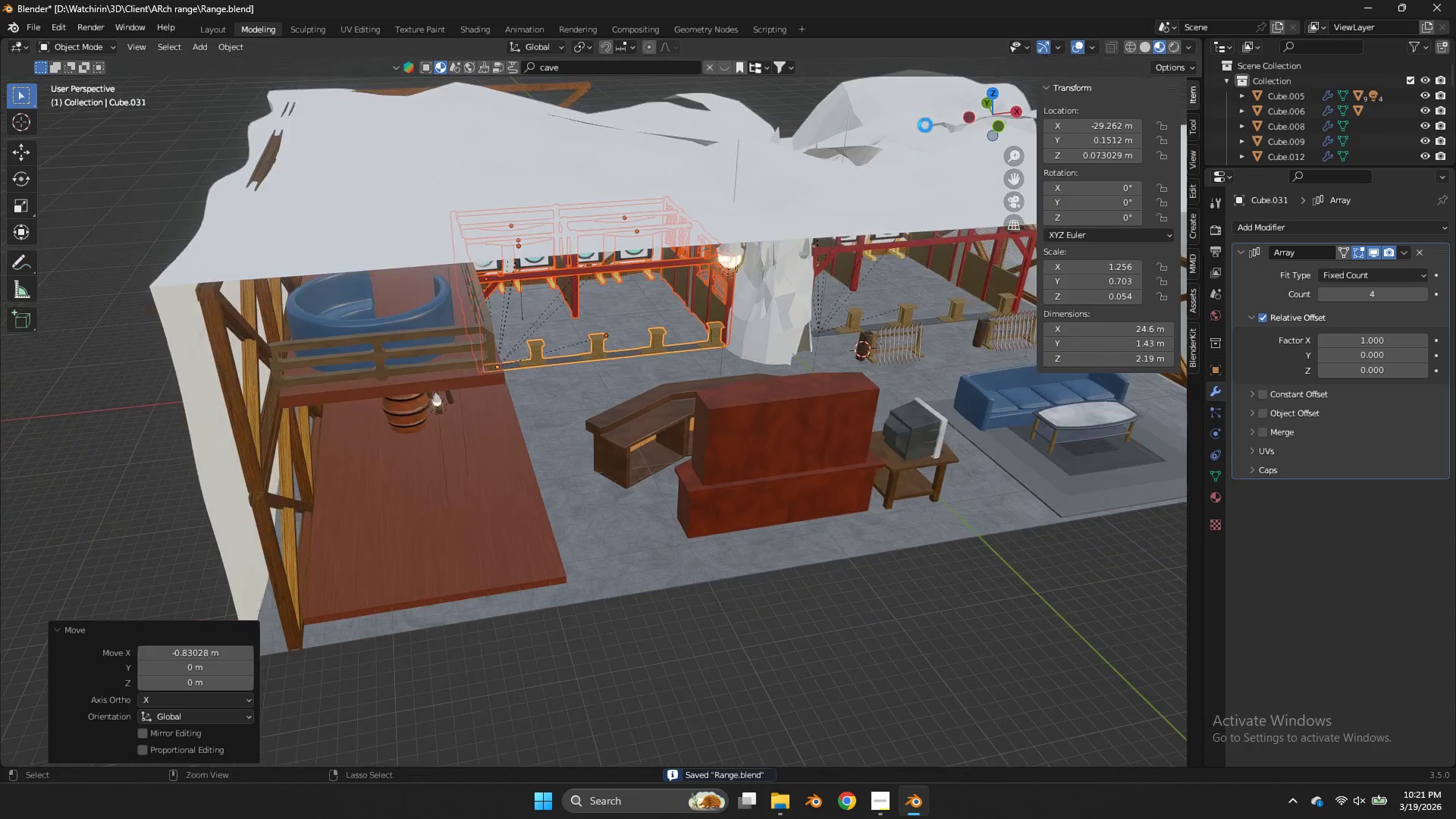 
double_click([487, 366])
 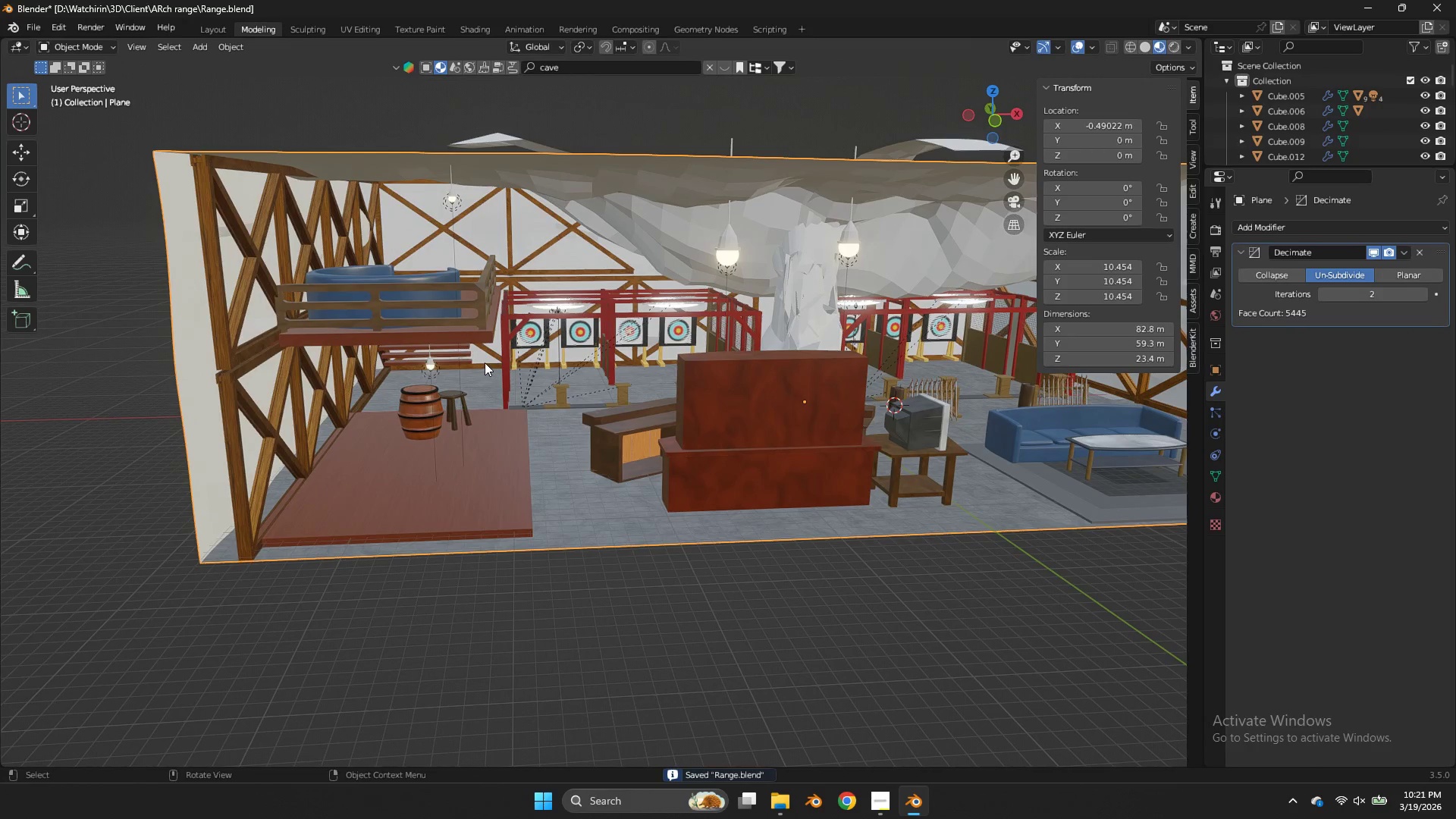 
left_click([485, 362])
 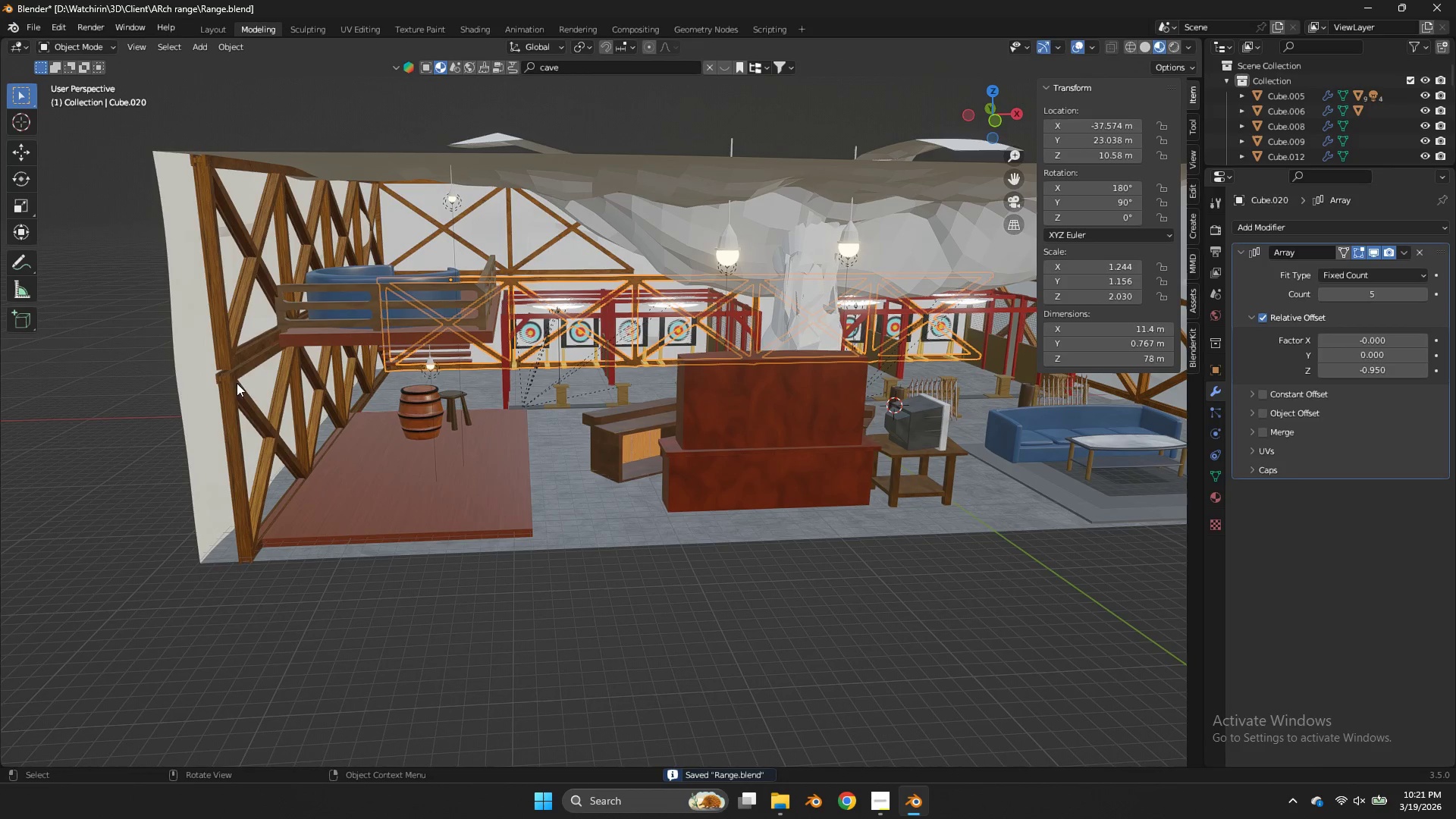 
left_click([584, 519])
 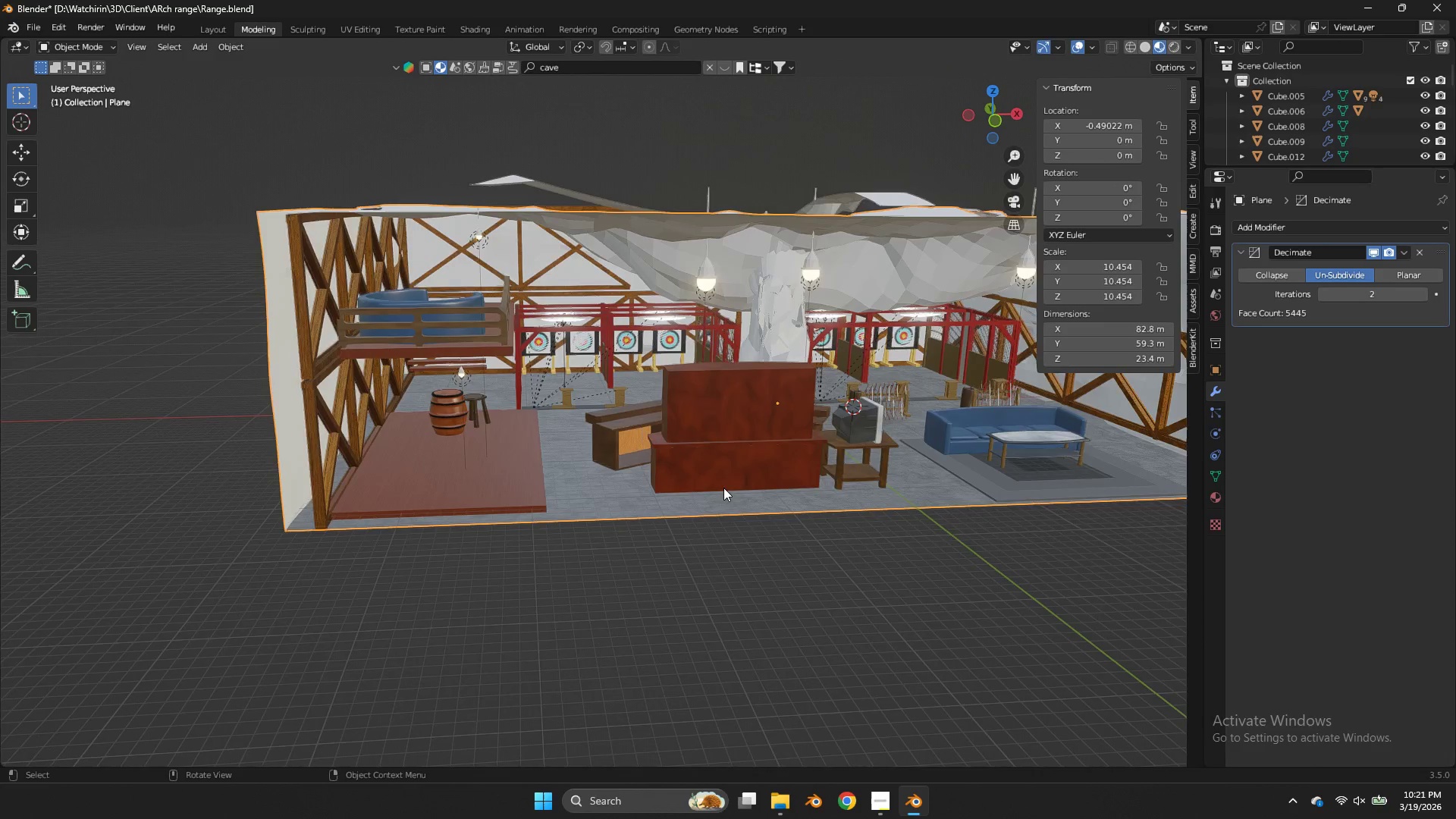 
type(sx)
 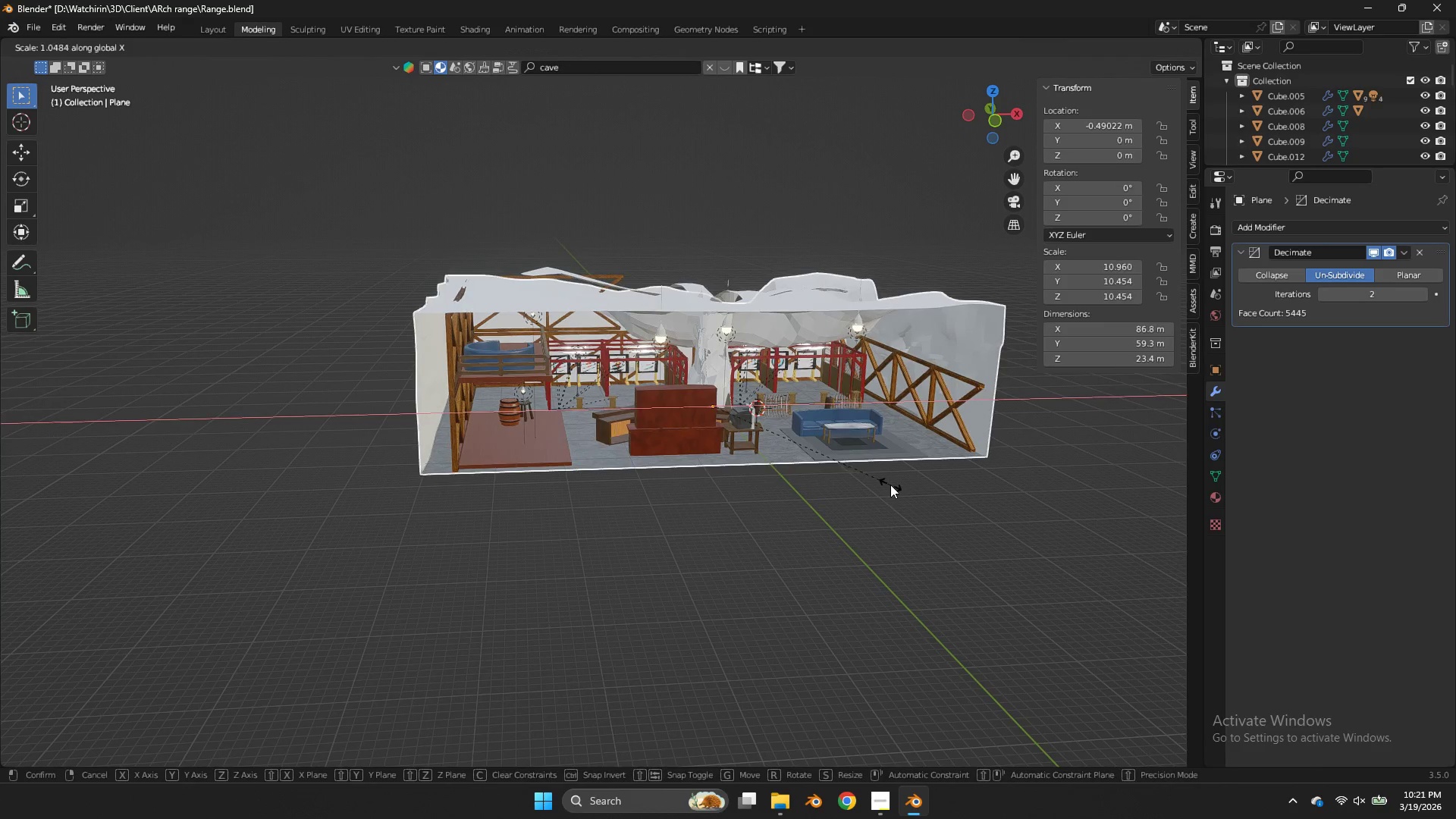 
left_click([890, 485])
 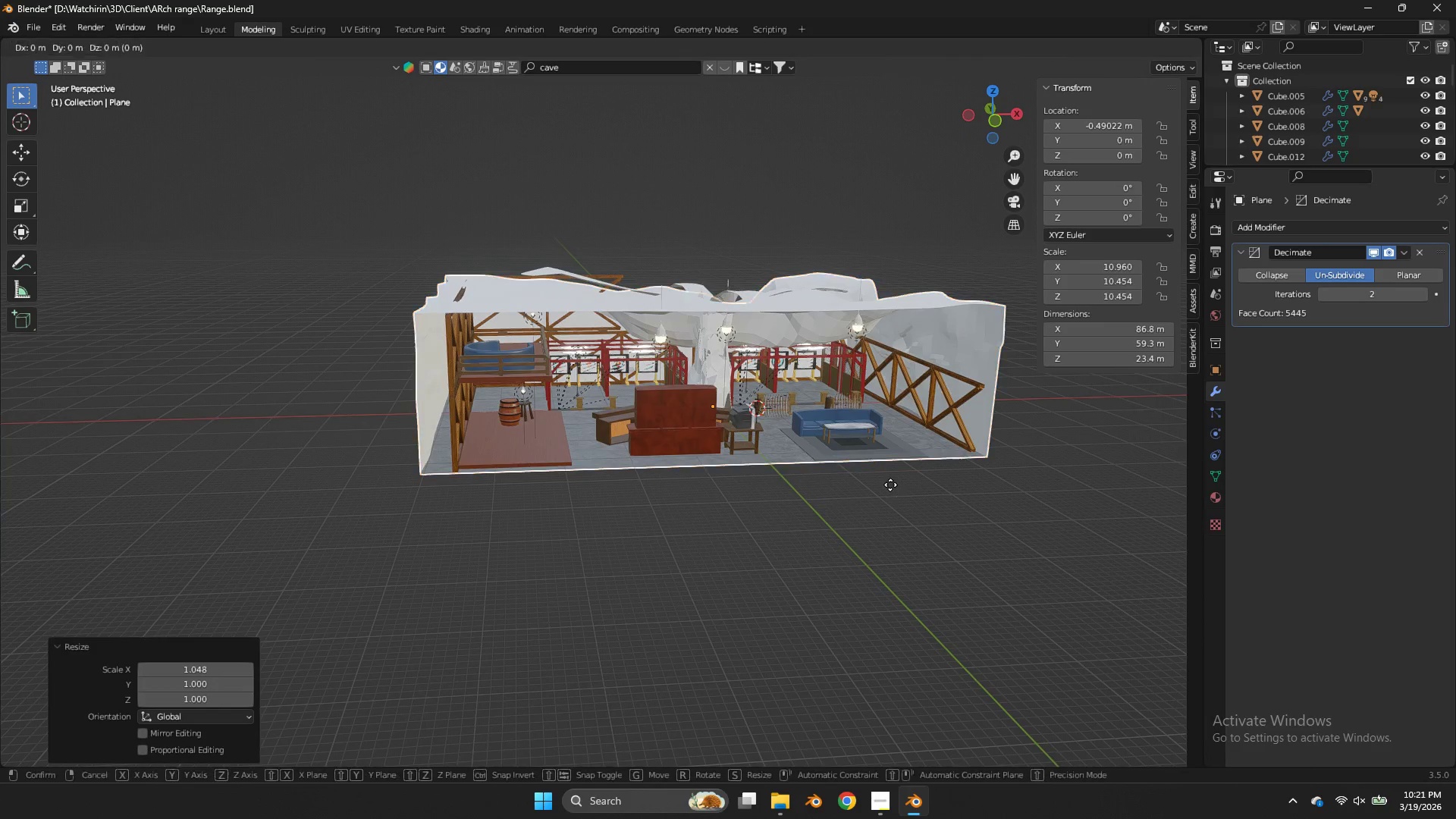 
key(G)
 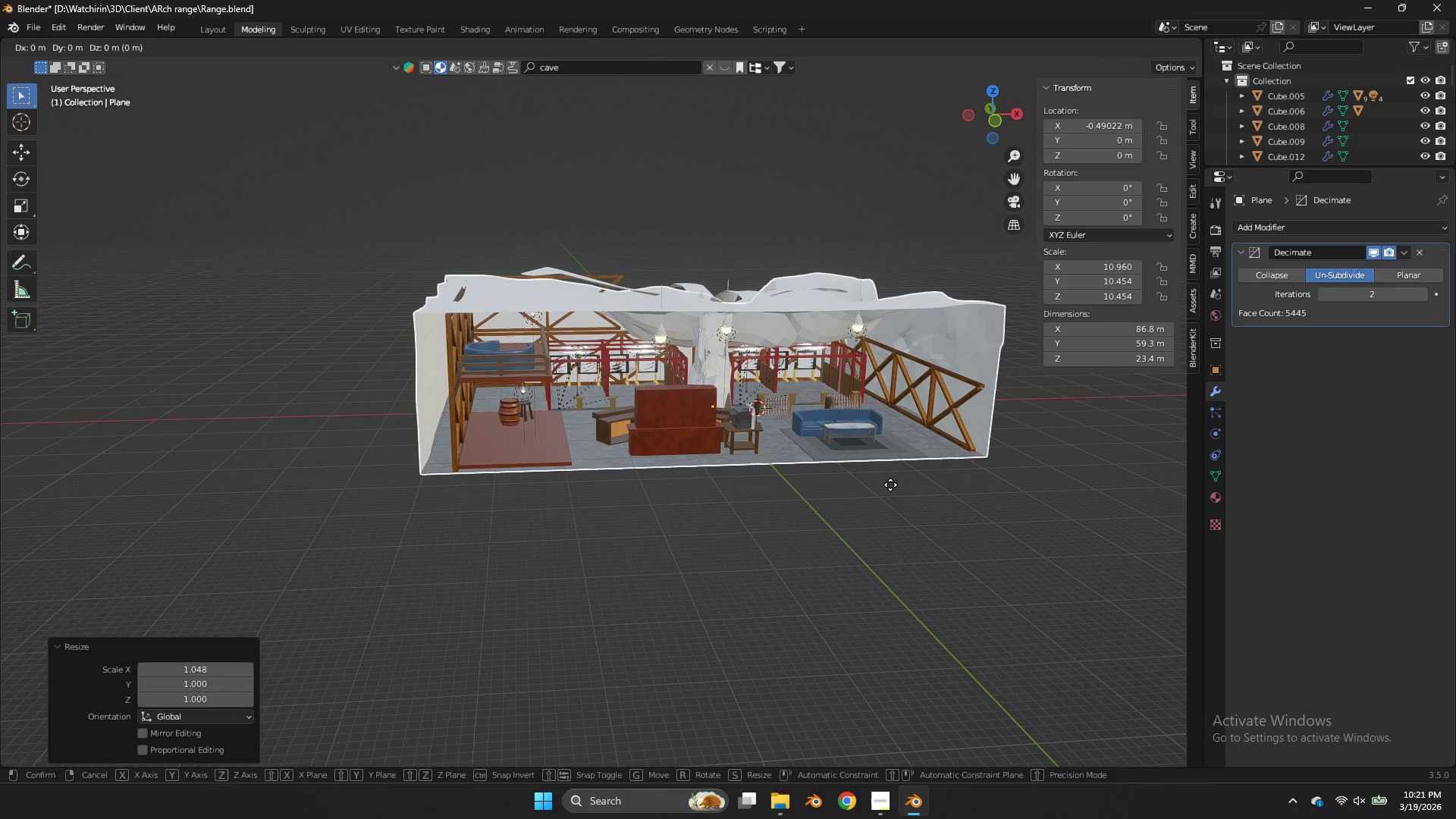 
scroll: coordinate [736, 488], scroll_direction: down, amount: 4.0
 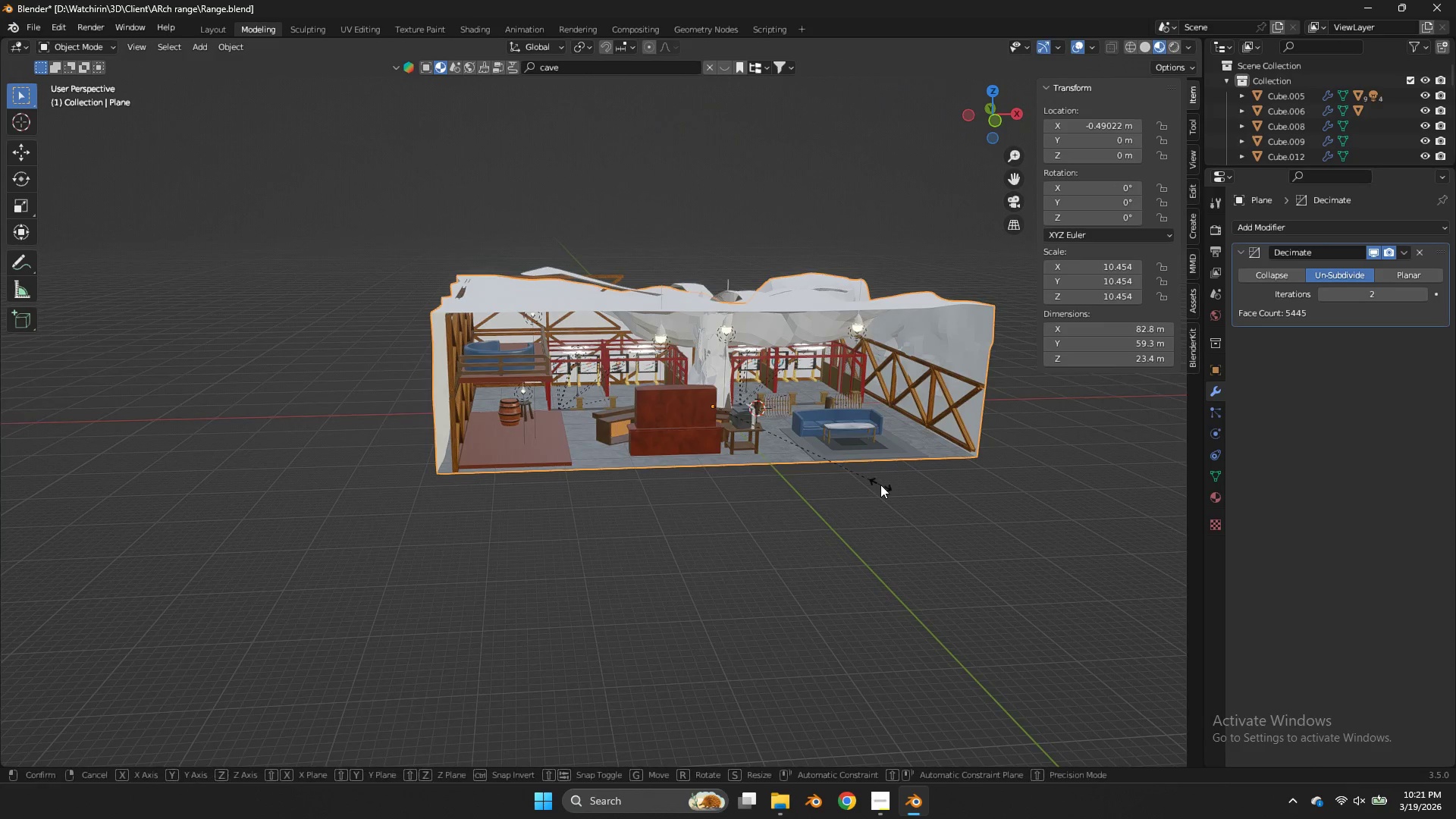 
key(X)
 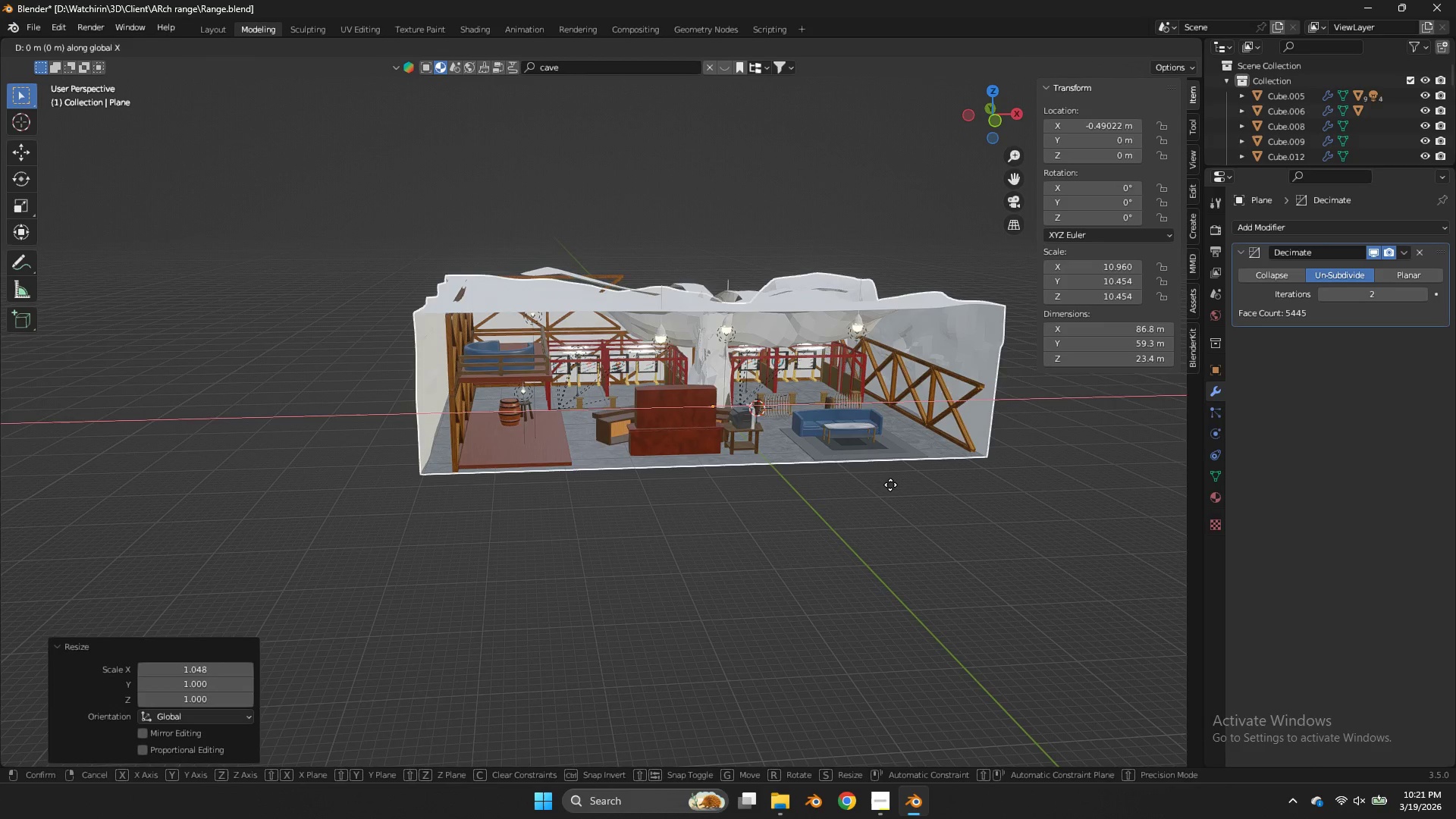 
hold_key(key=ShiftLeft, duration=3.11)
left_click([802, 488])
 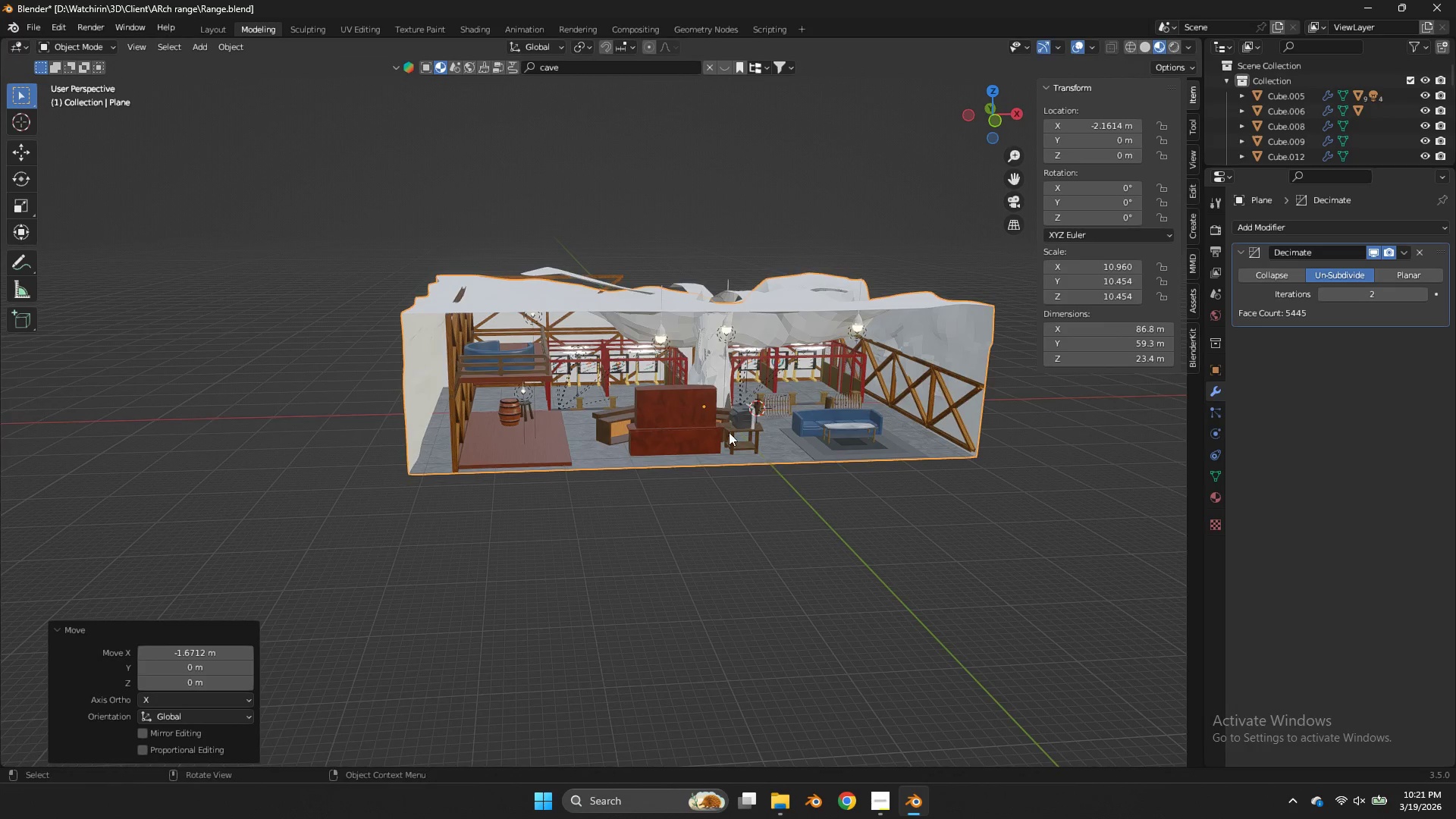 
hold_key(key=ShiftLeft, duration=1.39)
left_click([318, 404])
 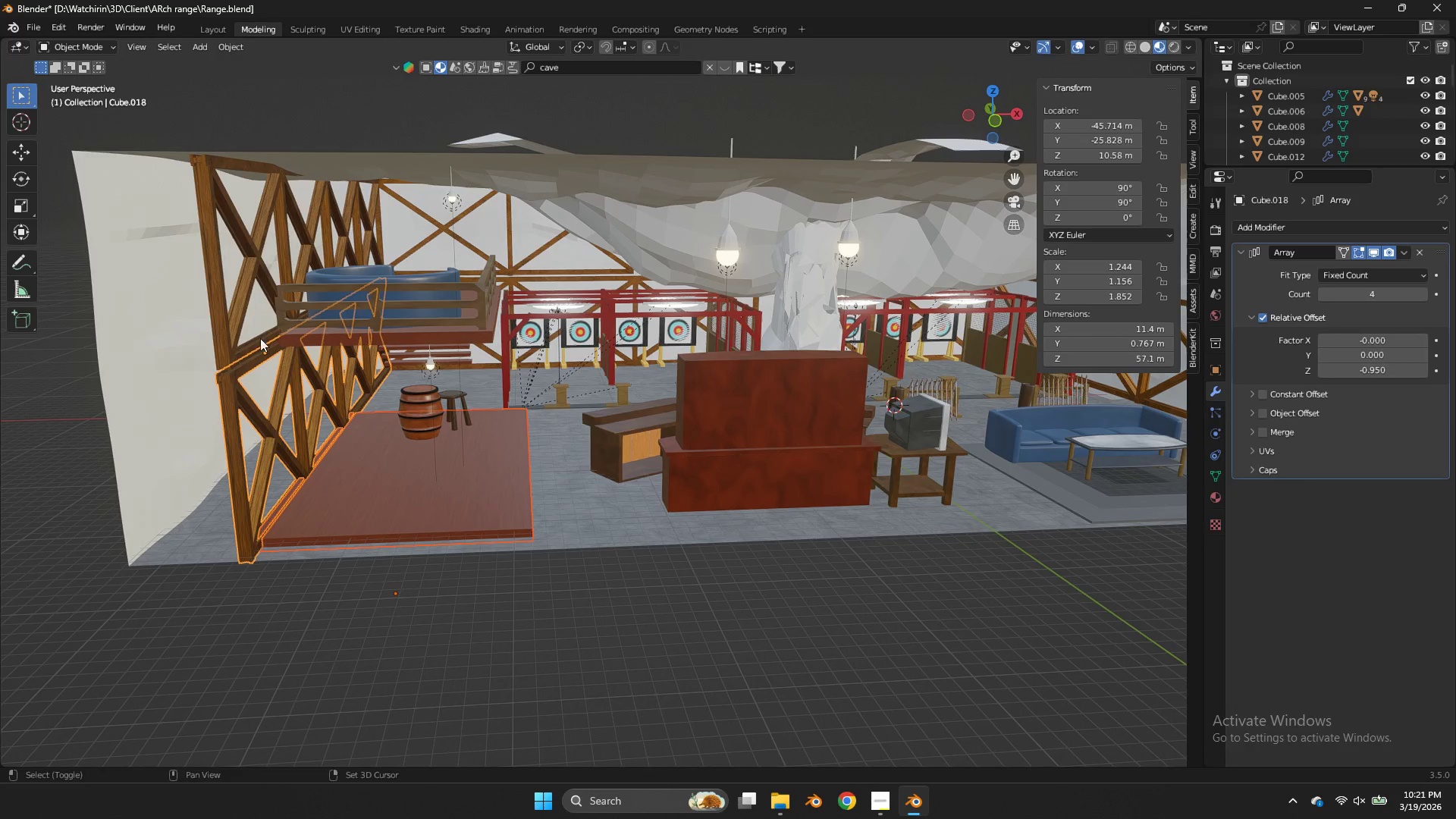 
scroll: coordinate [727, 430], scroll_direction: up, amount: 4.0
 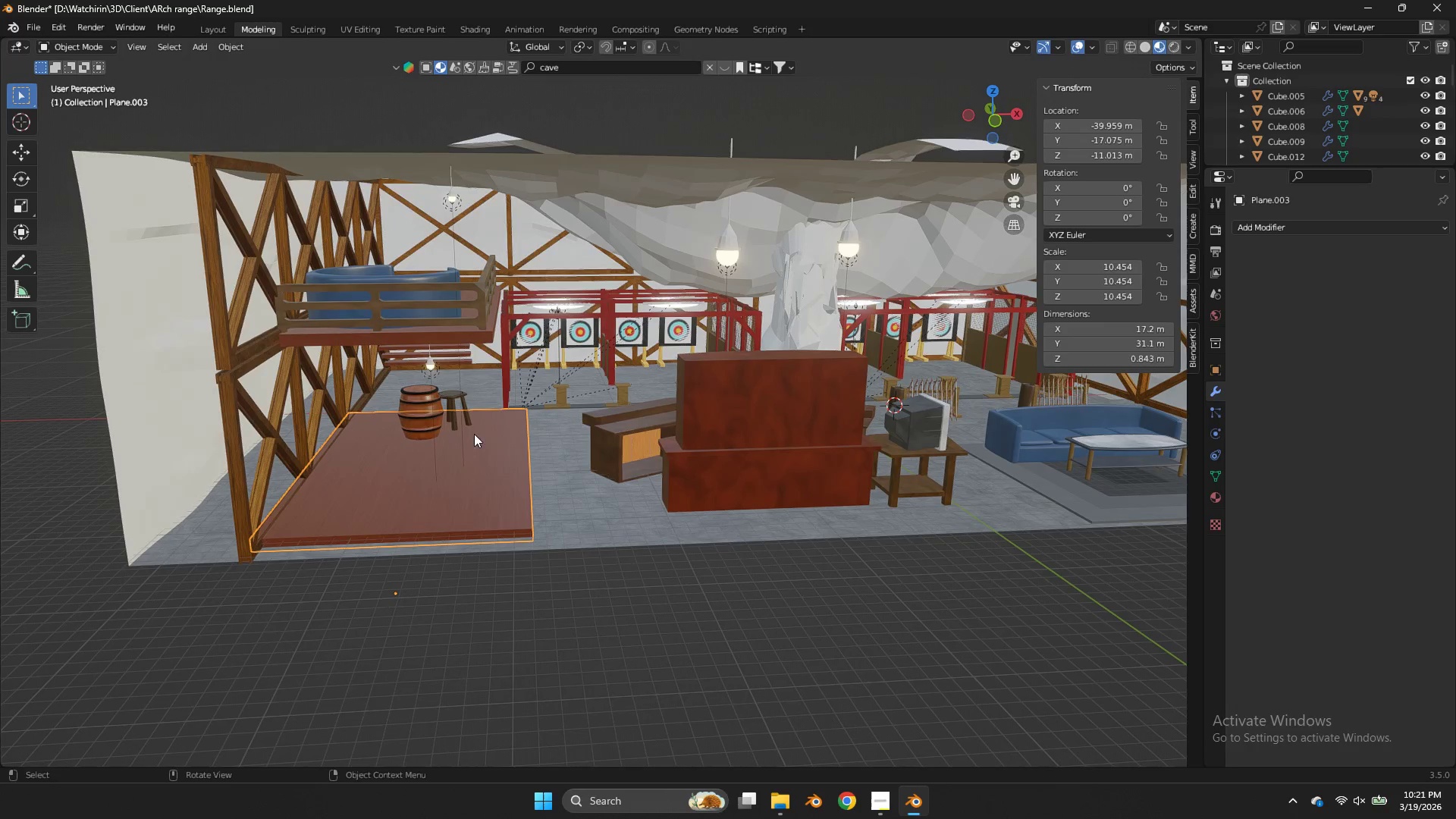 
left_click([256, 335])
 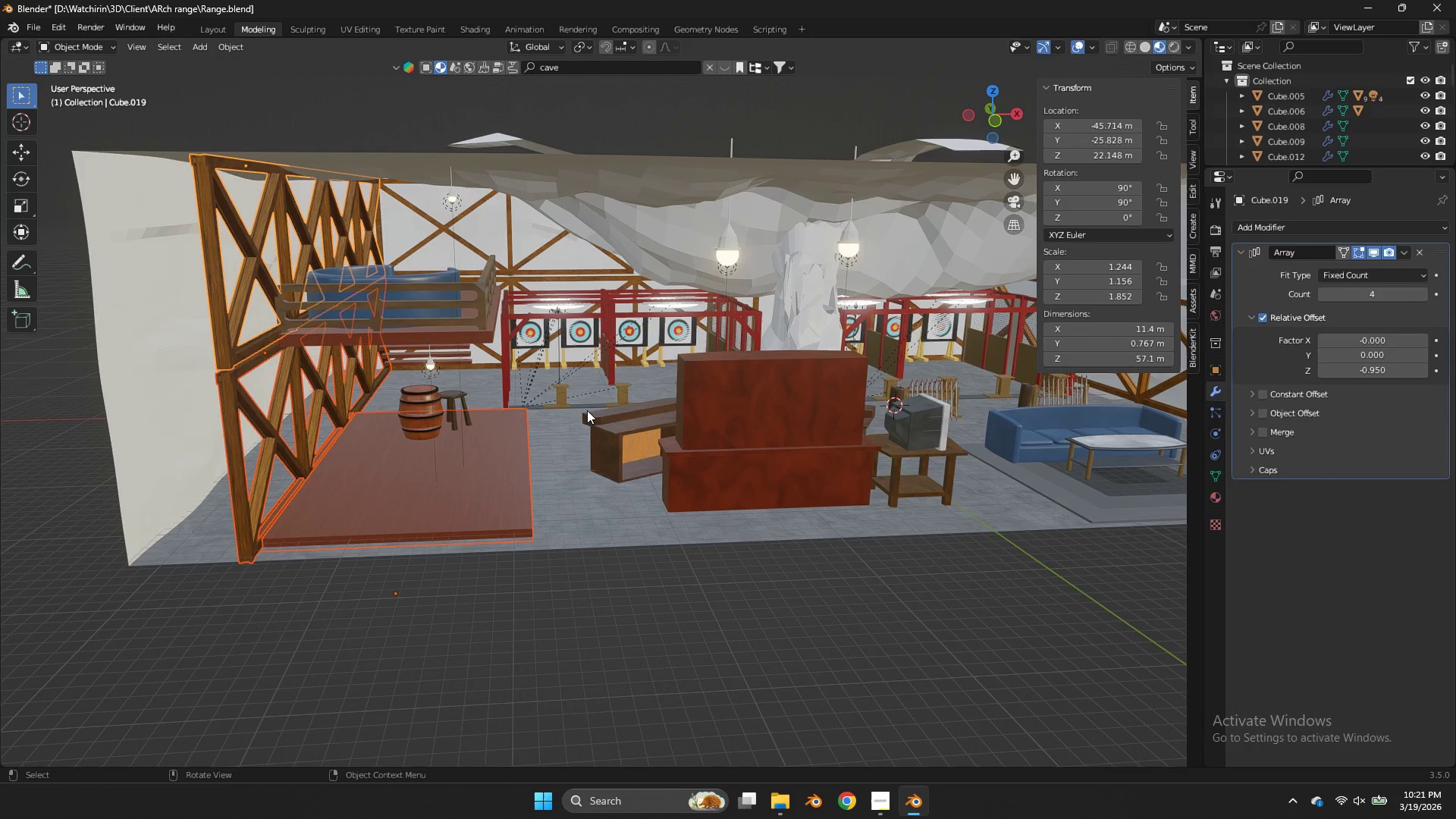 
type(gx)
 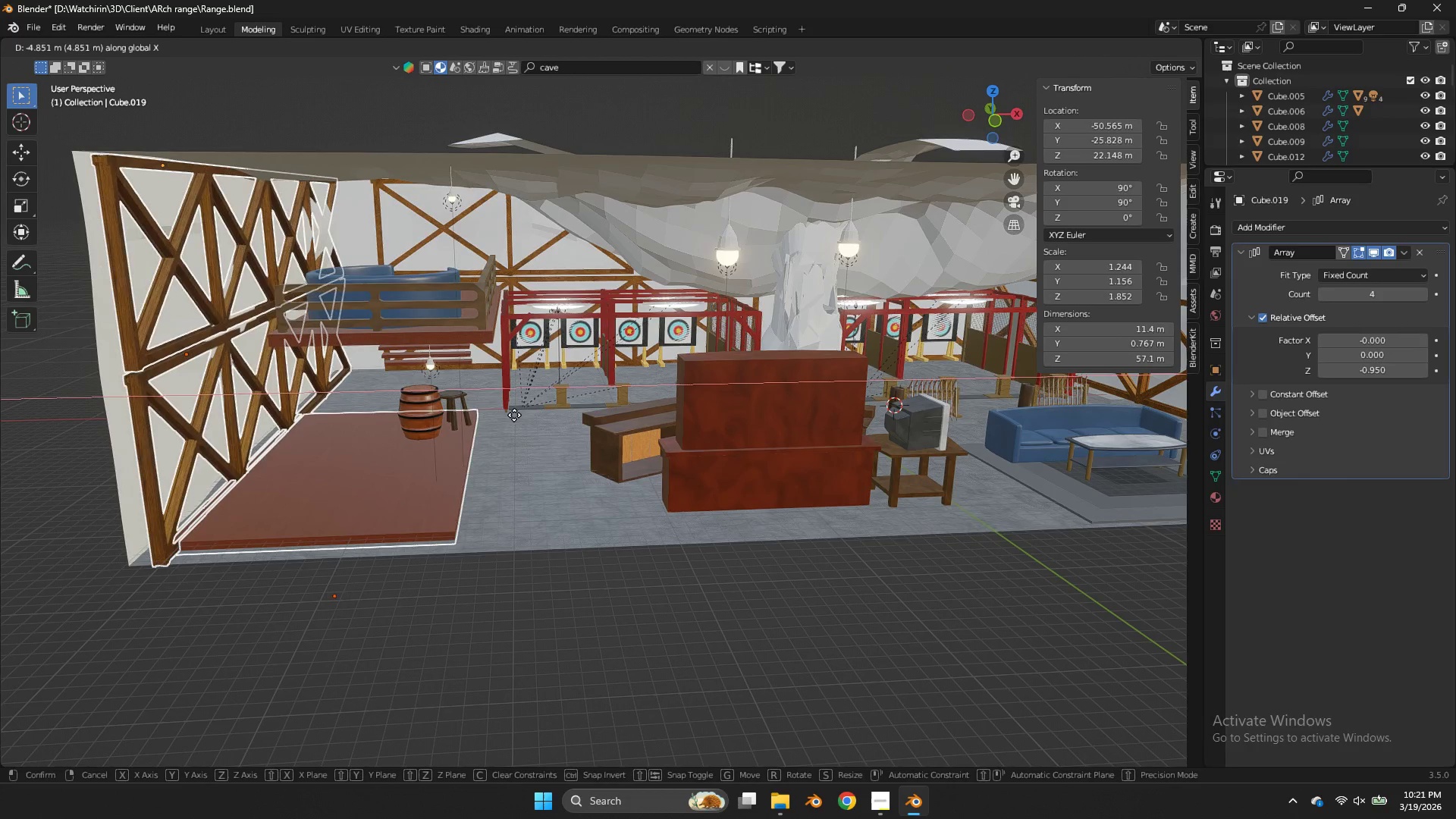 
left_click([516, 416])
 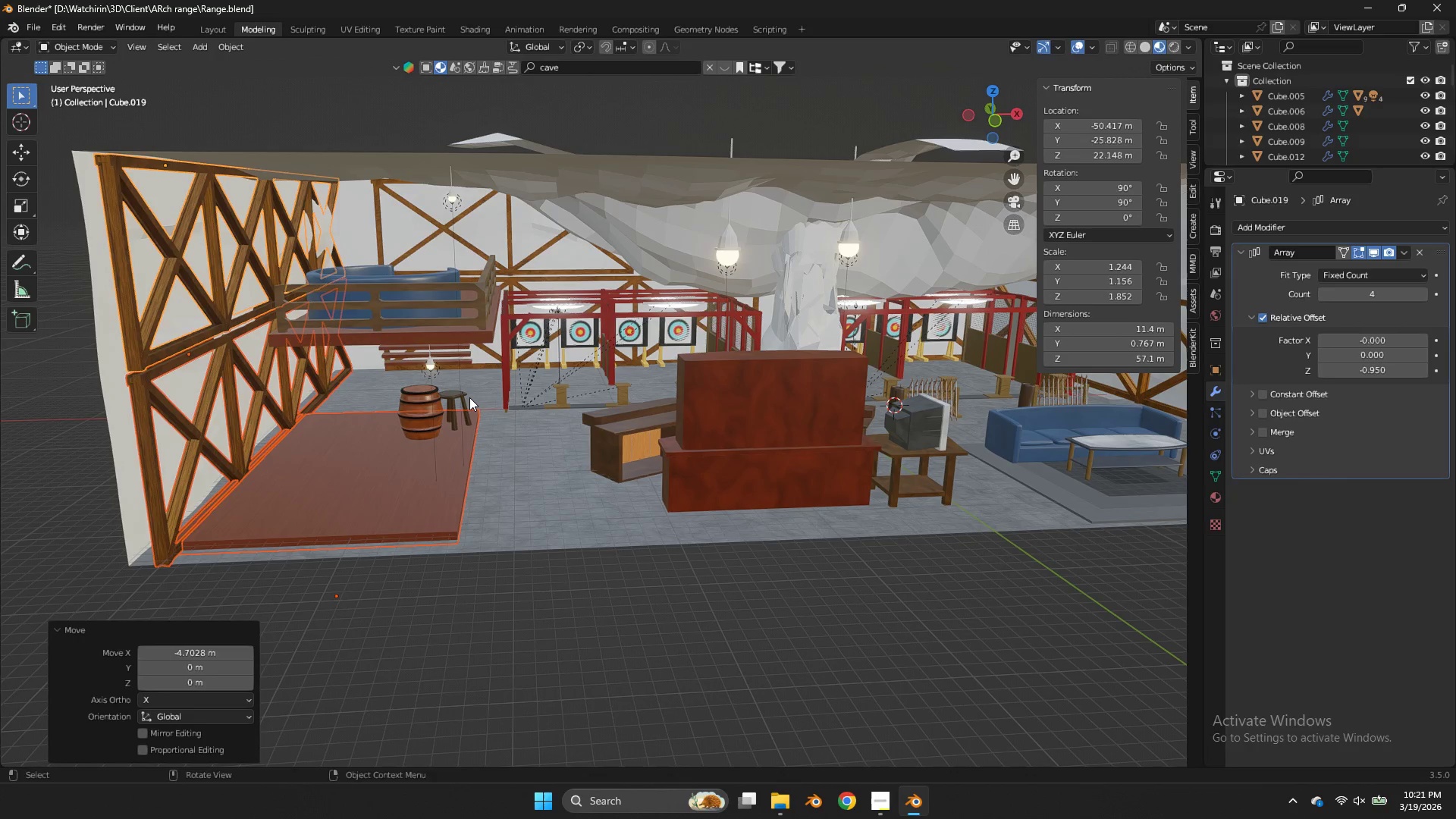 
key(Control+ControlLeft)
 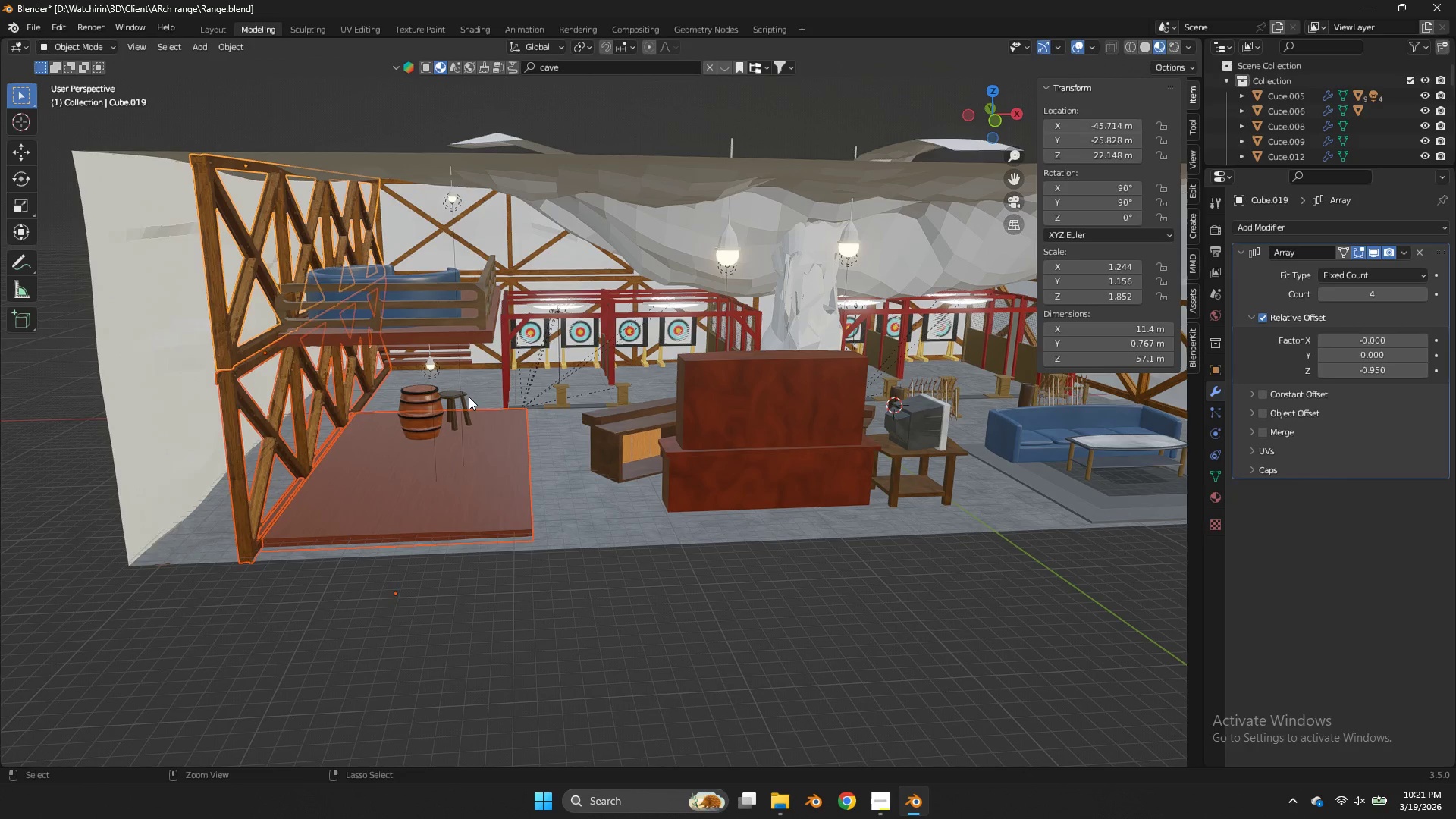 
key(Control+Z)
 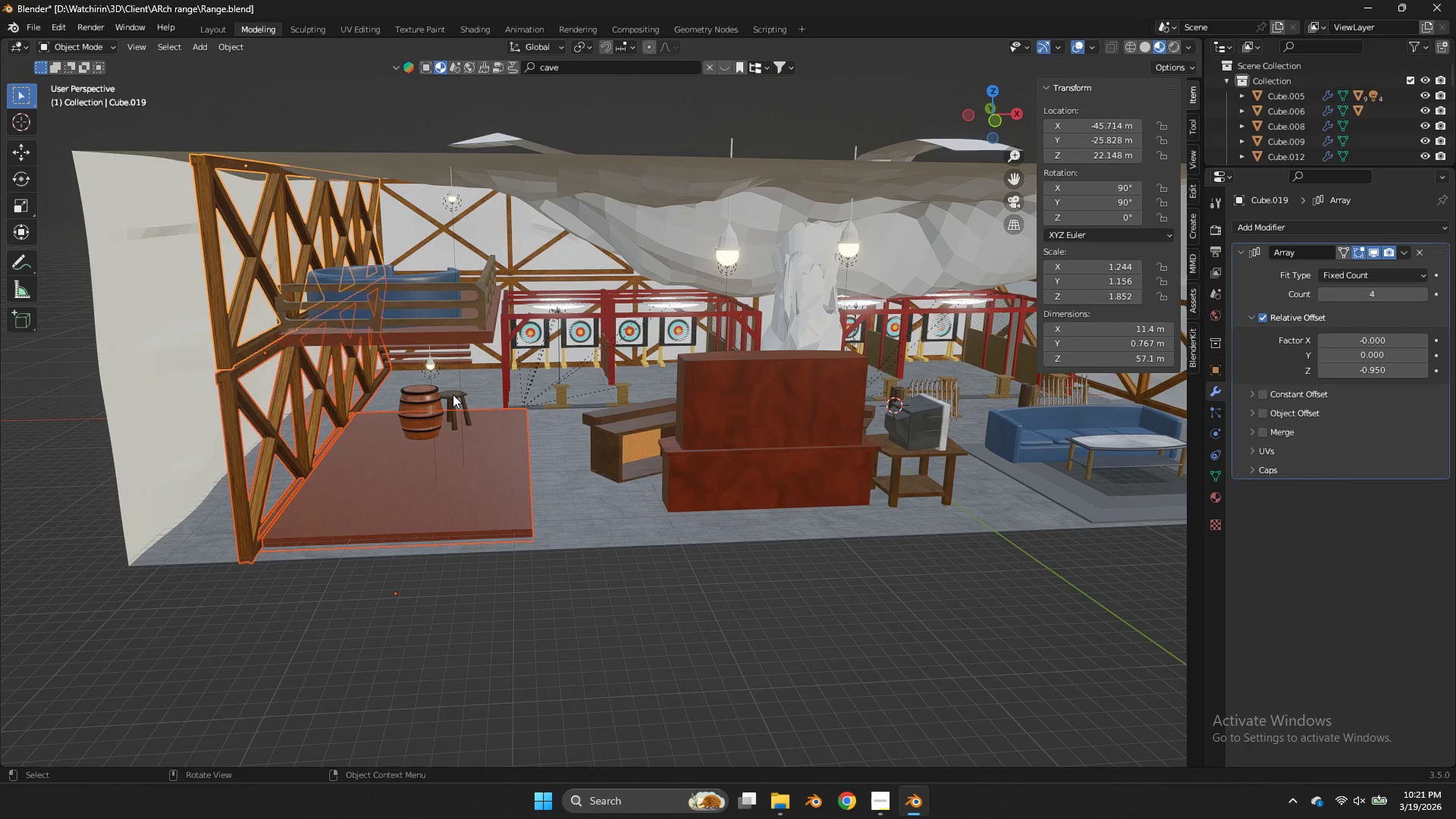 
hold_key(key=ShiftLeft, duration=3.69)
left_click([453, 394])
 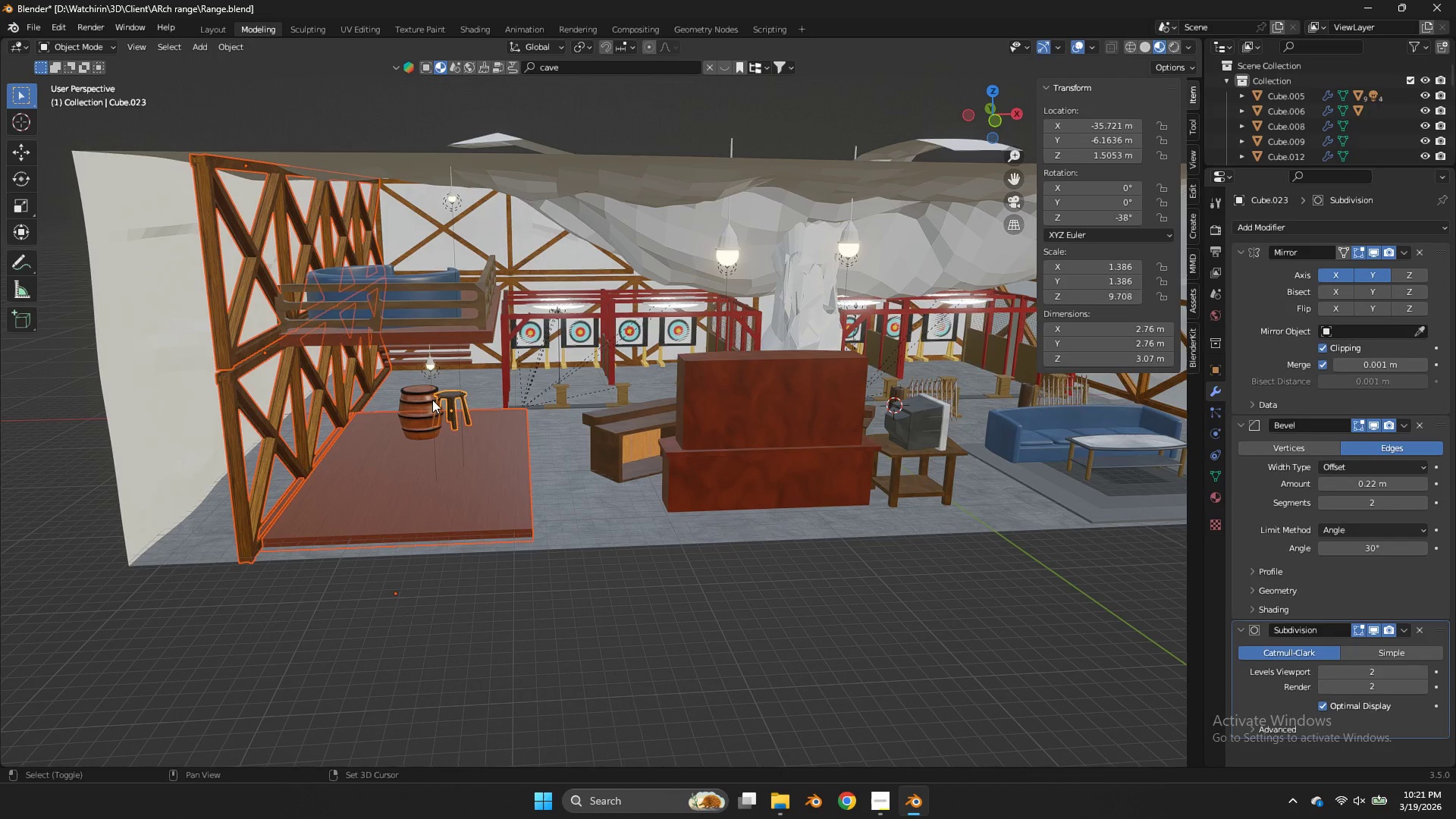 
double_click([432, 400])
 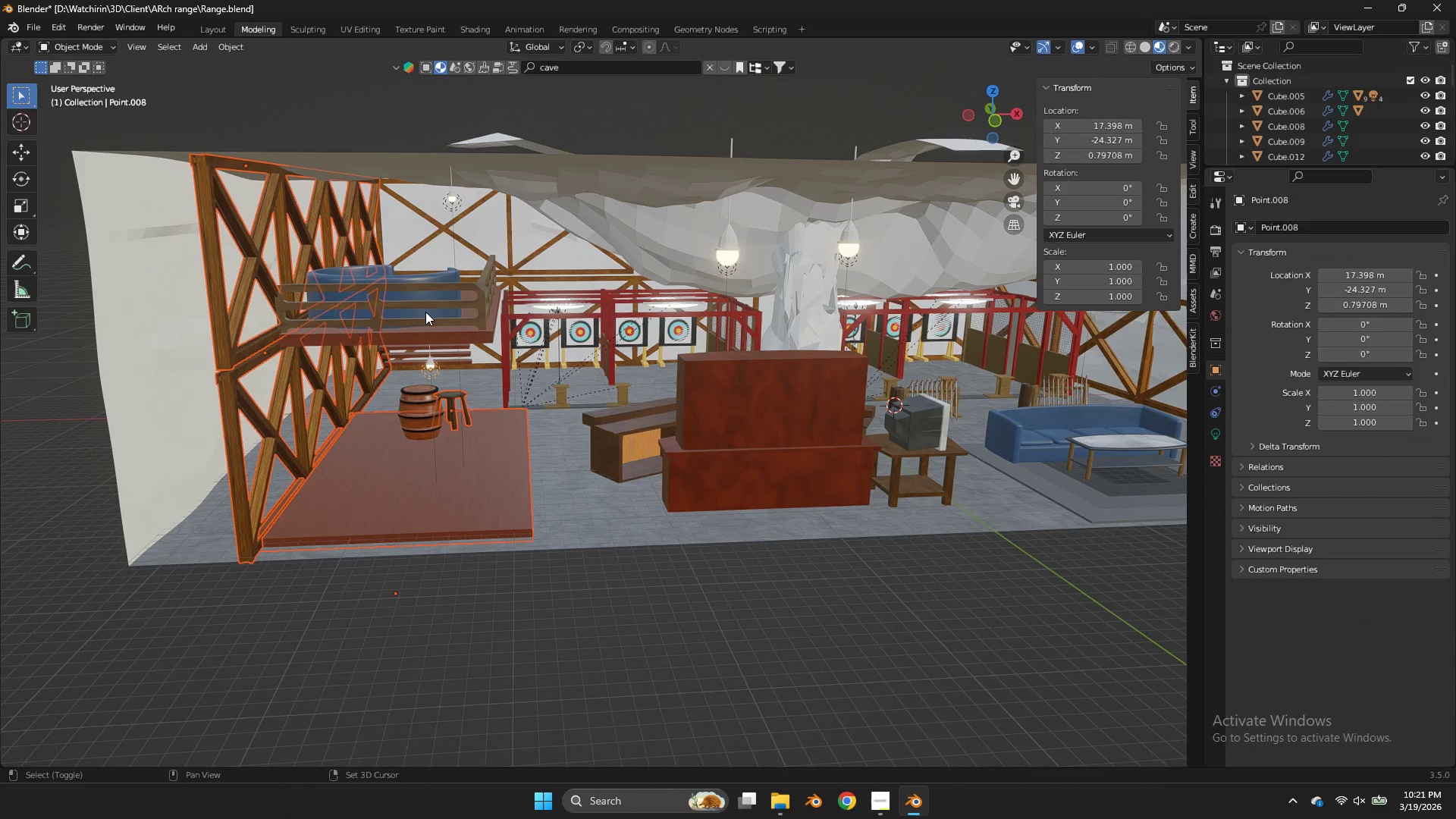 
triple_click([425, 312])
 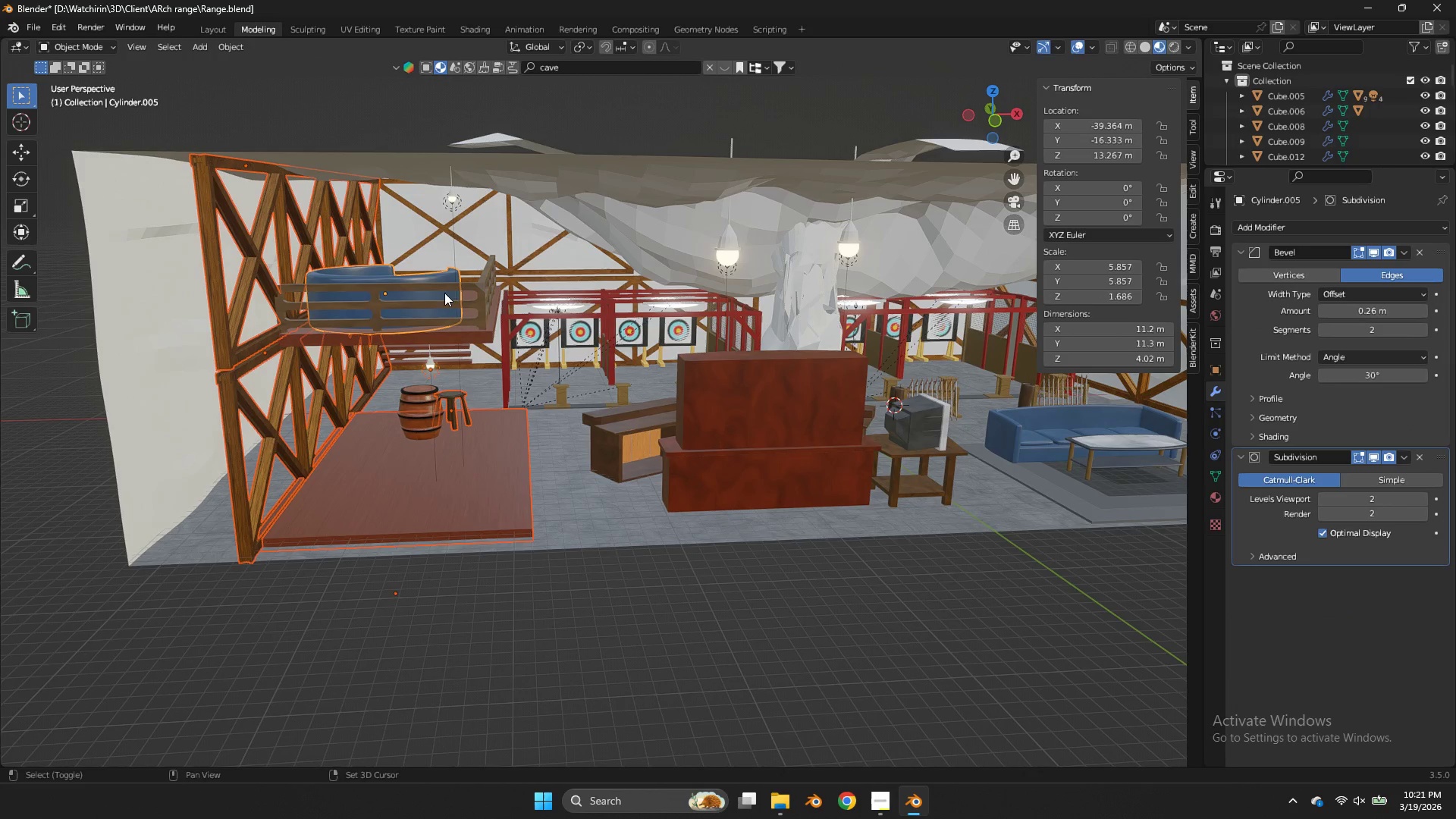 
left_click([447, 287])
 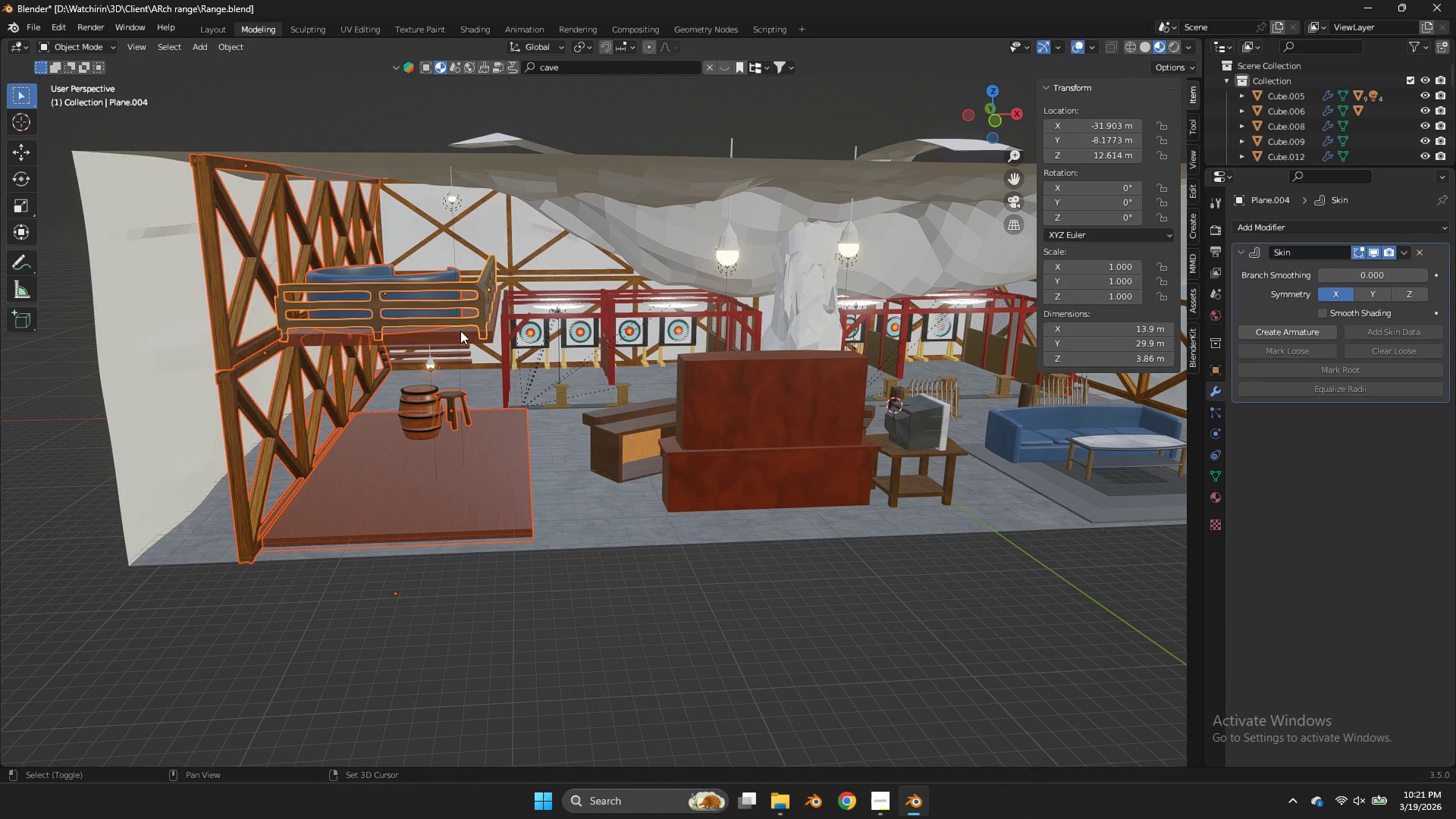 
left_click([462, 332])
 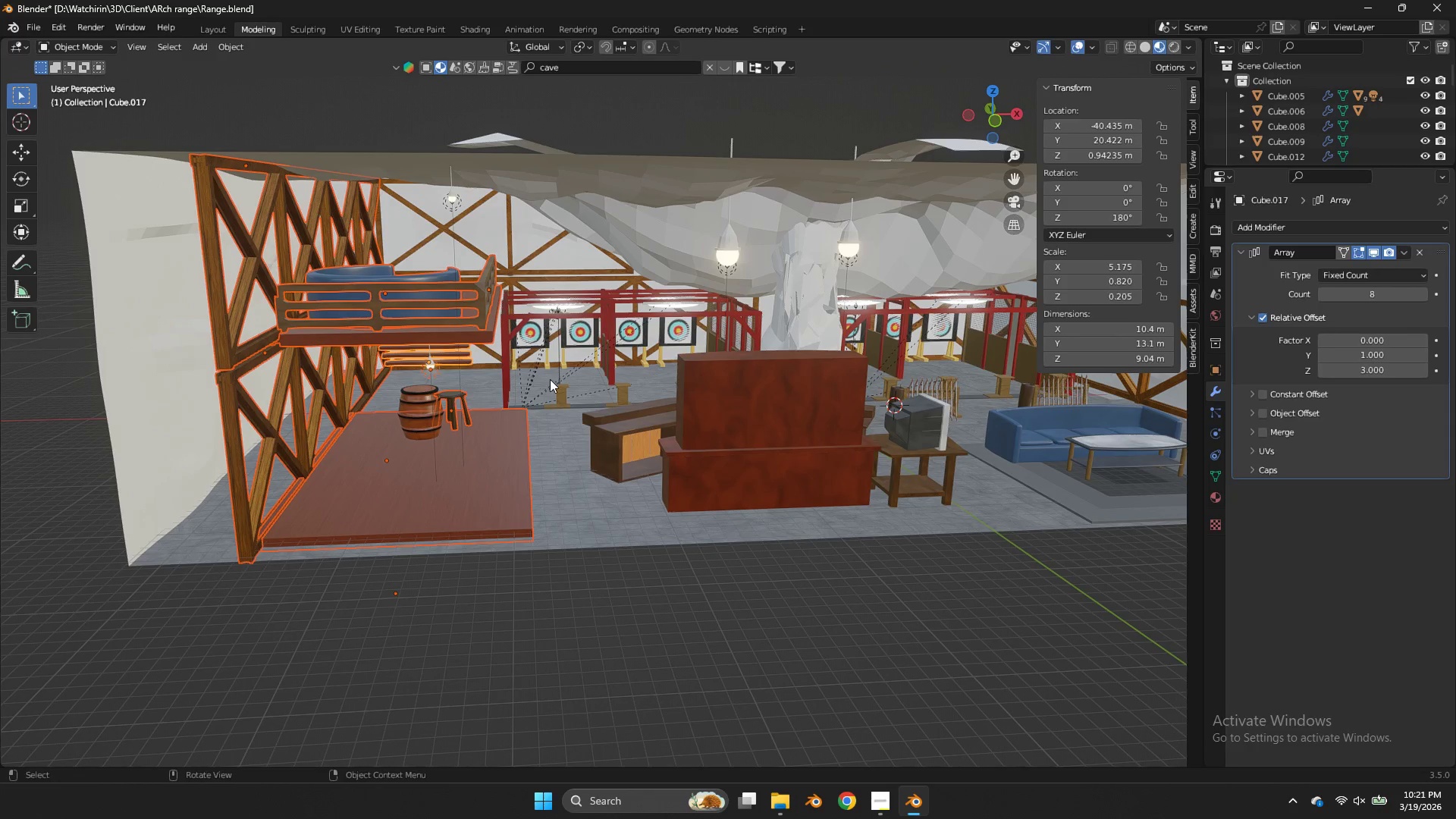 
type(gx)
 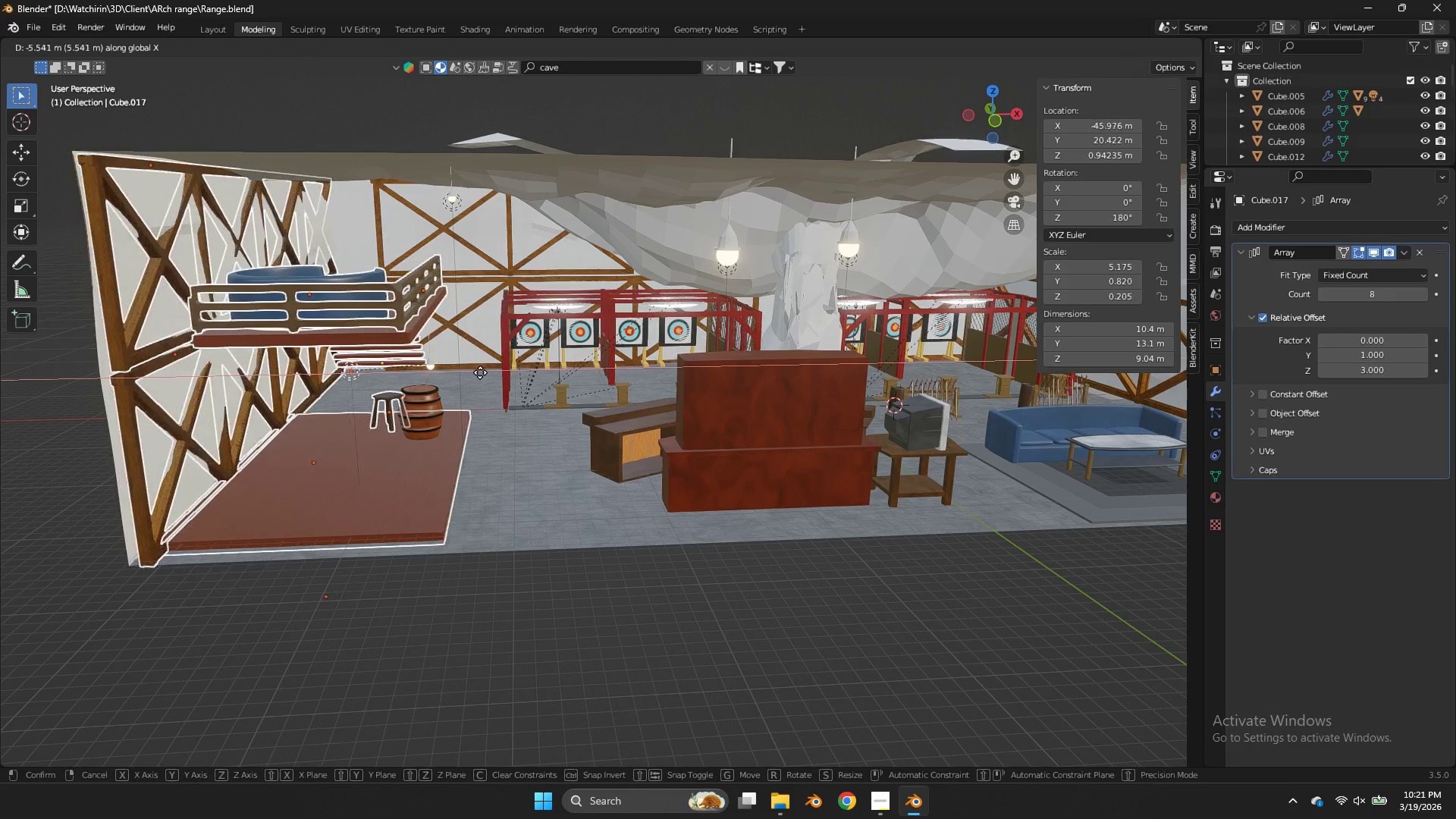 
hold_key(key=ShiftLeft, duration=1.67)
right_click([539, 375])
 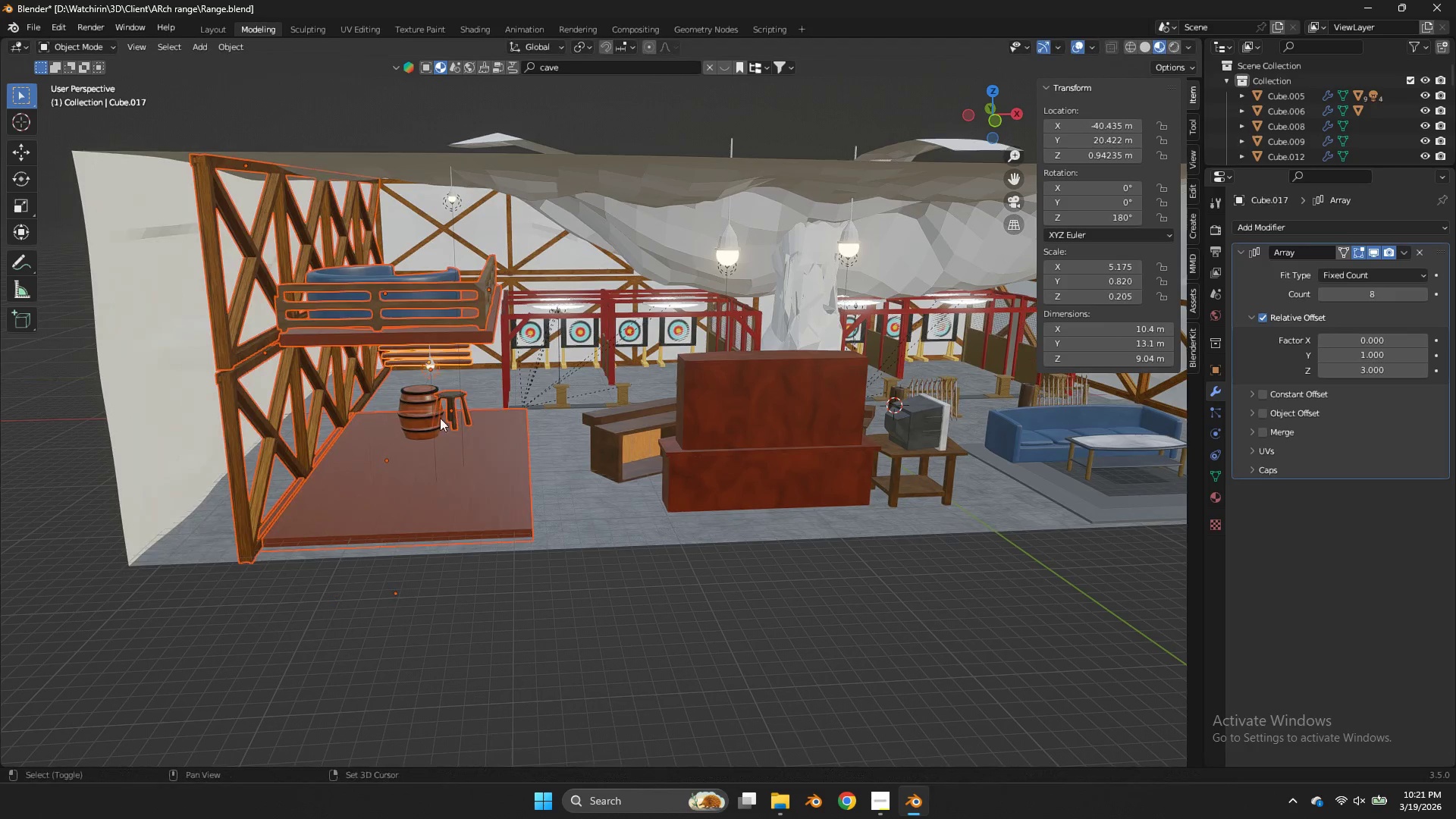 
hold_key(key=ShiftLeft, duration=0.34)
left_click([416, 417])
 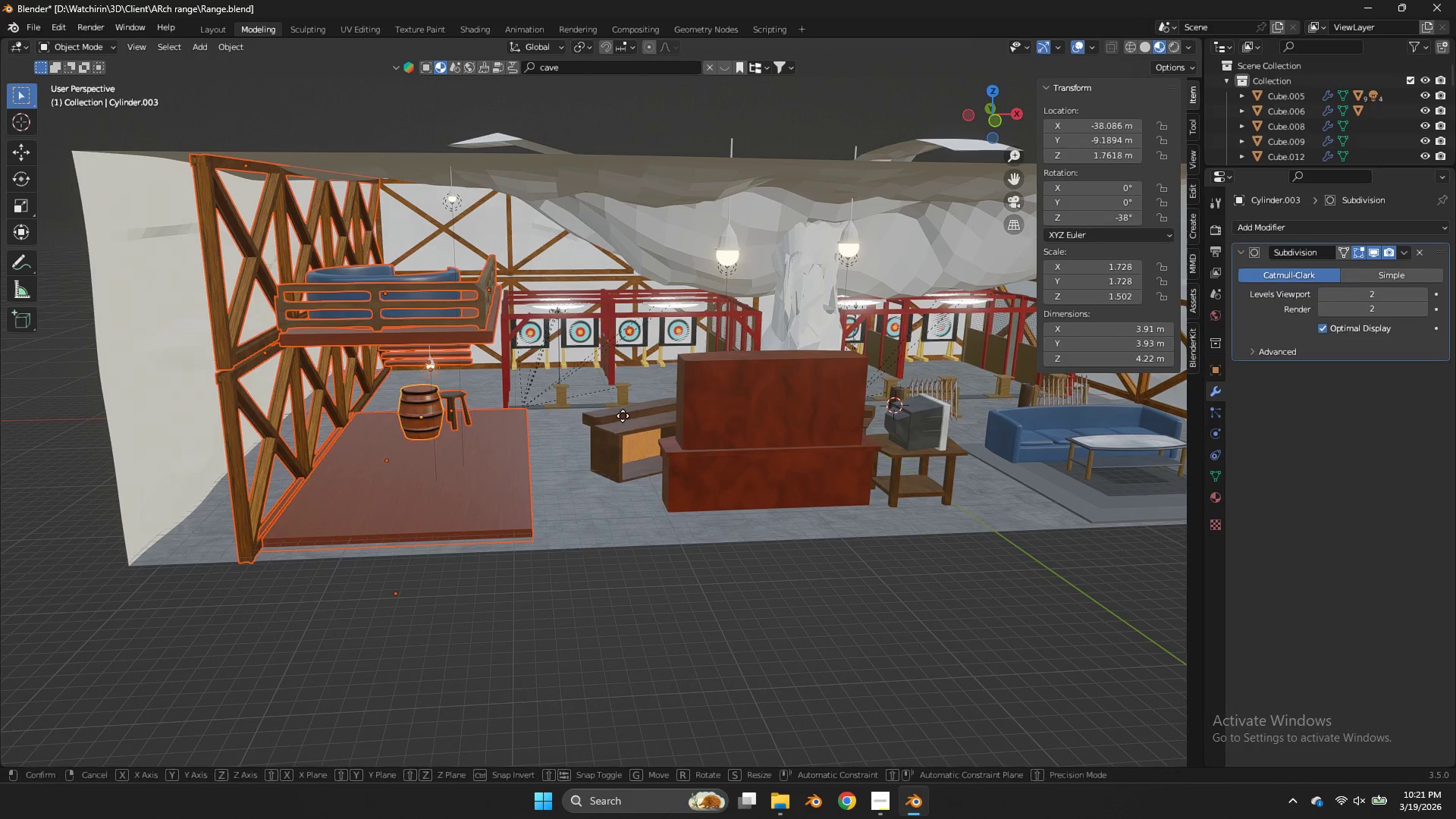 
type(gxgx)
 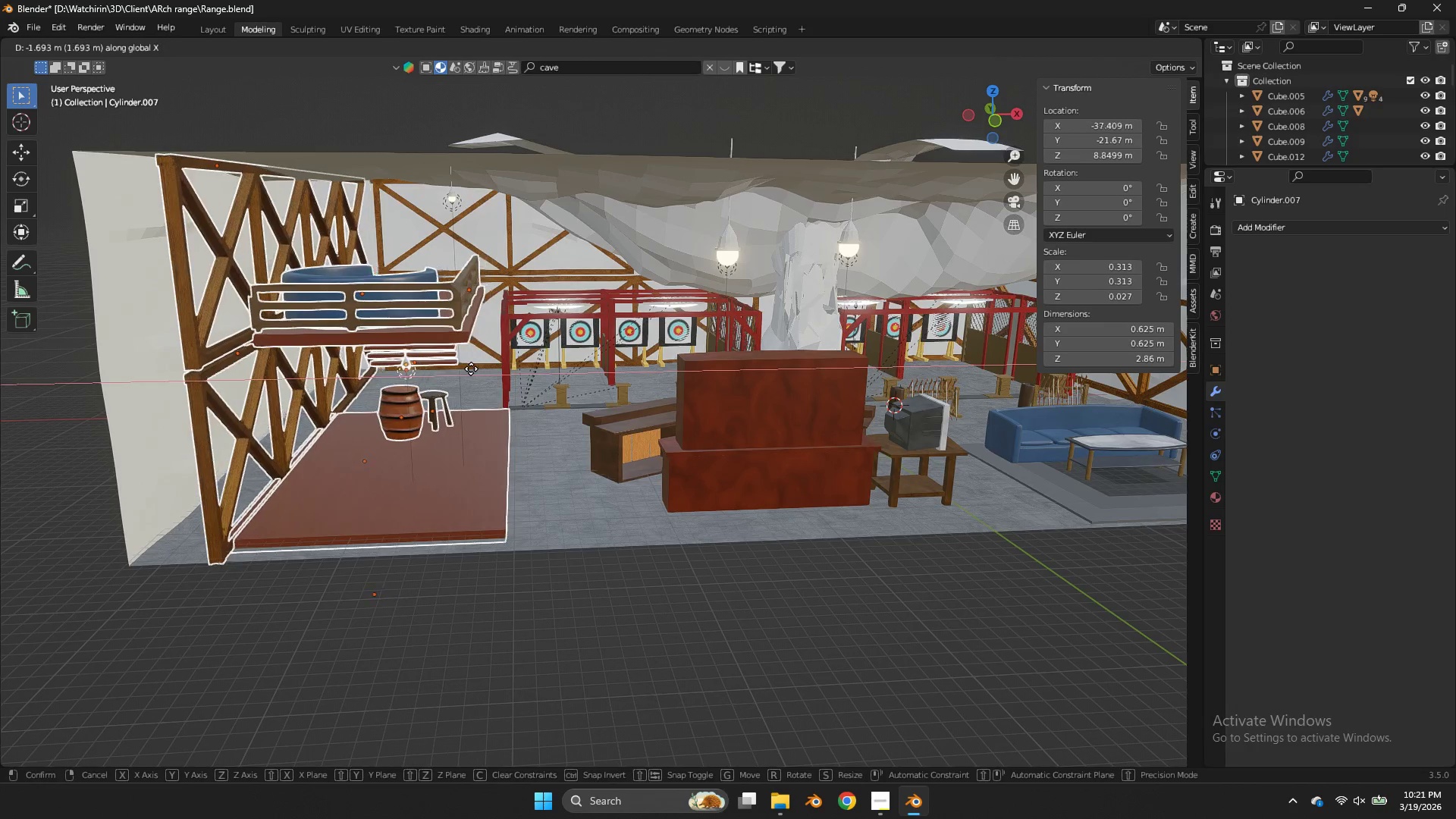 
hold_key(key=ShiftLeft, duration=2.06)
left_click([608, 379])
 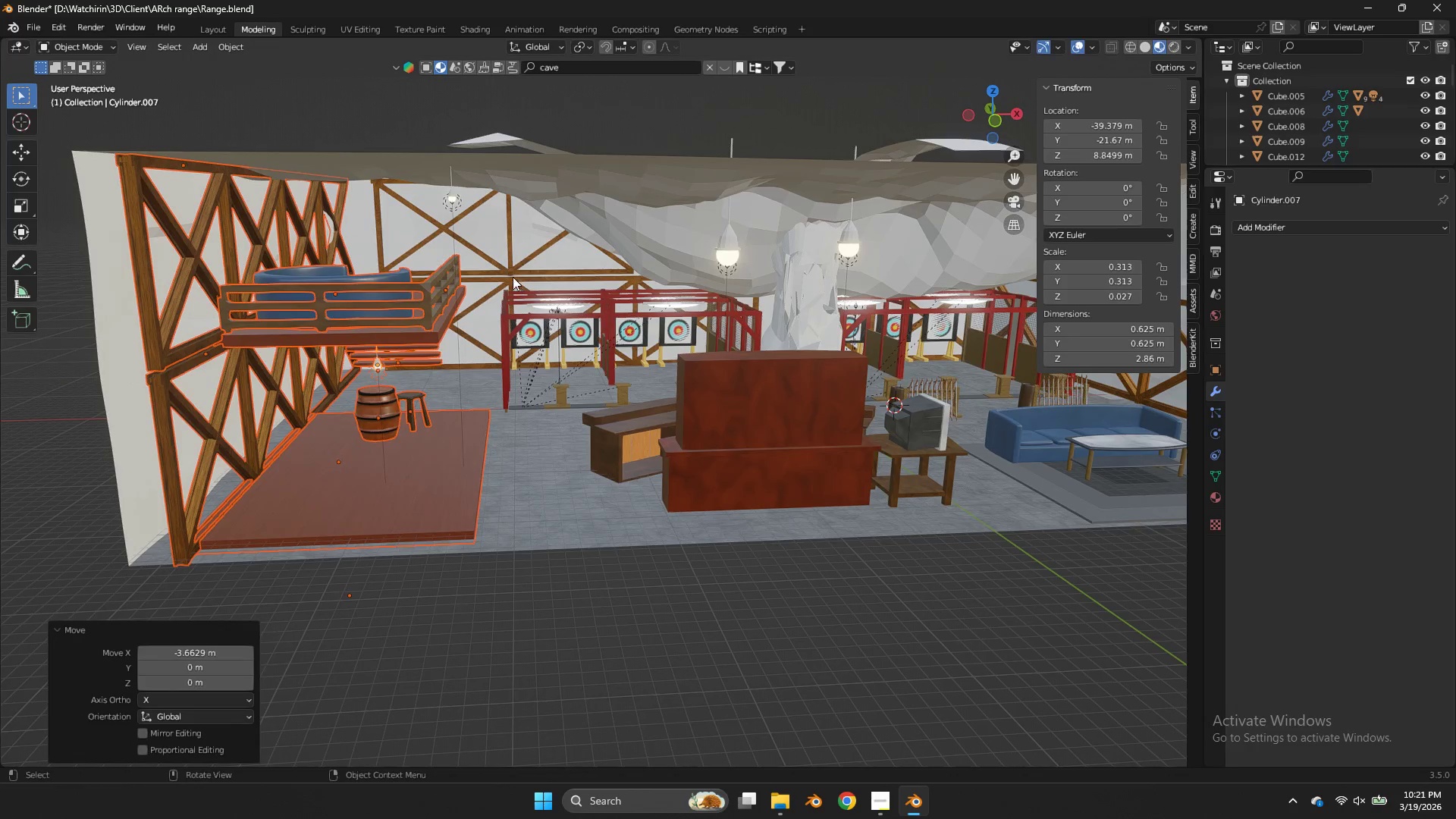 
left_click([510, 274])
 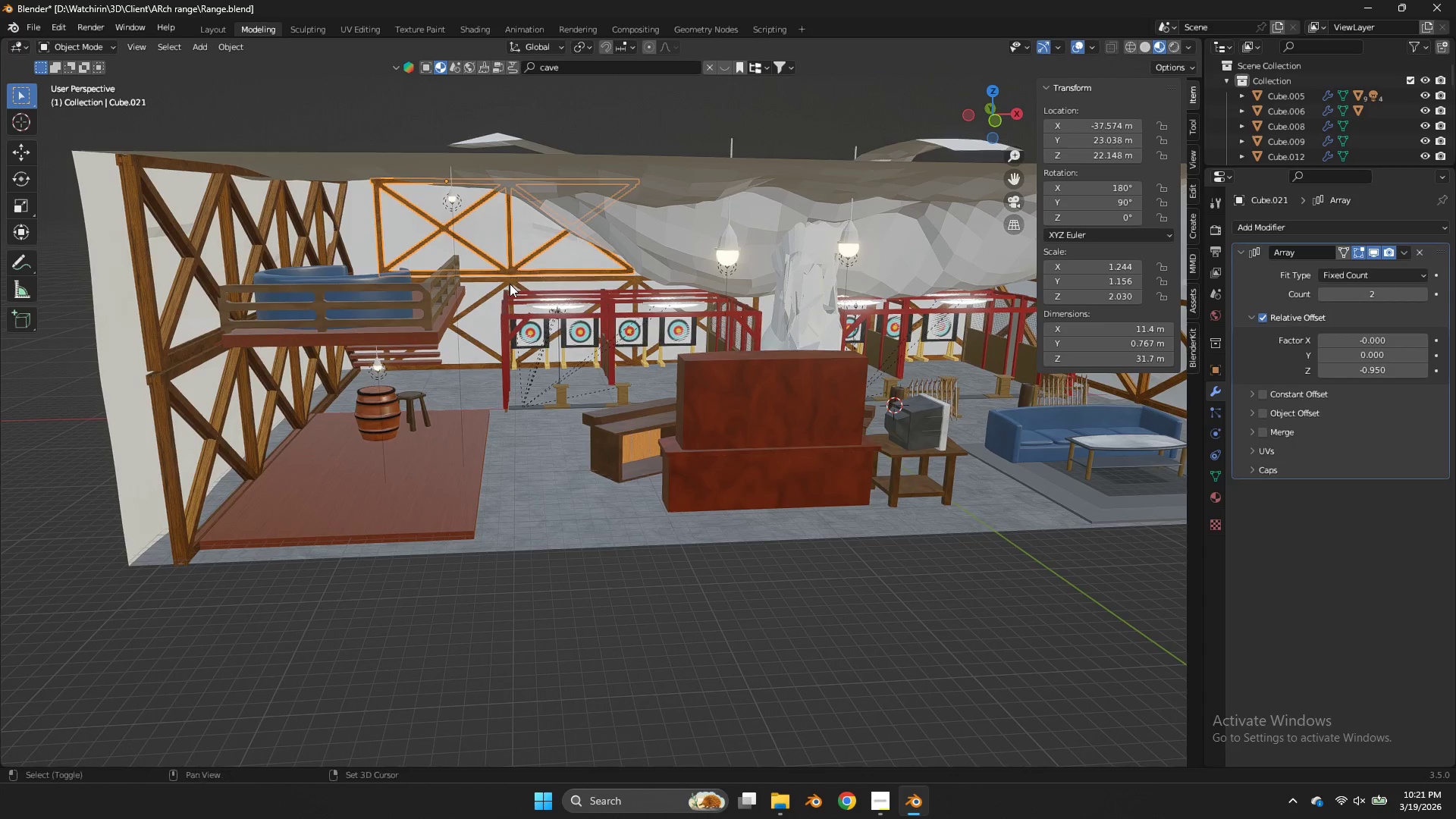 
hold_key(key=ShiftLeft, duration=0.44)
double_click([510, 284])
 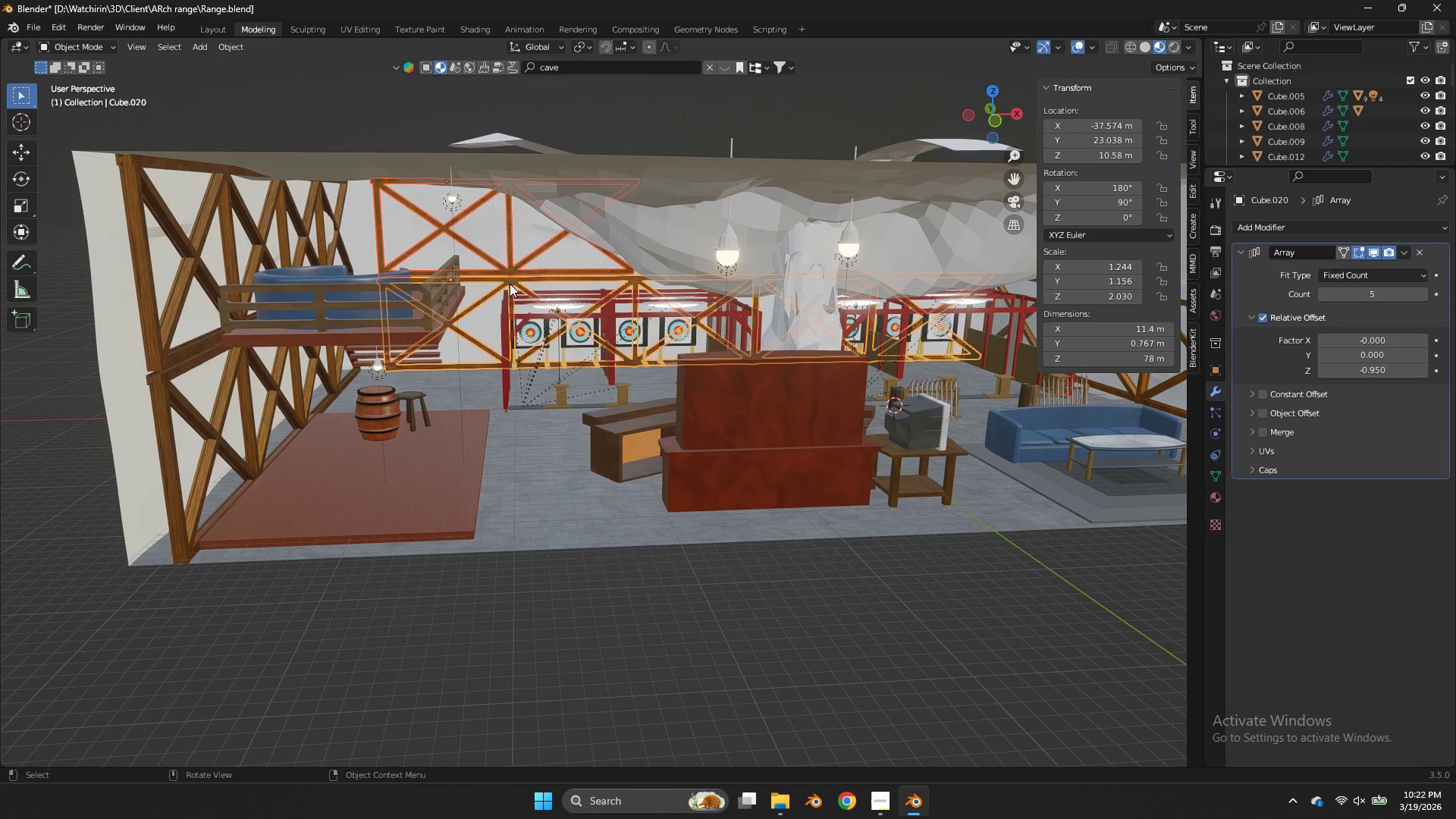 
wait(35.97)
 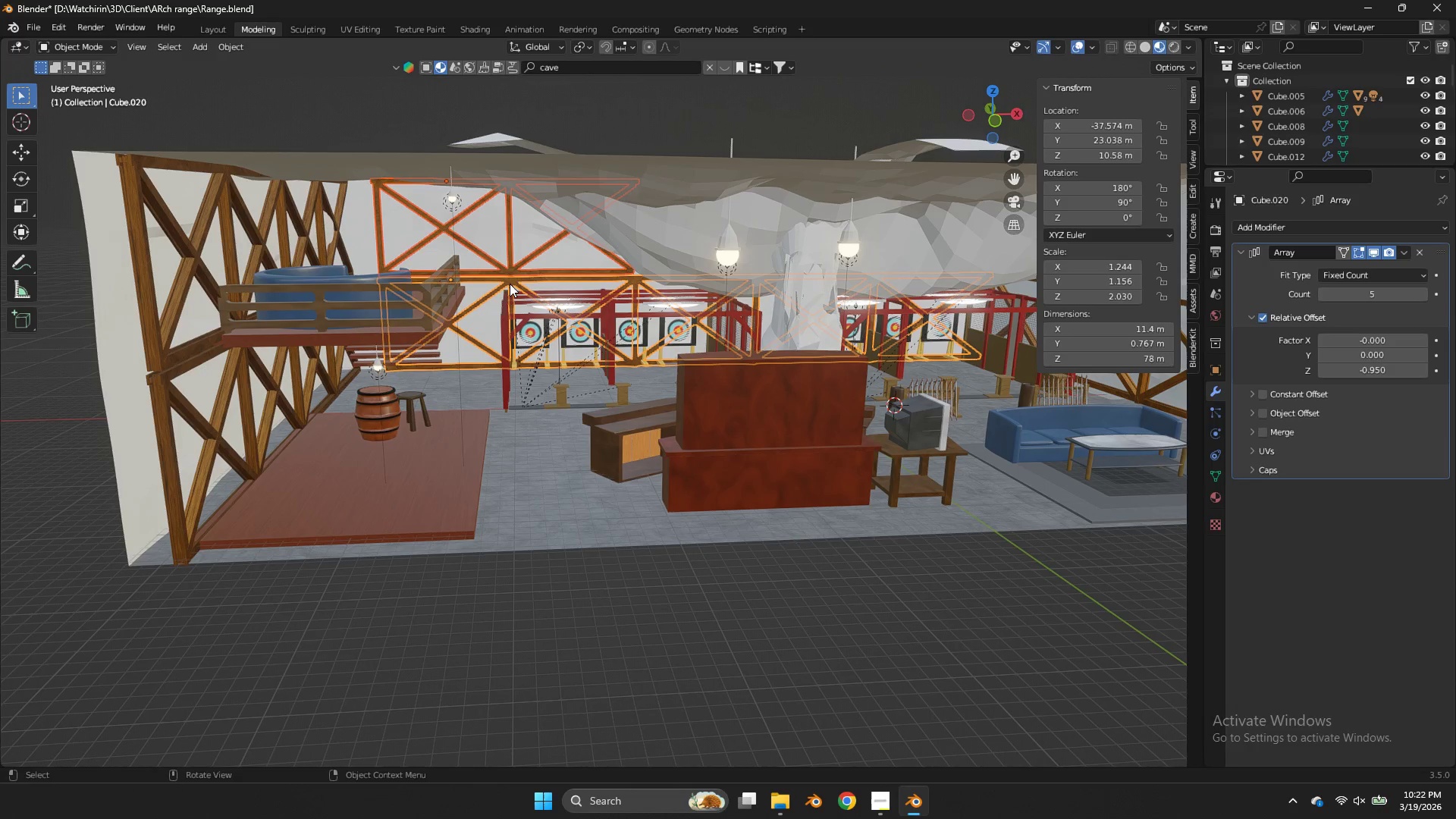 
type(gx)
 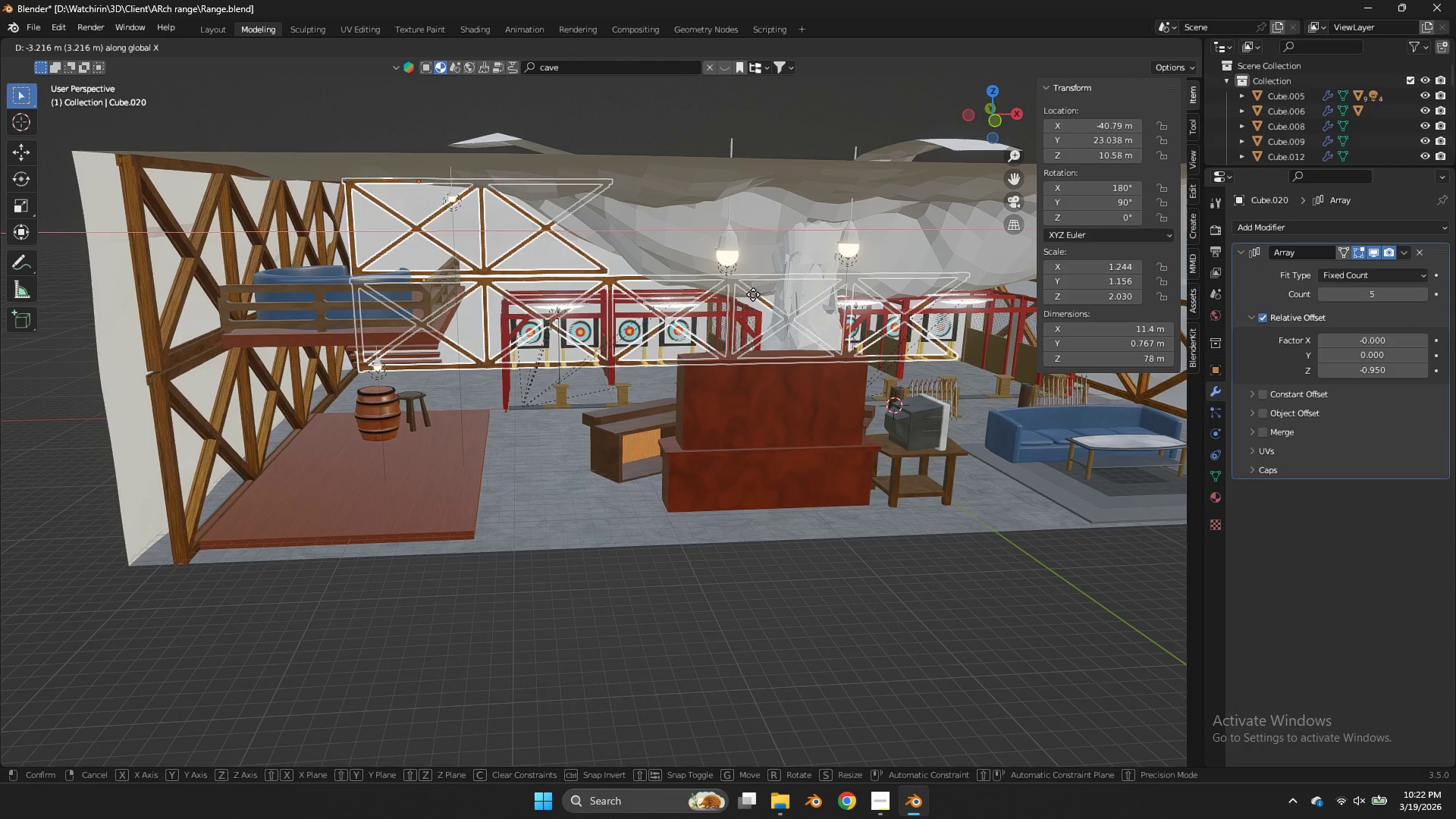 
left_click([752, 294])
 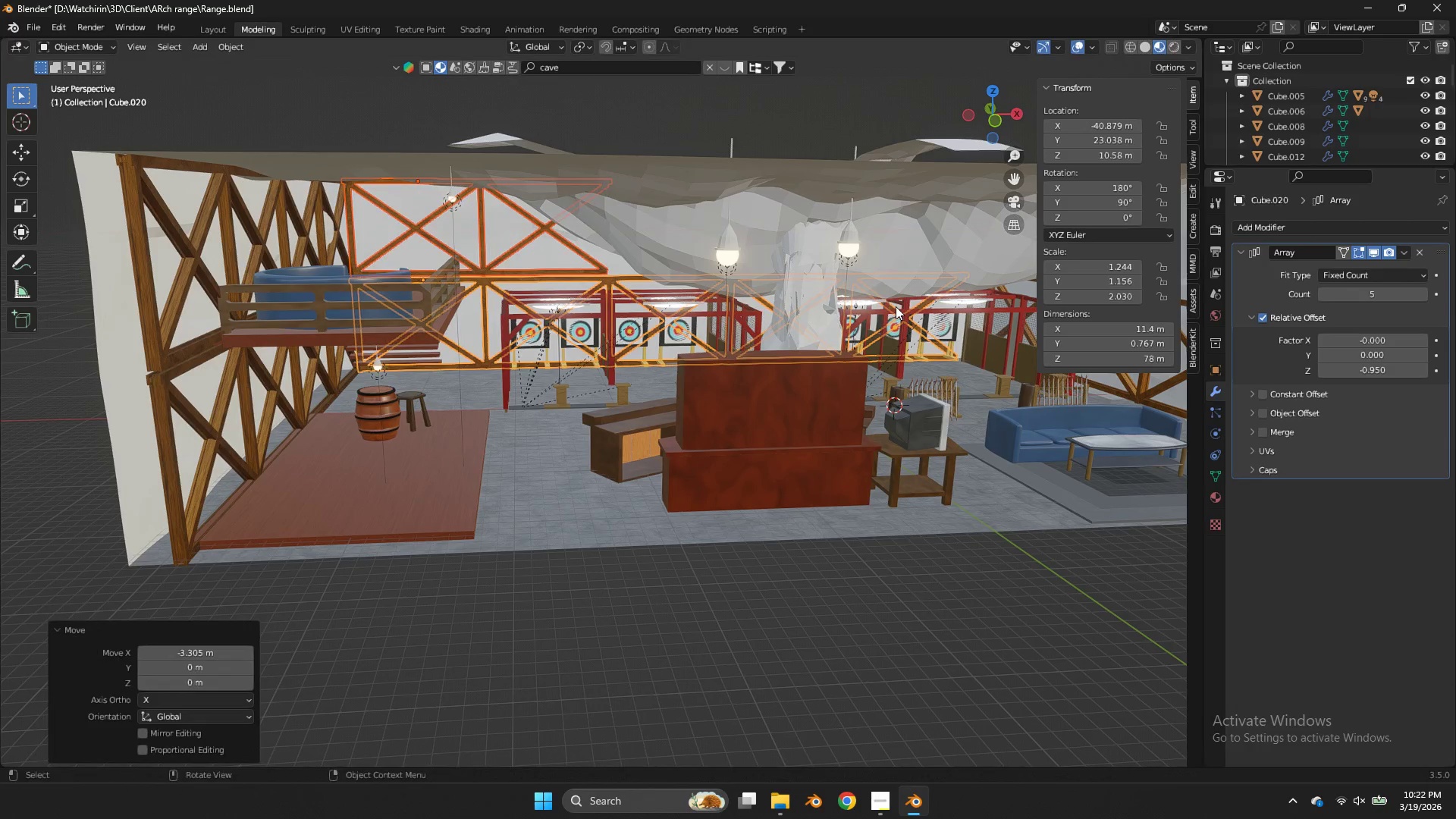 
type(sx)
 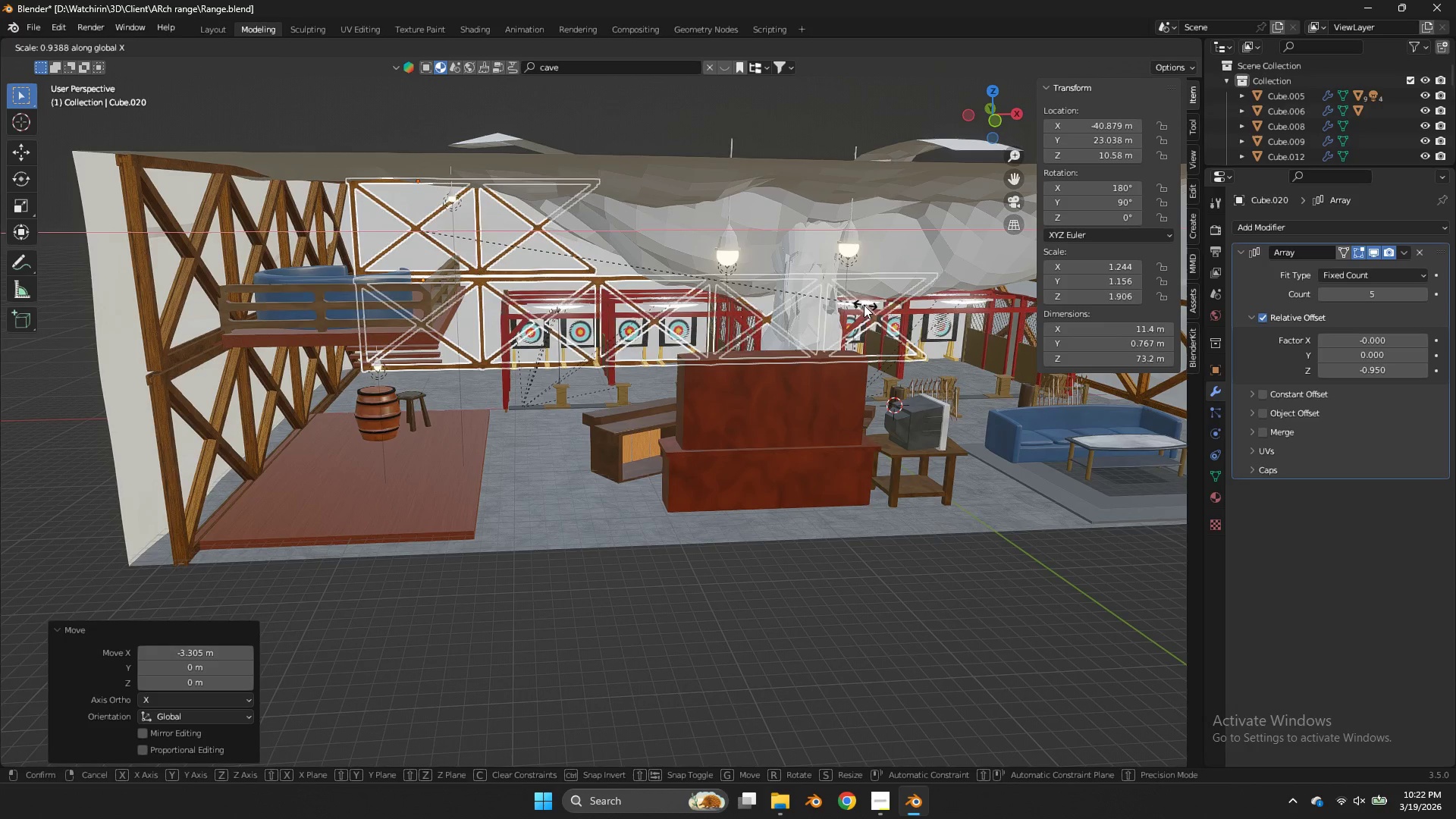 
left_click([855, 305])
 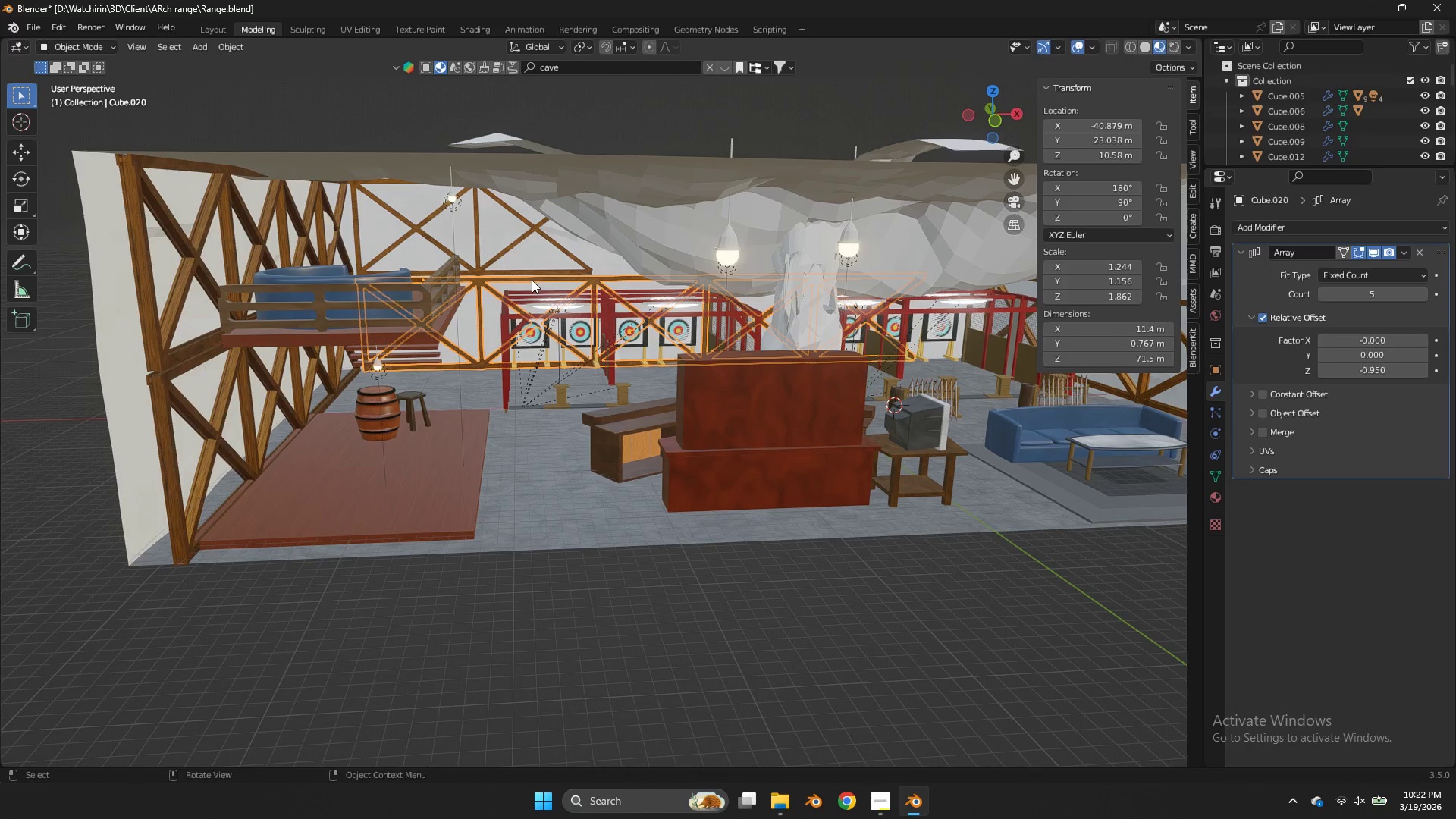 
left_click([544, 271])
 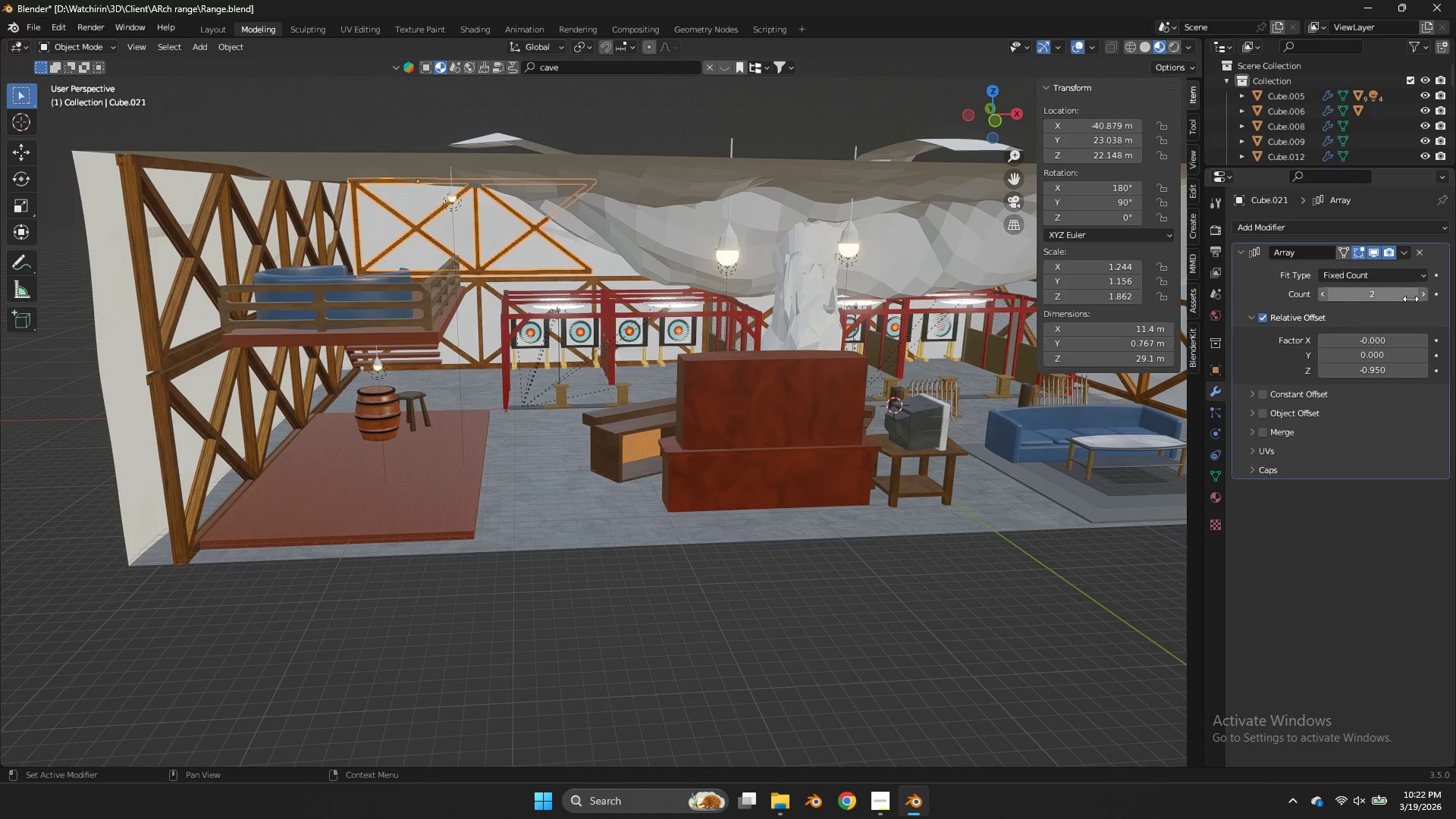 
left_click([1421, 299])
 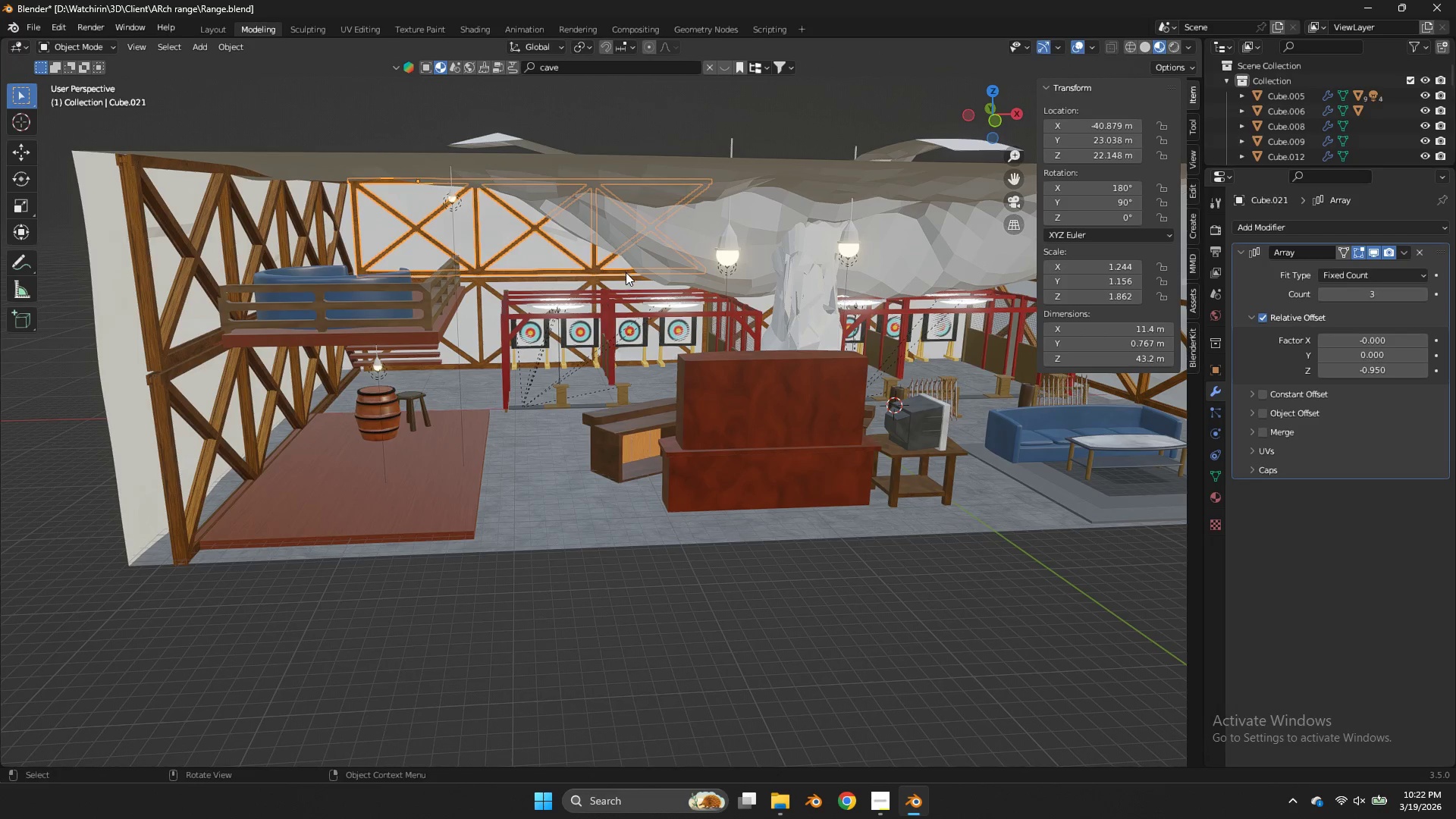 
left_click([626, 277])
 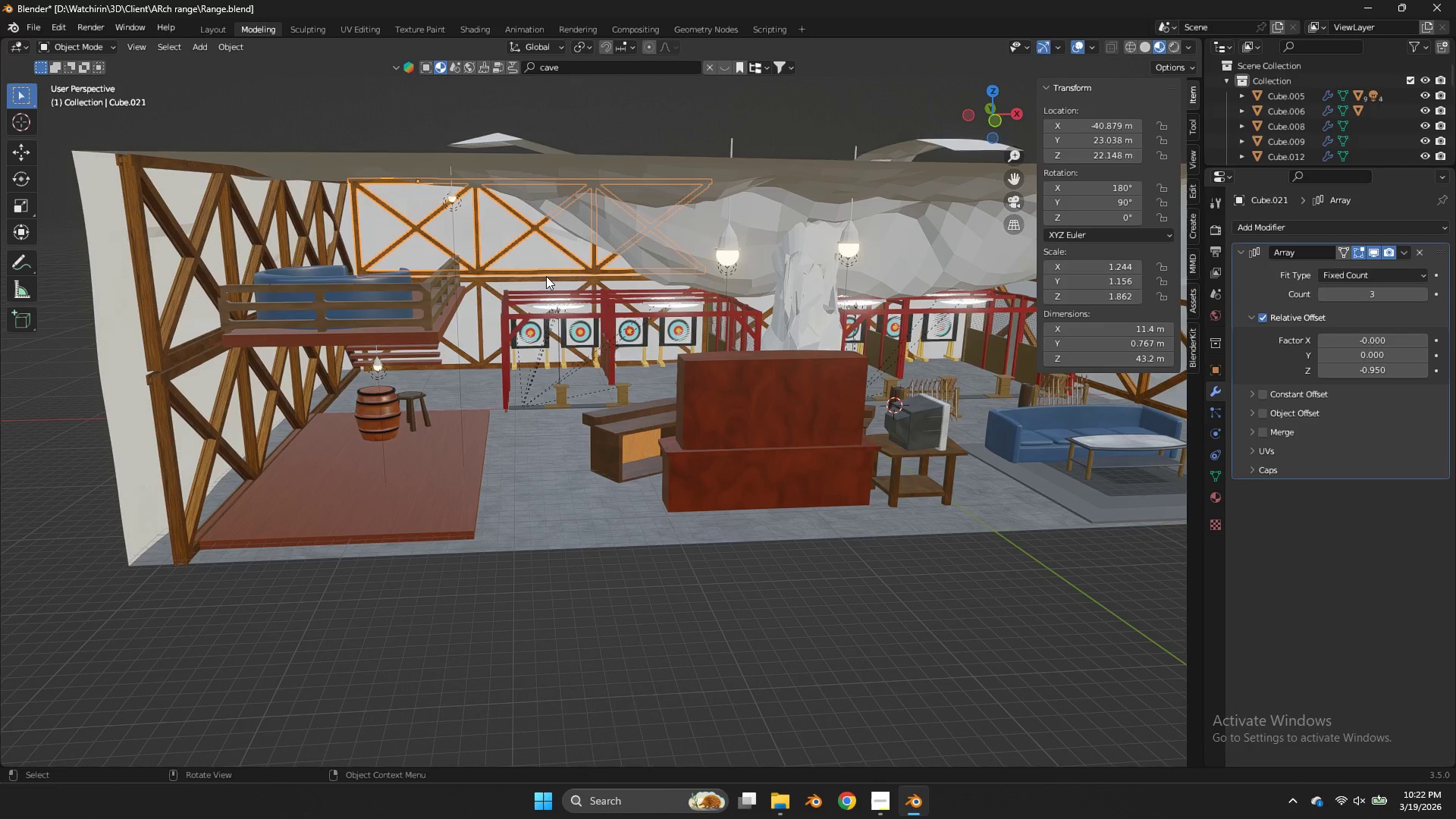 
double_click([552, 282])
 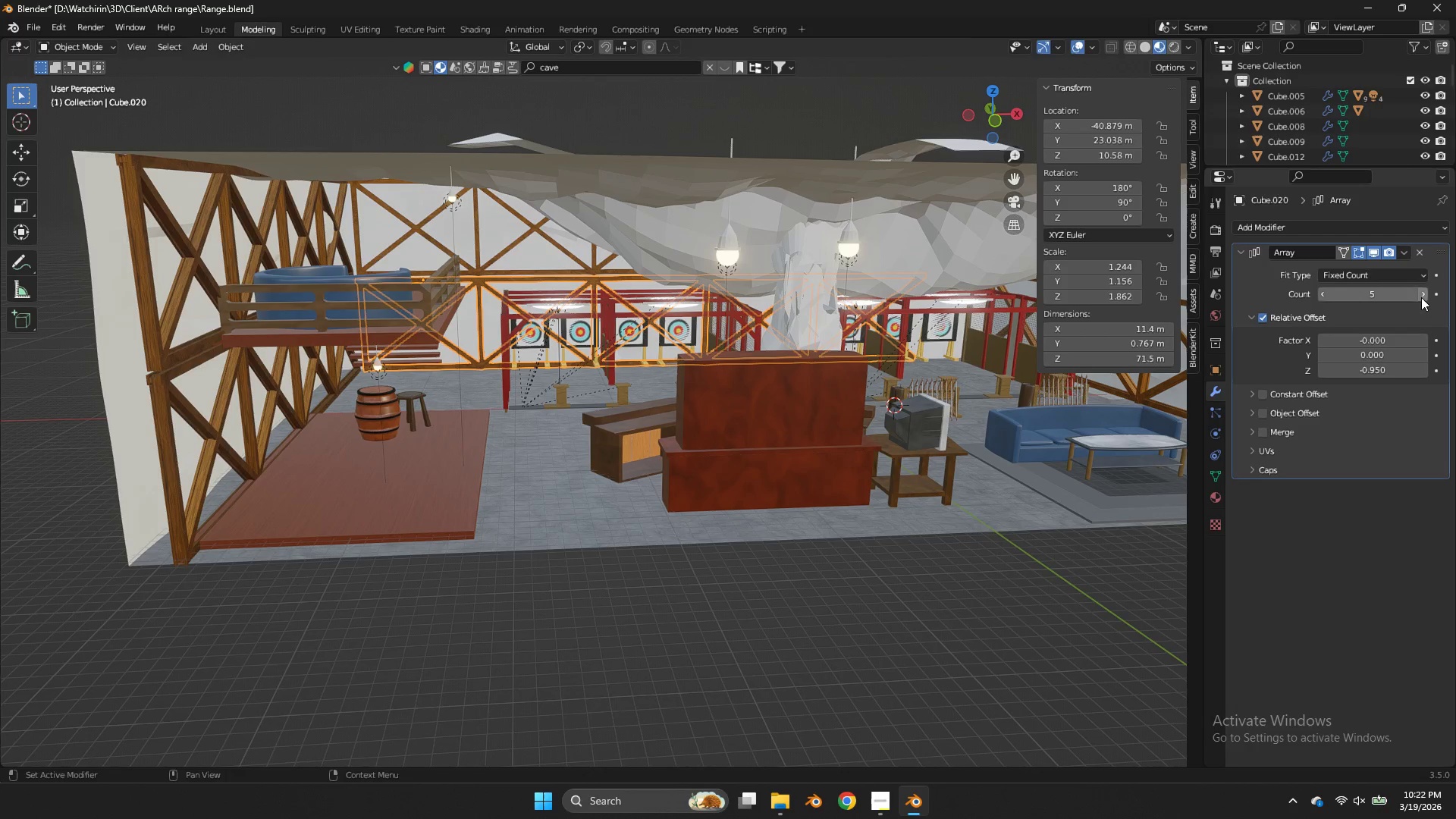 
left_click([1422, 298])
 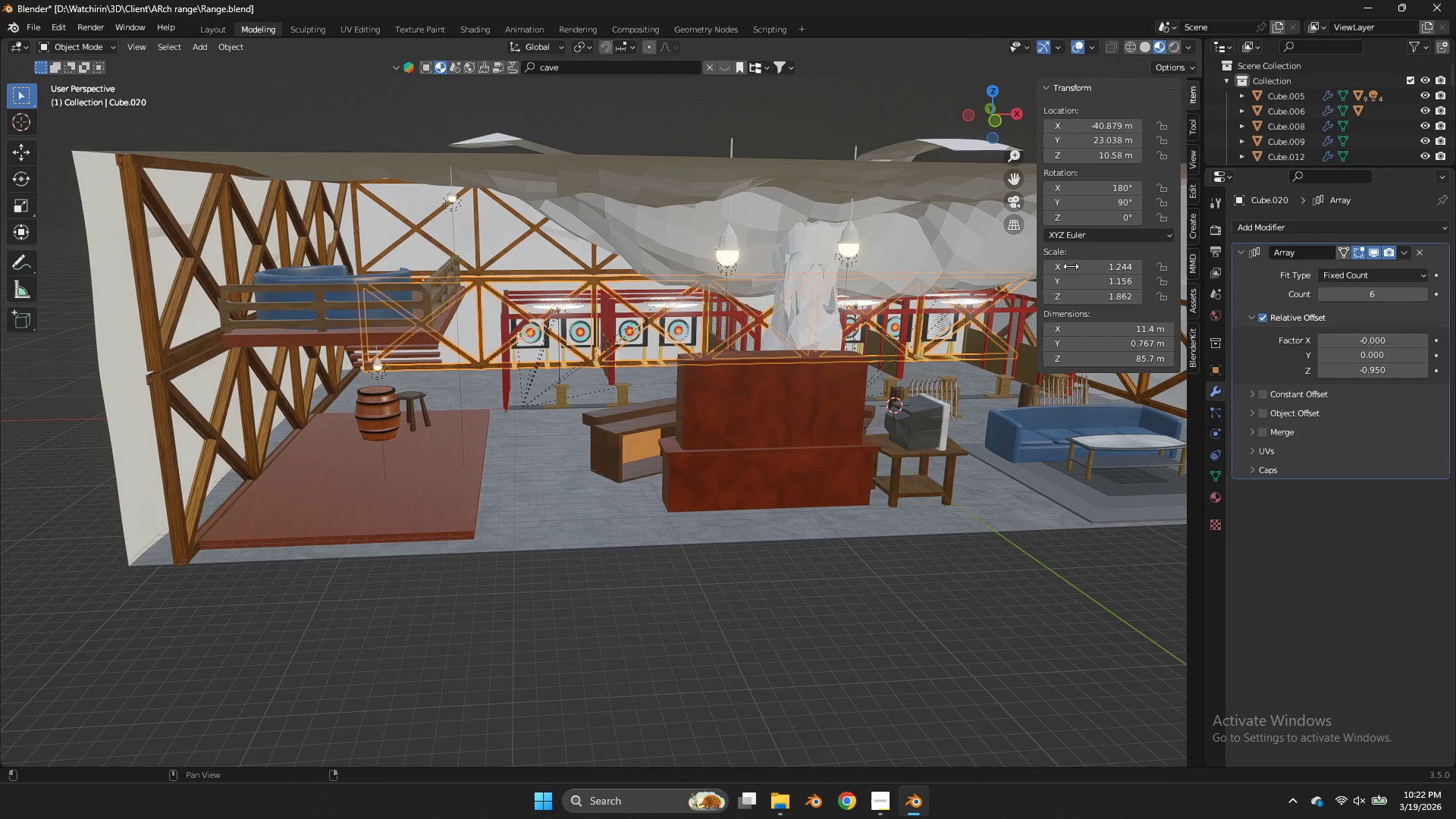 
left_click([987, 115])
 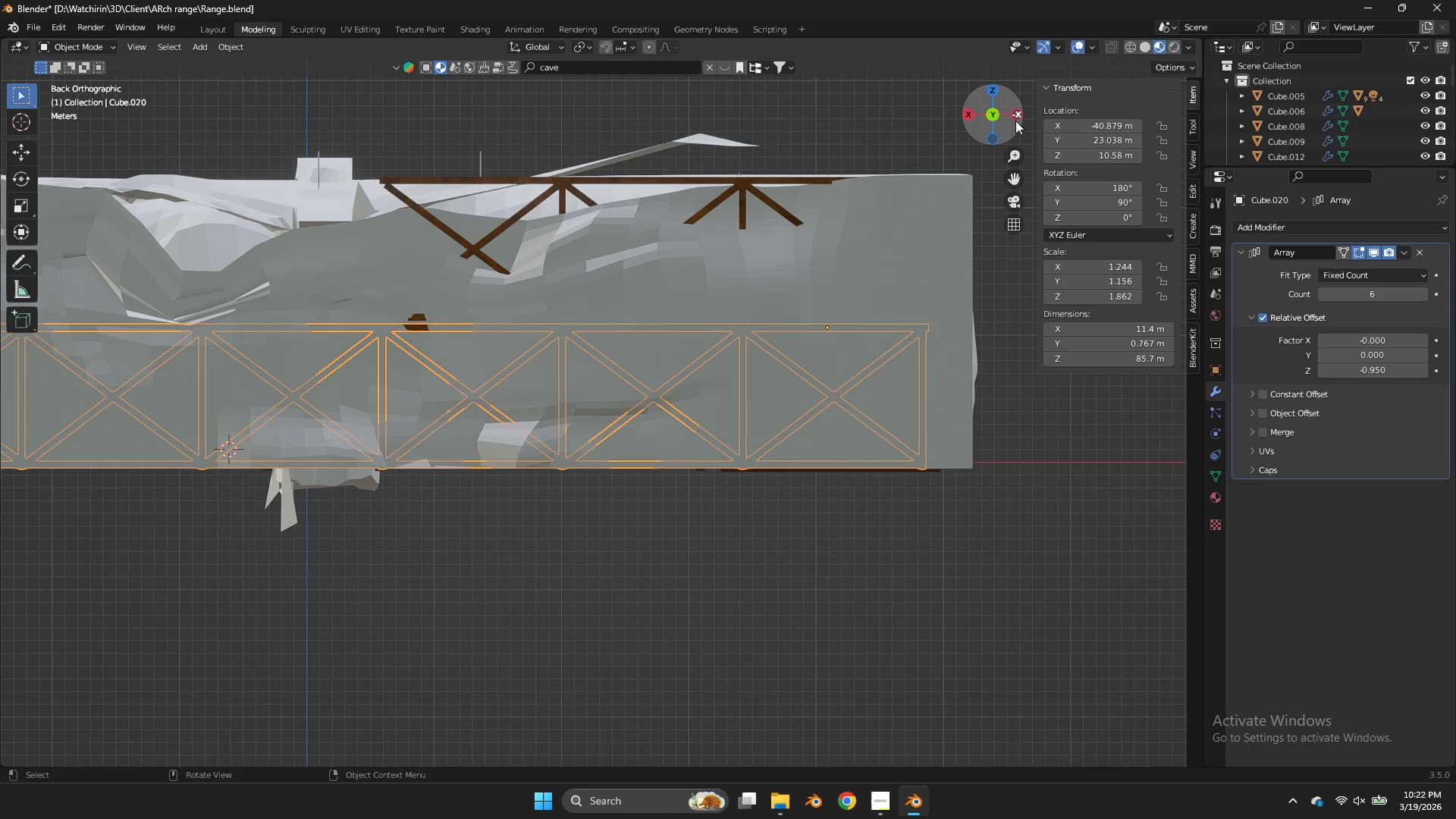 
left_click([1016, 120])
 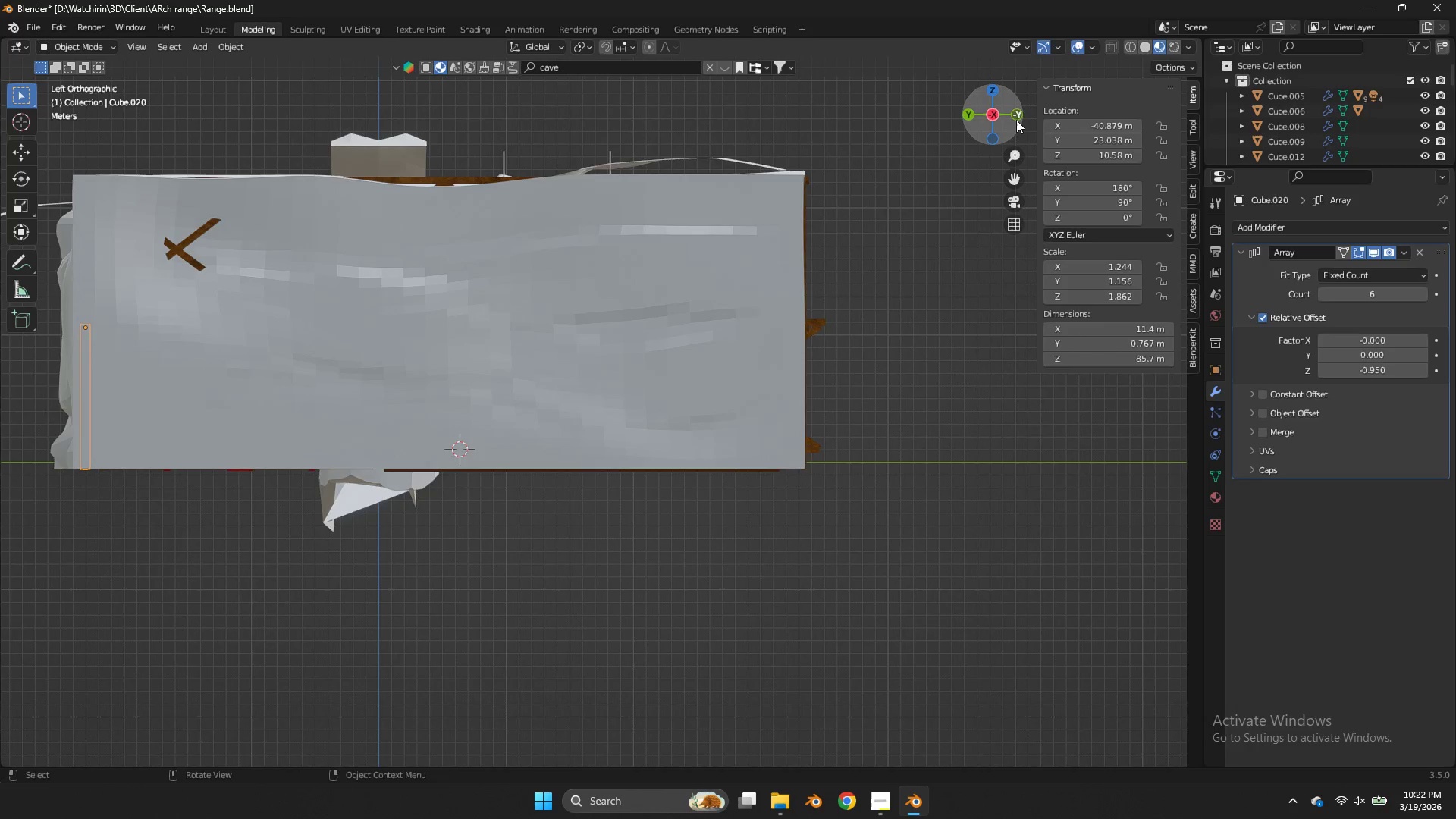 
scroll: coordinate [1069, 265], scroll_direction: down, amount: 2.0
 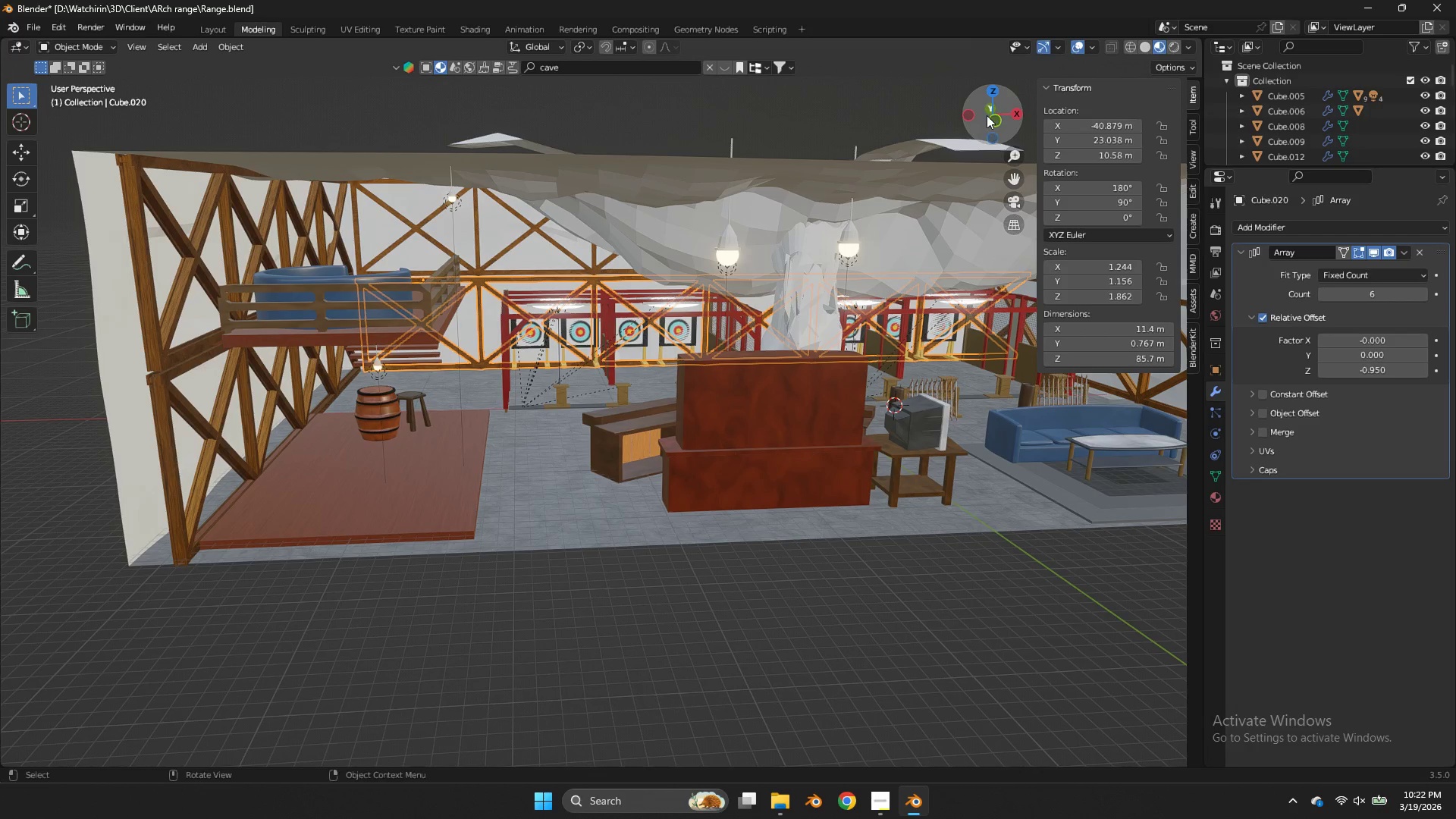 
double_click([1016, 120])
 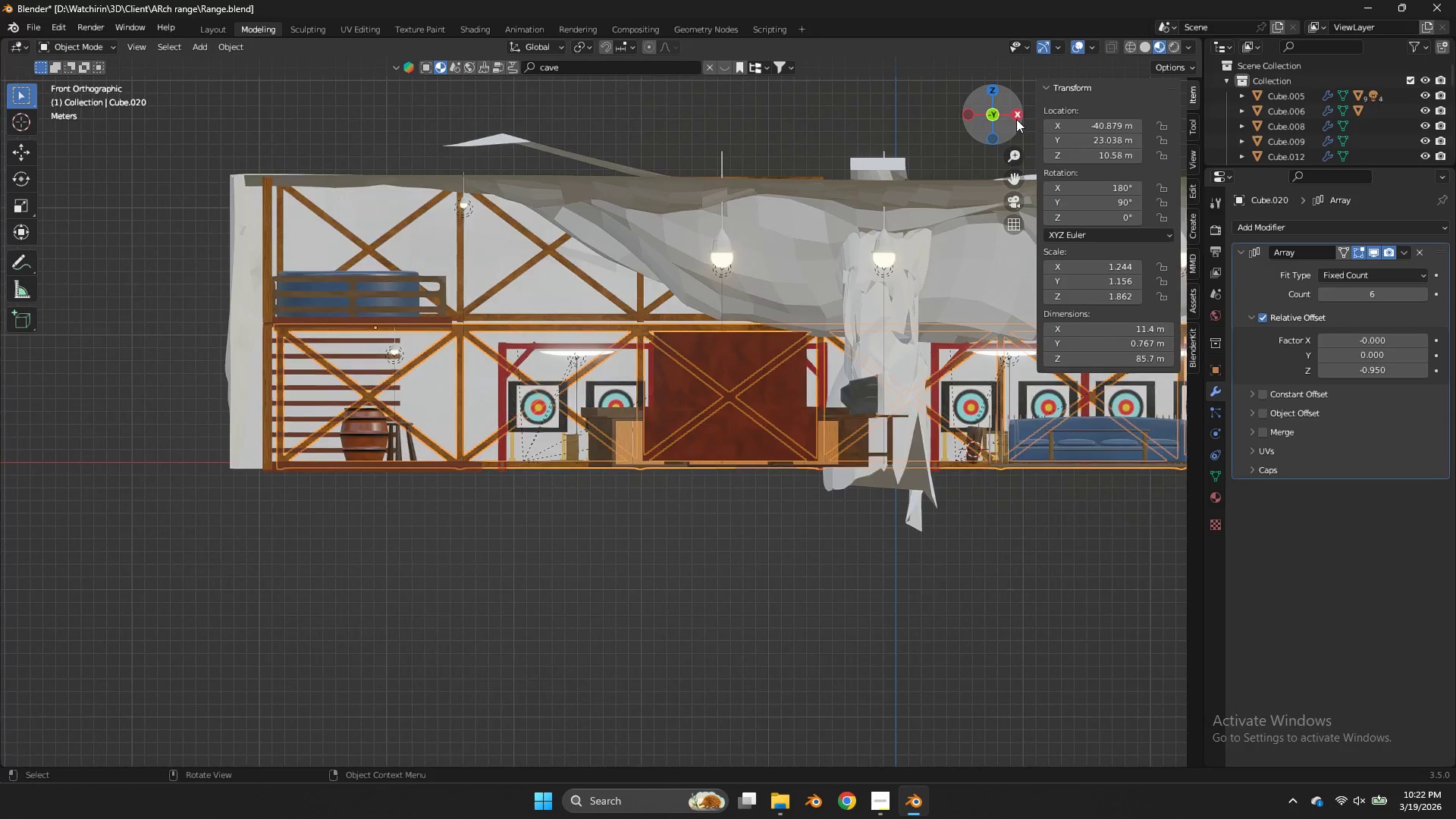 
type(sx)
 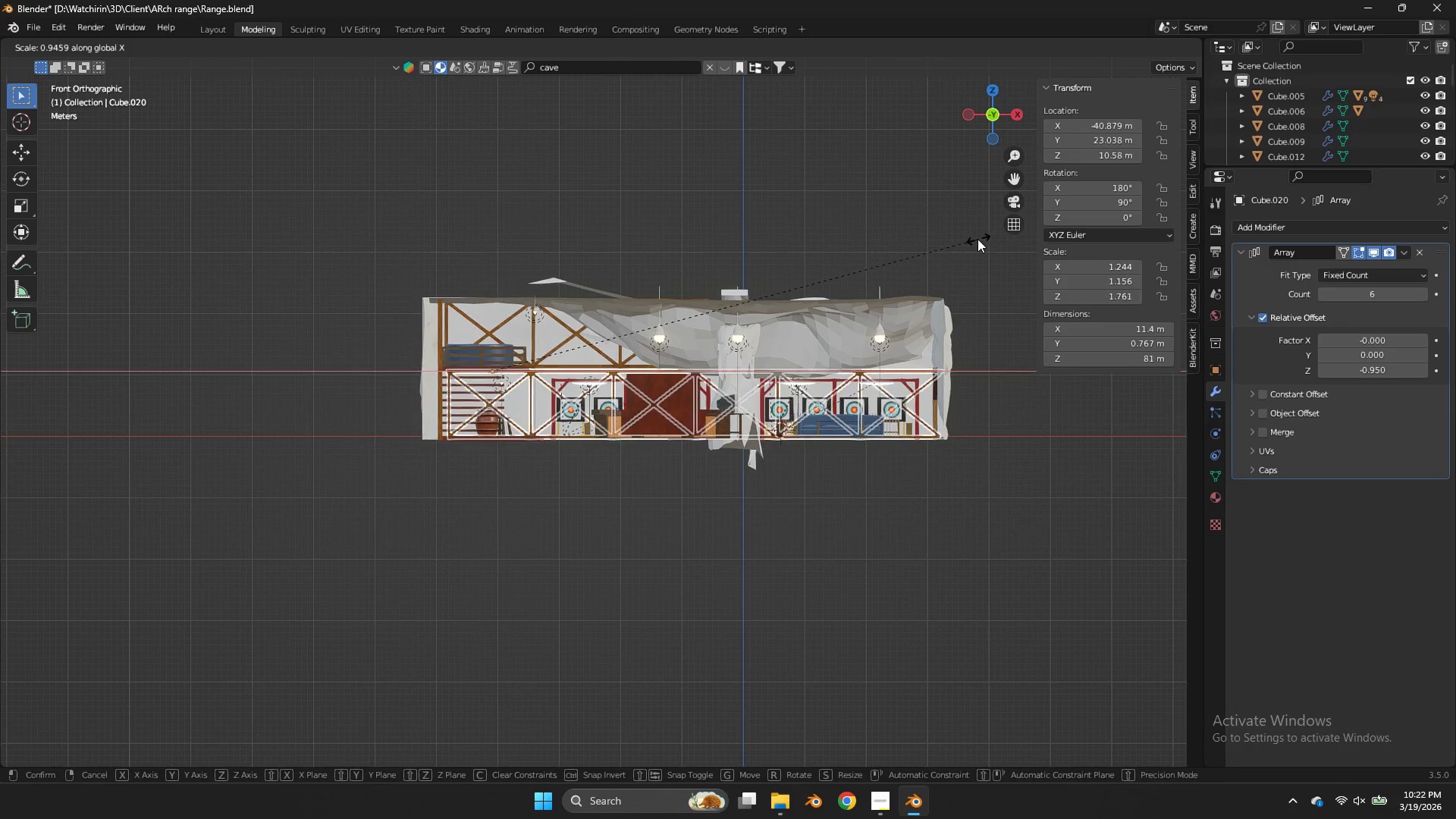 
scroll: coordinate [1012, 127], scroll_direction: down, amount: 4.0
 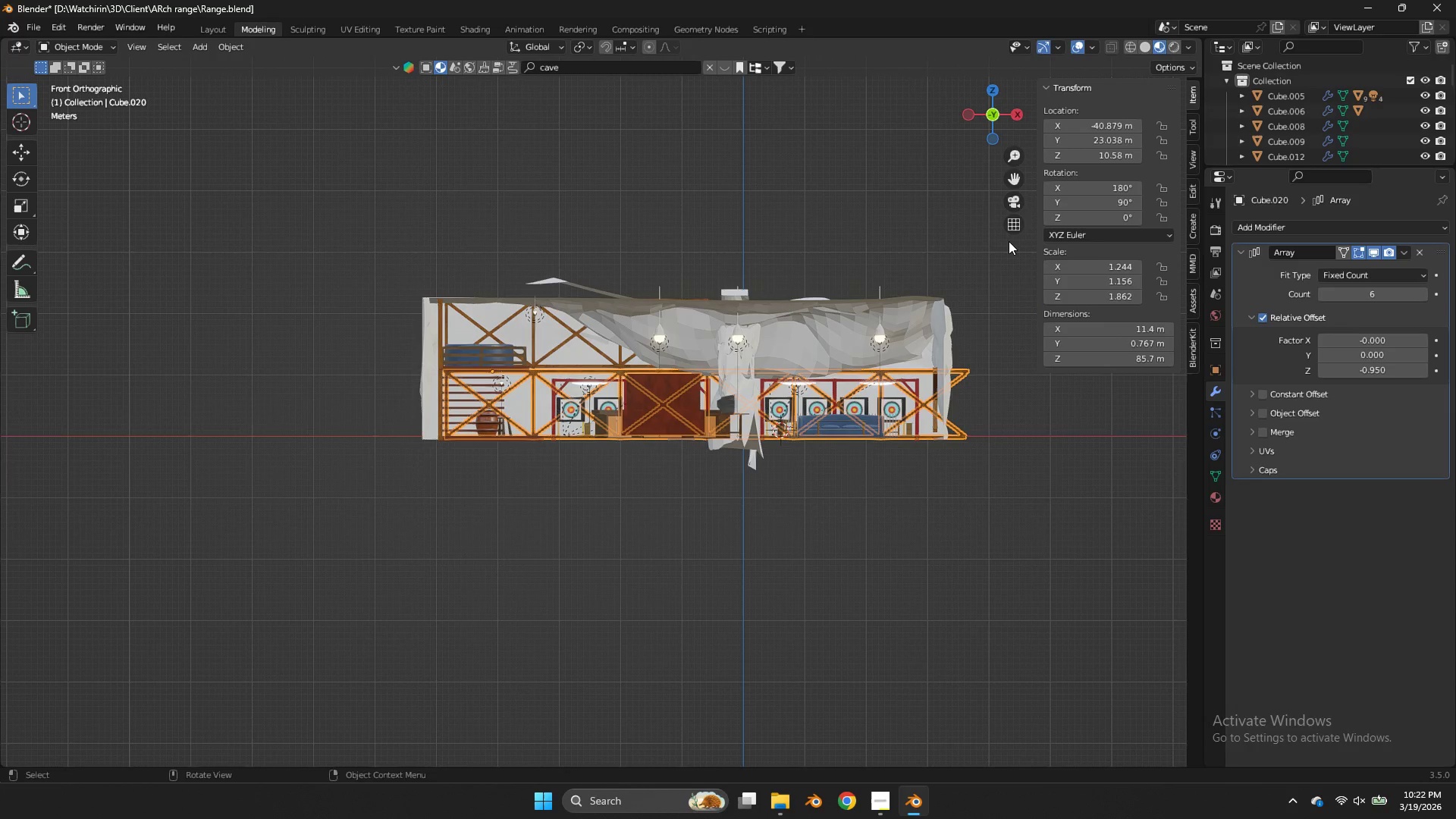 
left_click([974, 240])
 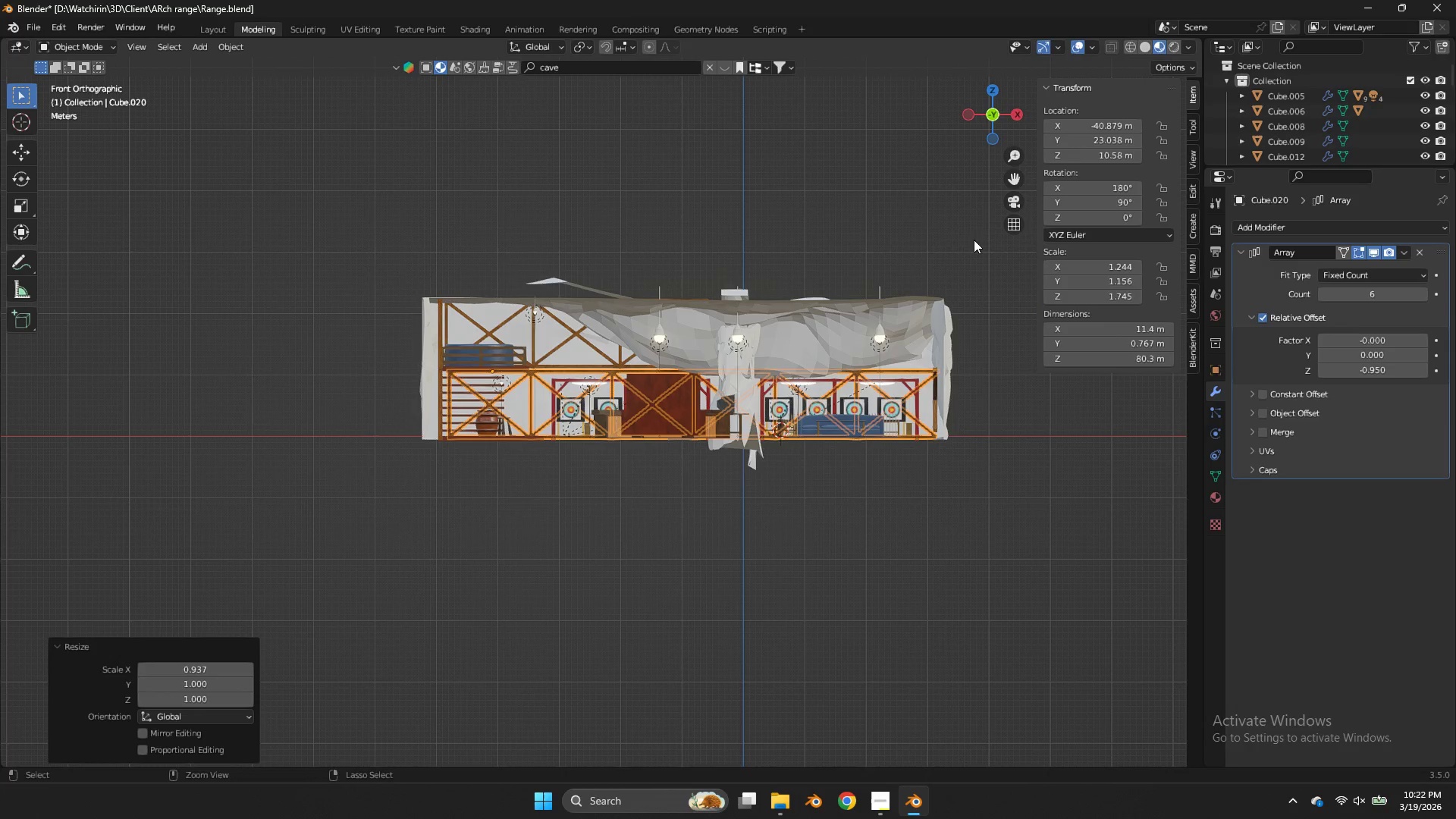 
key(Control+ControlLeft)
 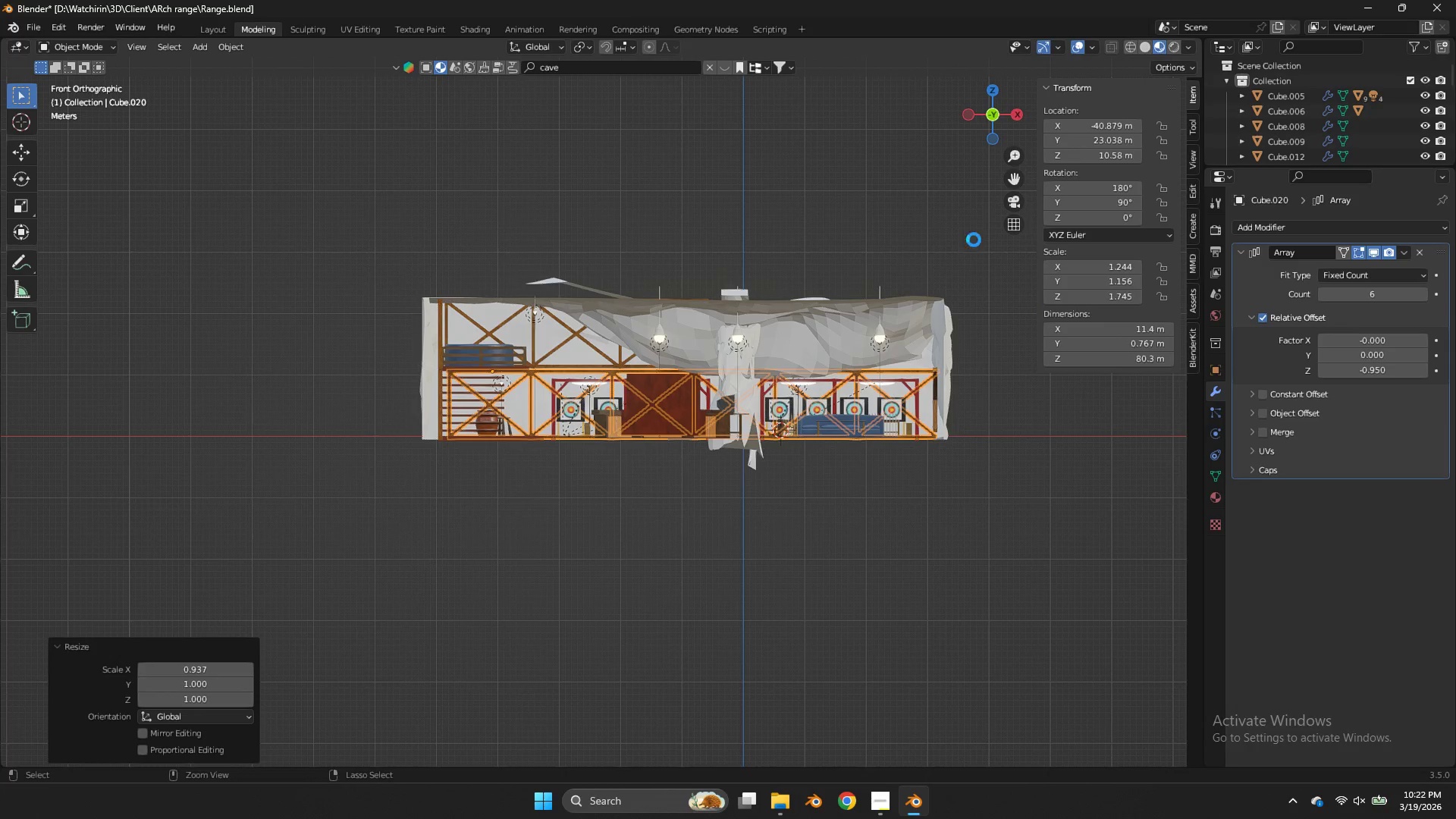 
key(Control+S)
 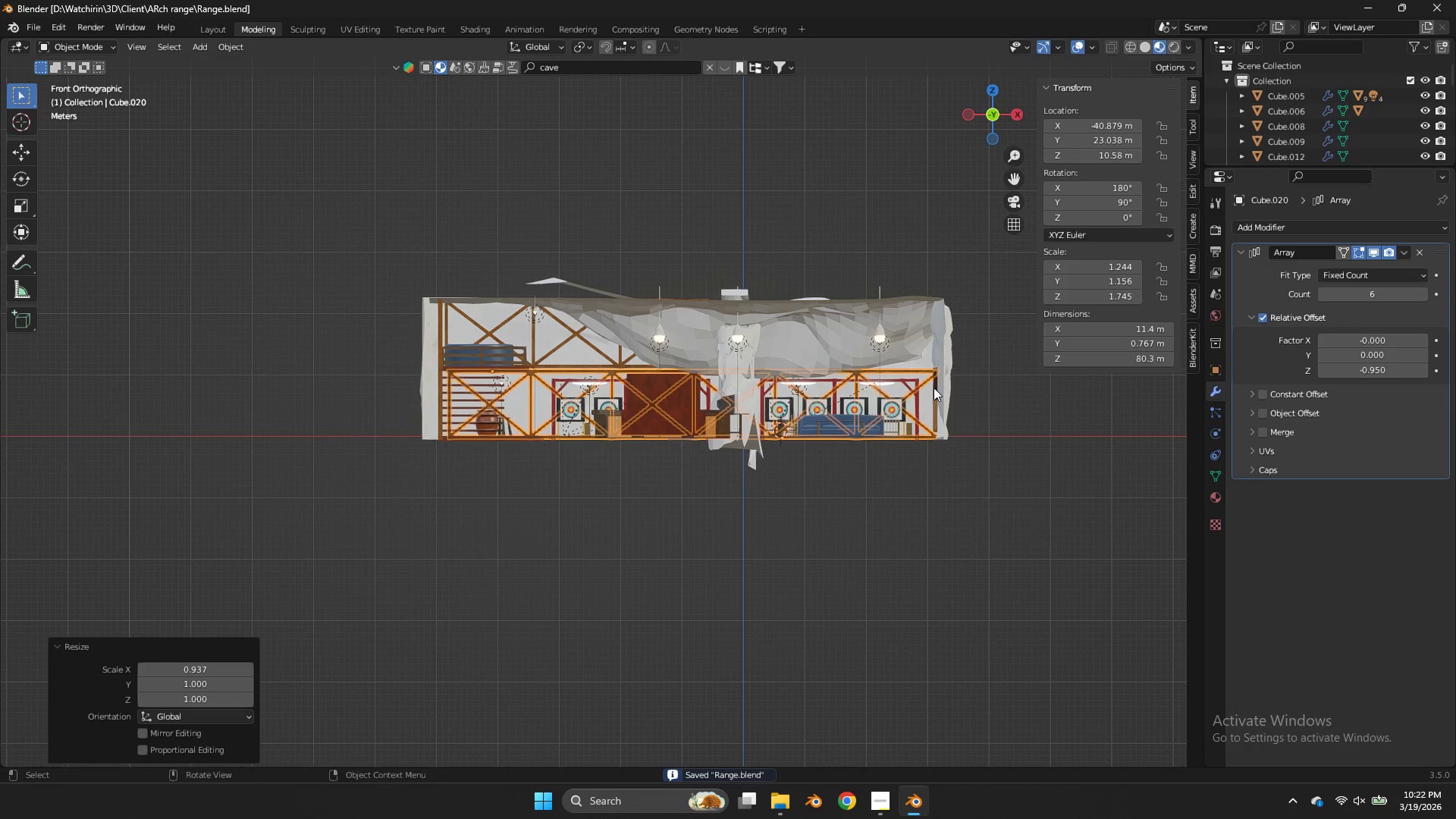 
left_click([934, 388])
 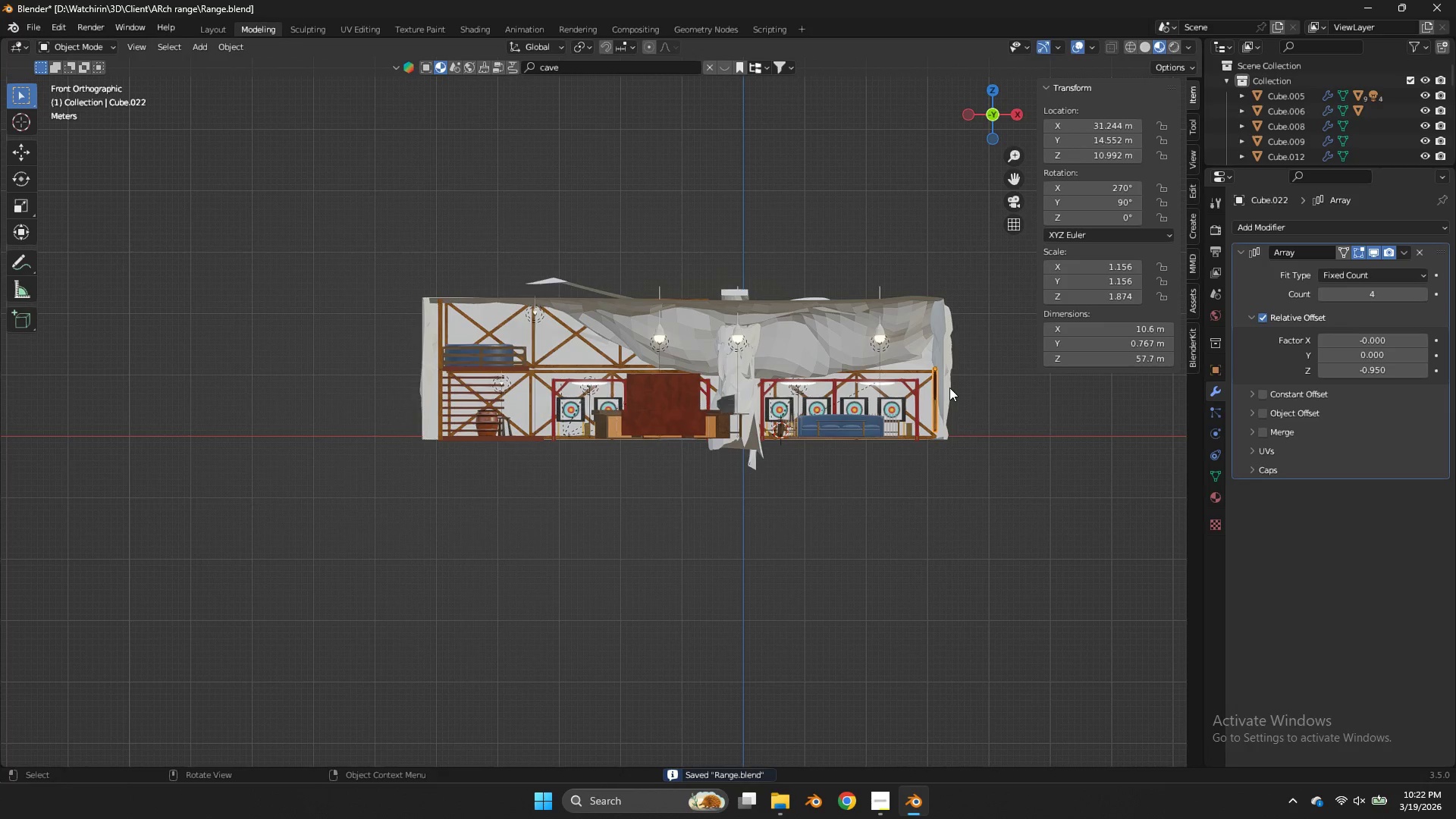 
type(gz)
 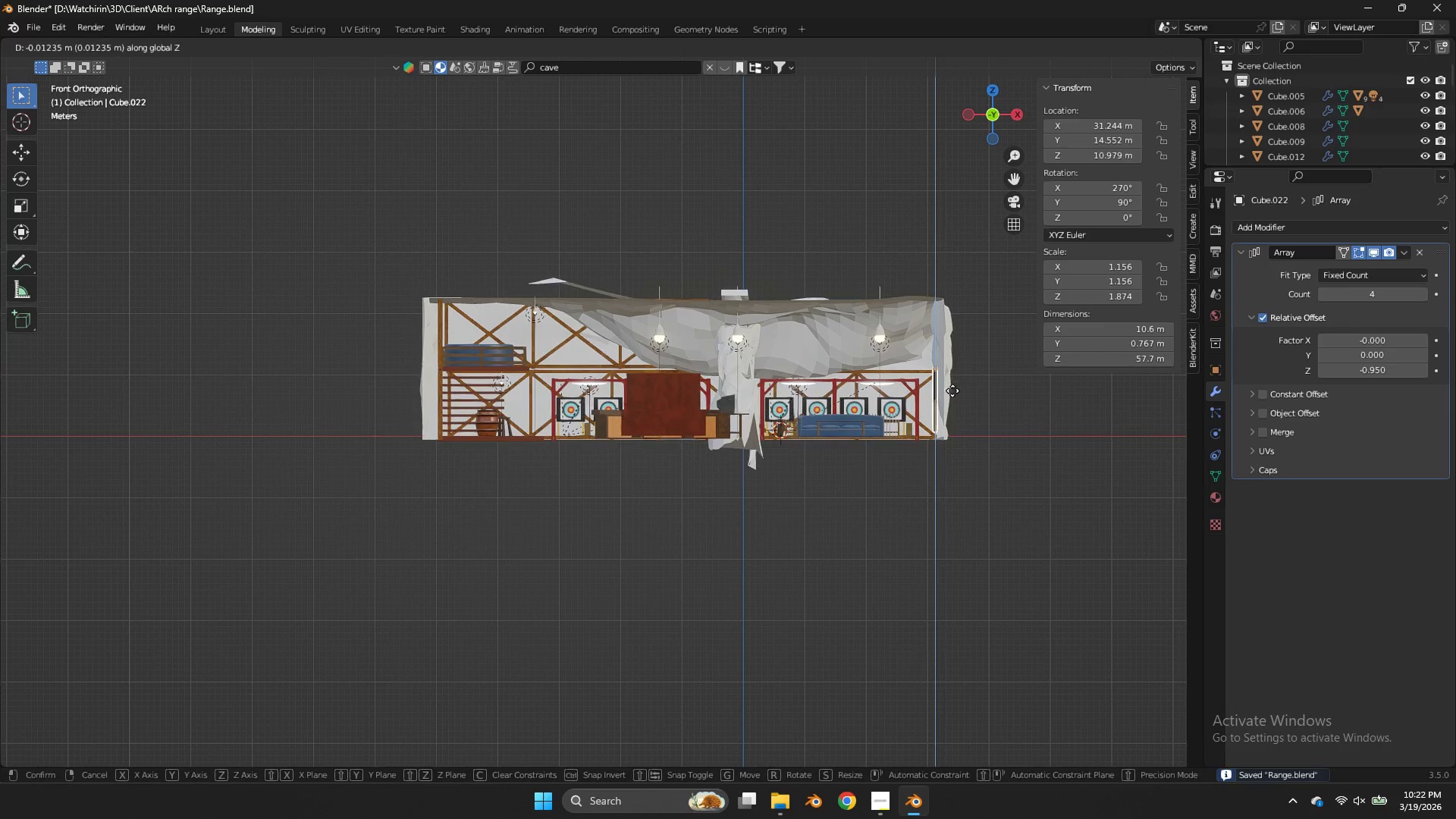 
hold_key(key=ShiftLeft, duration=1.02)
left_click([957, 439])
 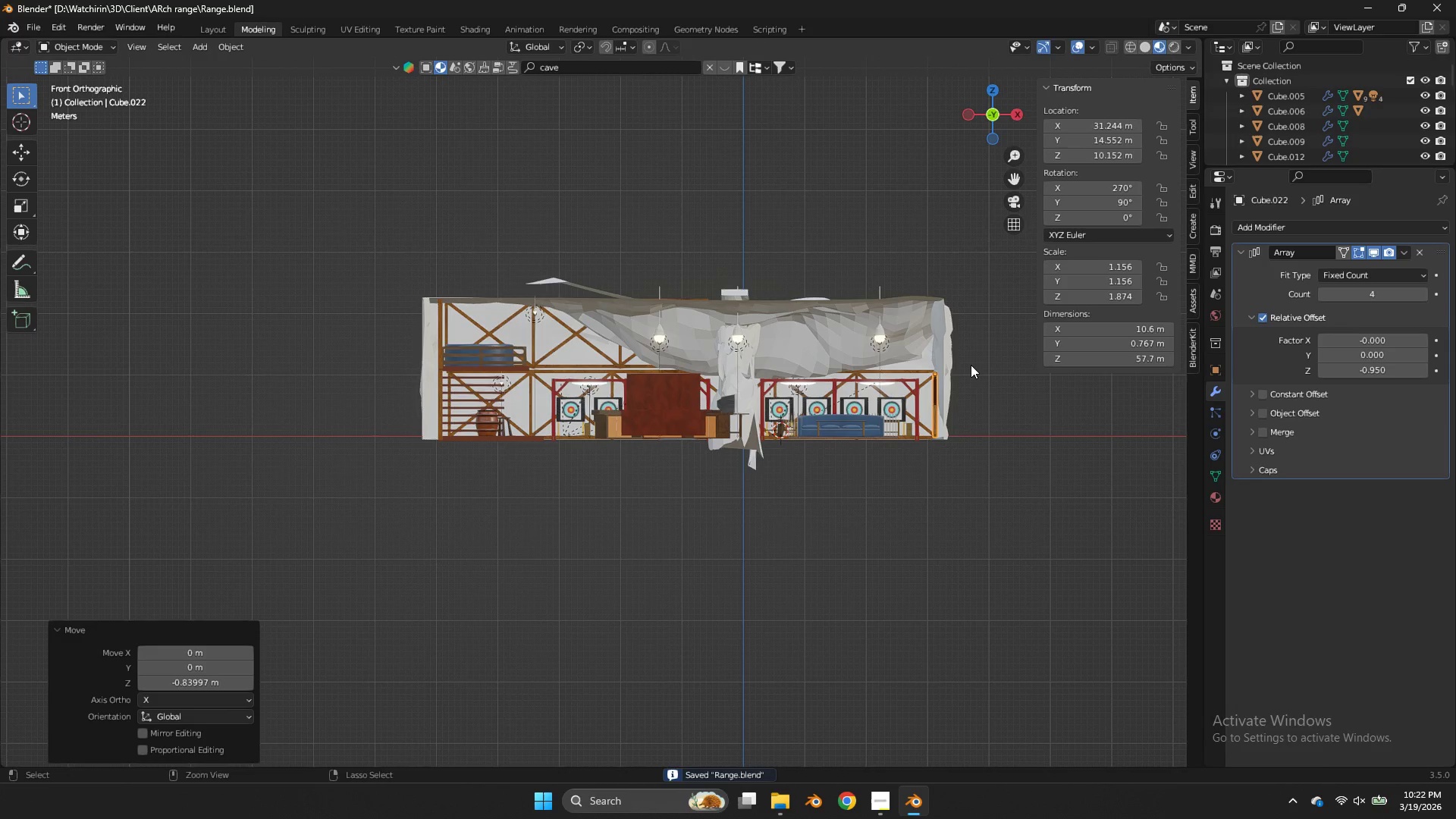 
key(Control+ControlLeft)
 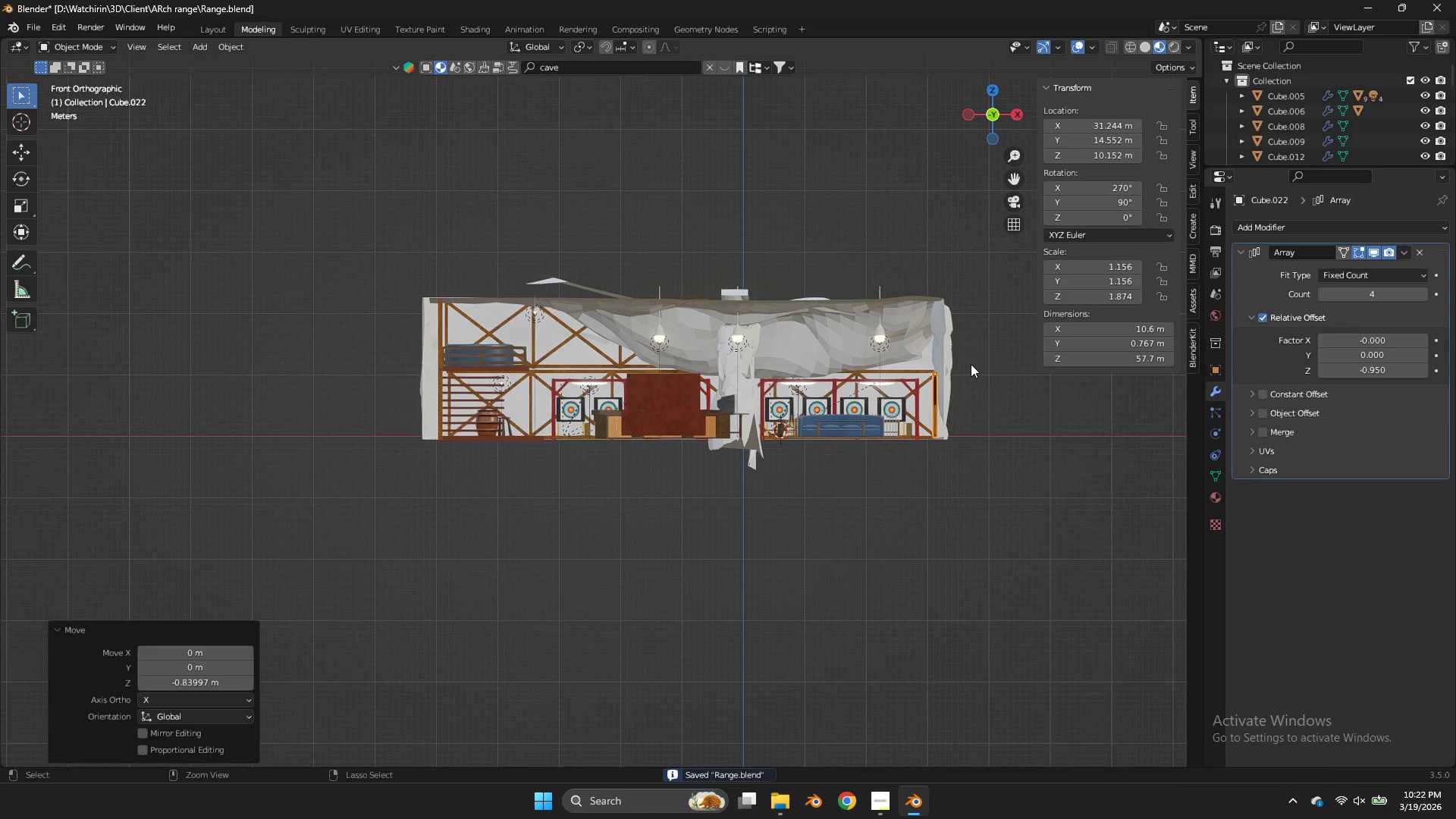 
key(Control+S)
 